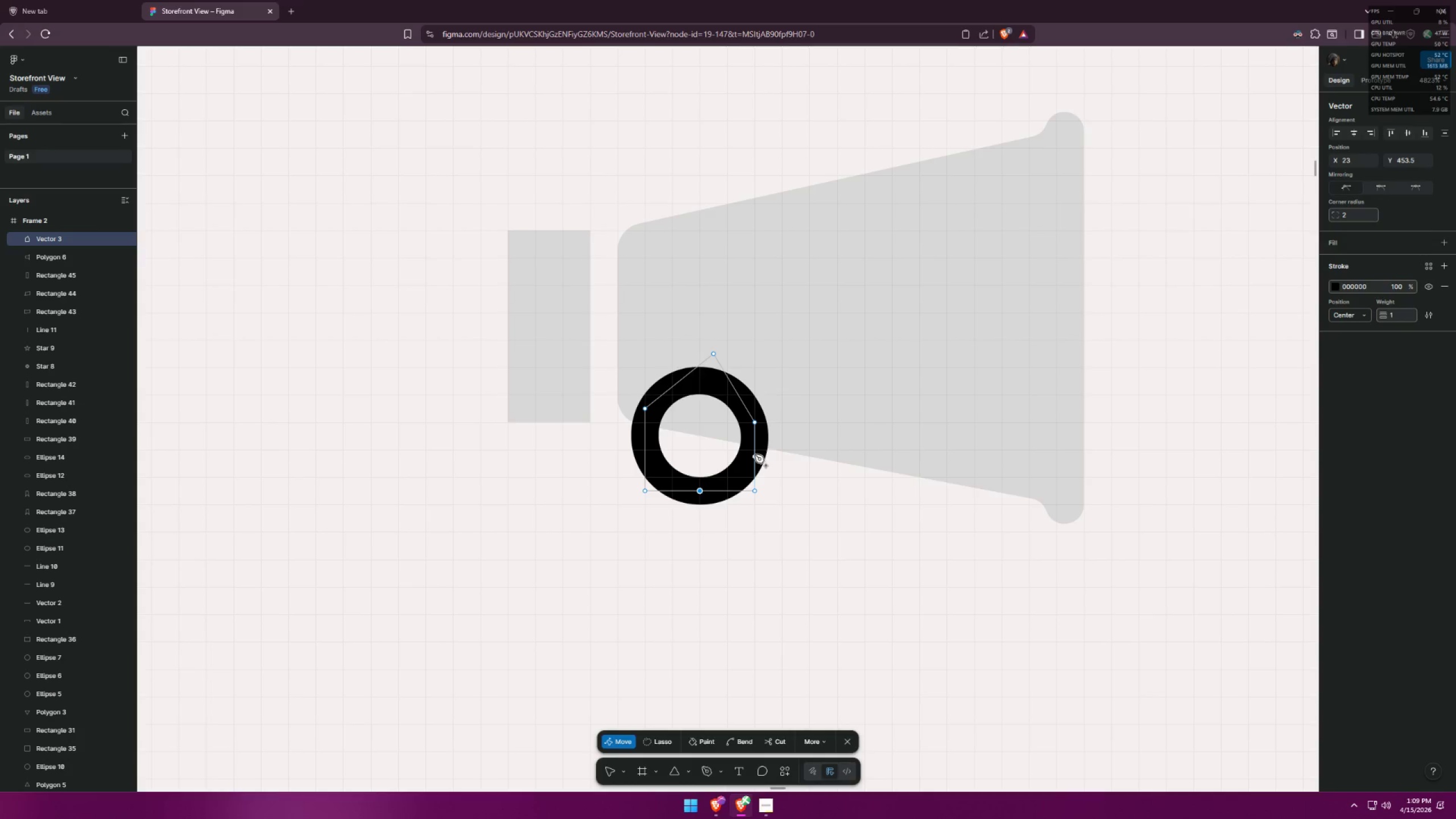 
left_click_drag(start_coordinate=[754, 457], to_coordinate=[779, 432])
 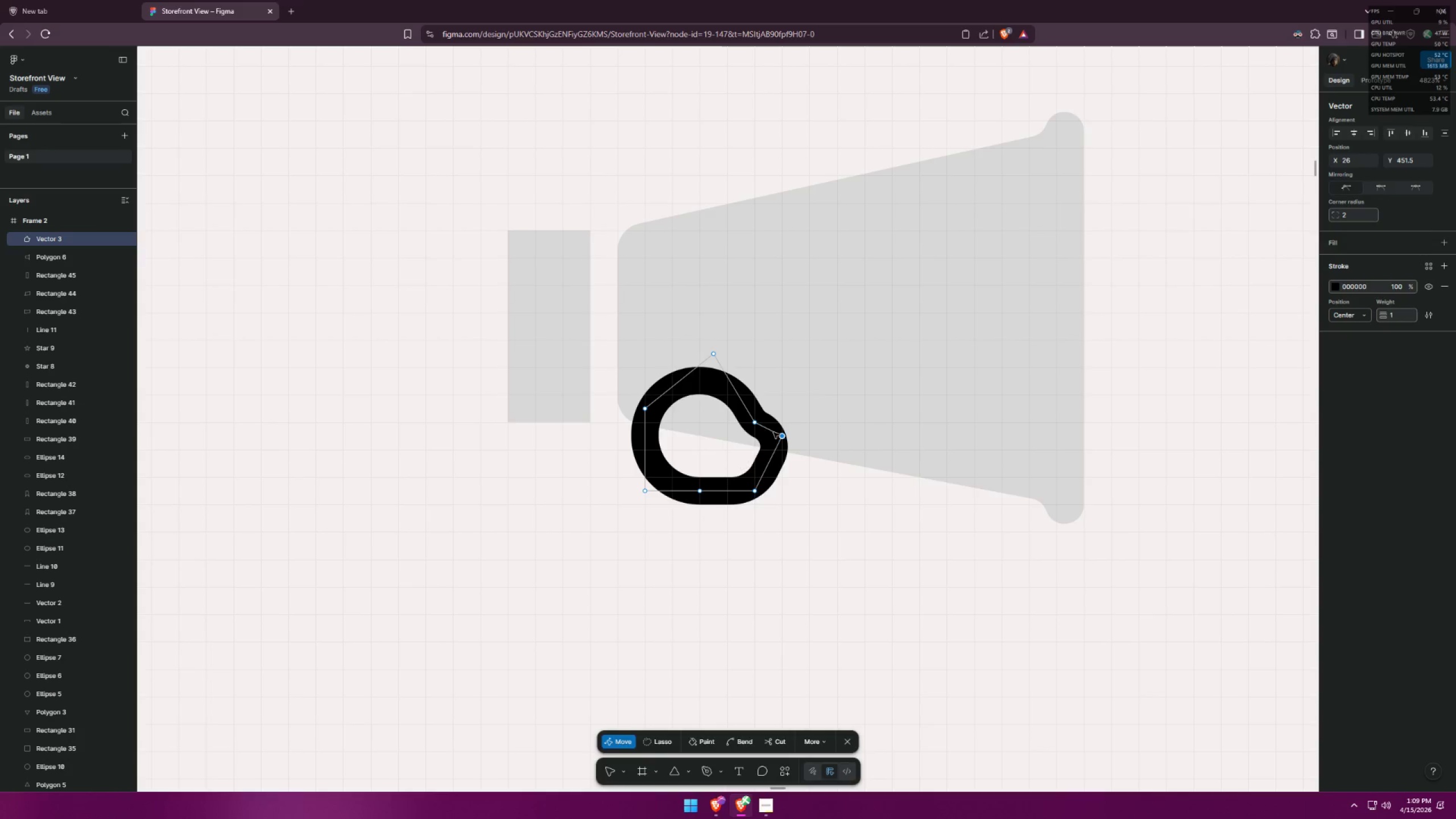 
key(Control+ControlLeft)
 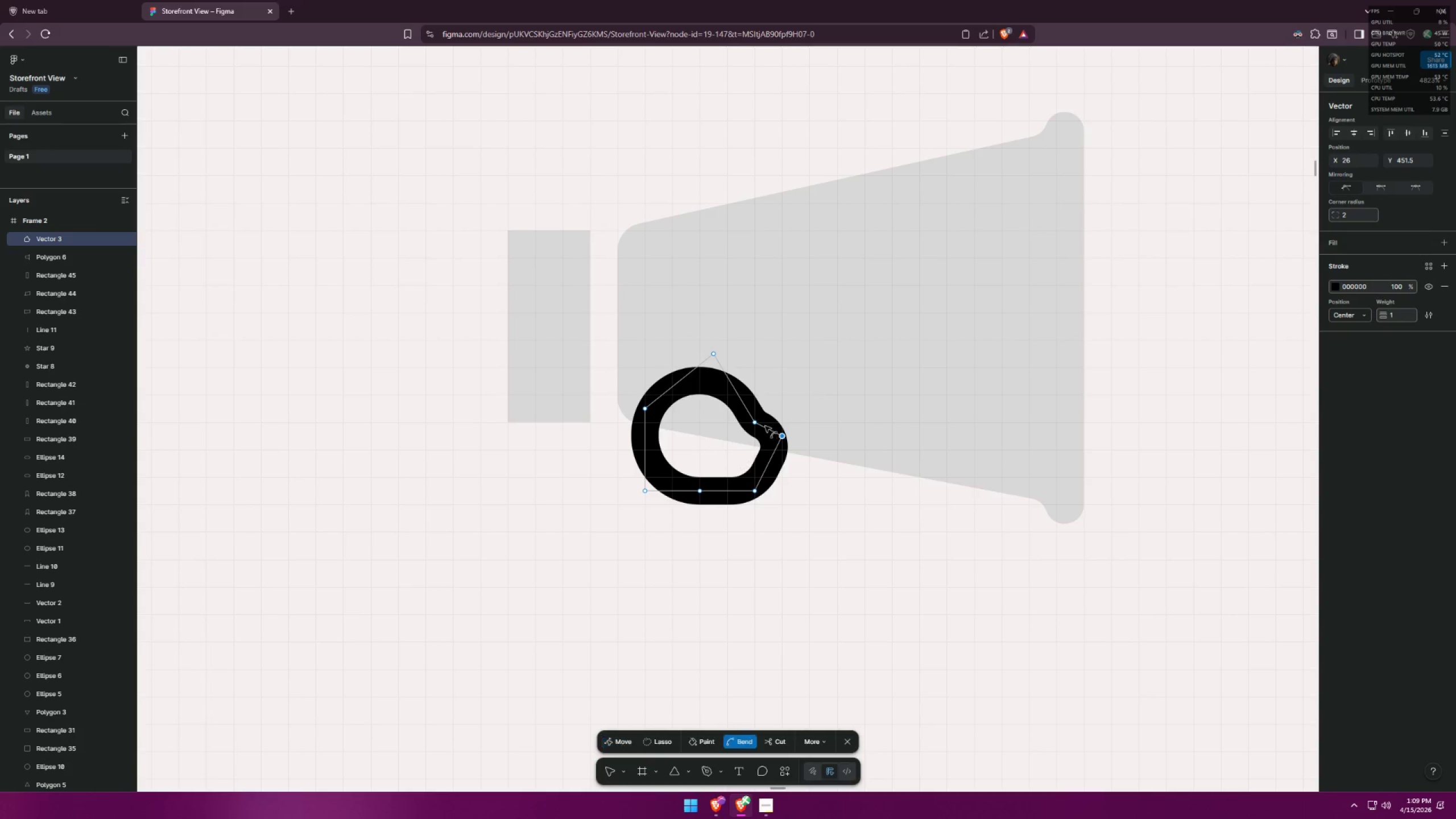 
key(Control+Z)
 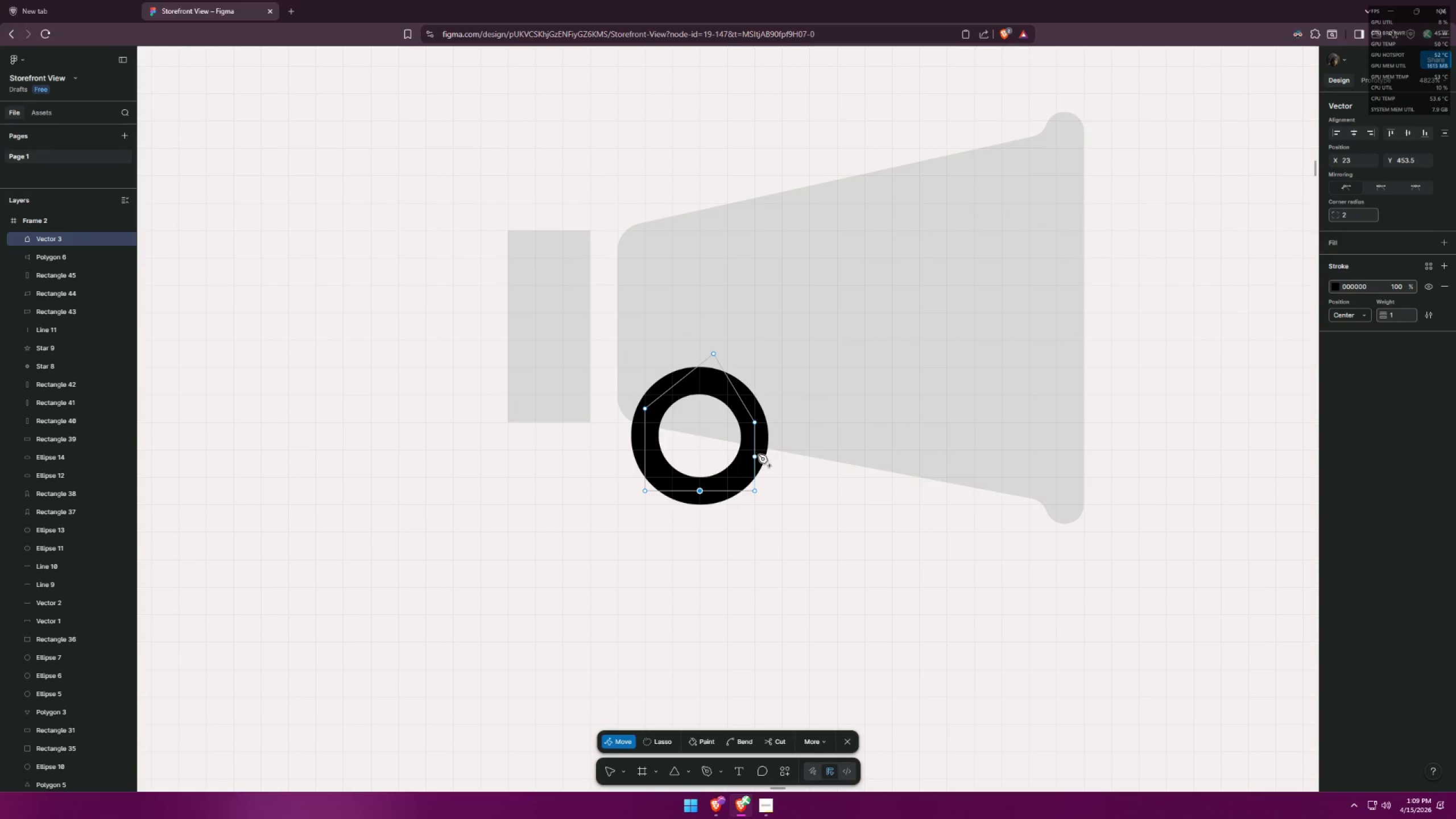 
left_click_drag(start_coordinate=[756, 455], to_coordinate=[768, 452])
 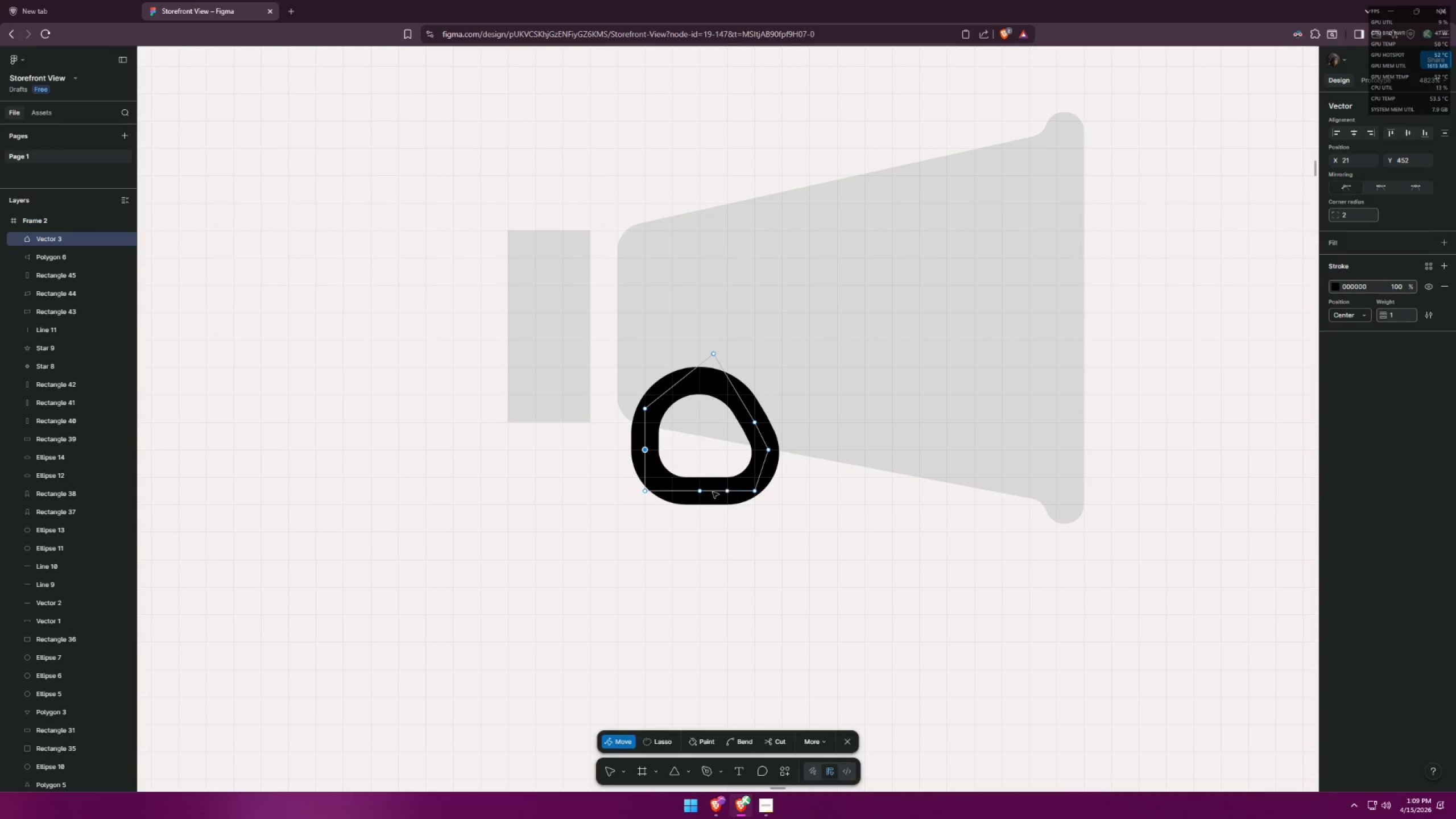 
key(Escape)
 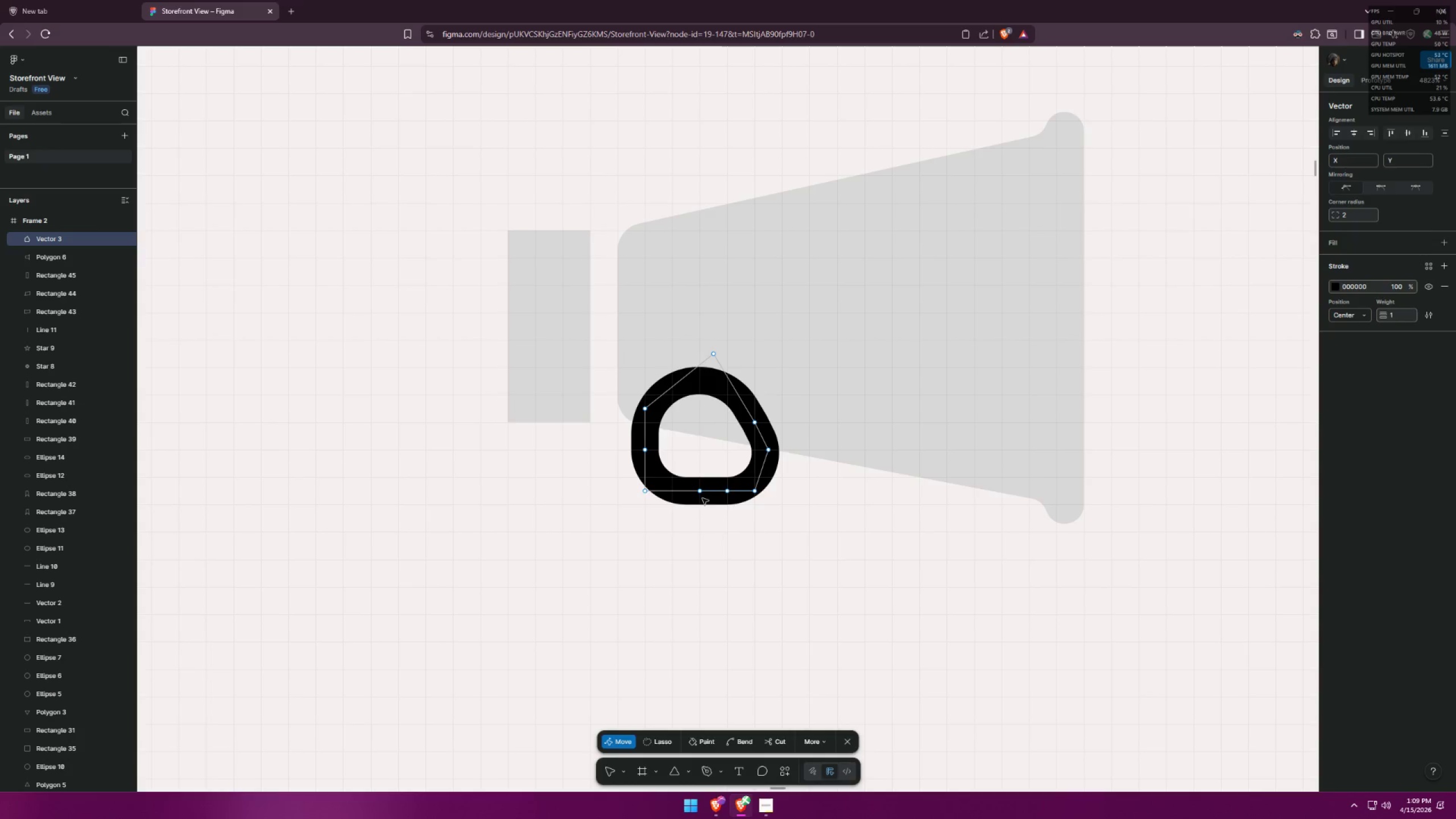 
left_click([737, 547])
 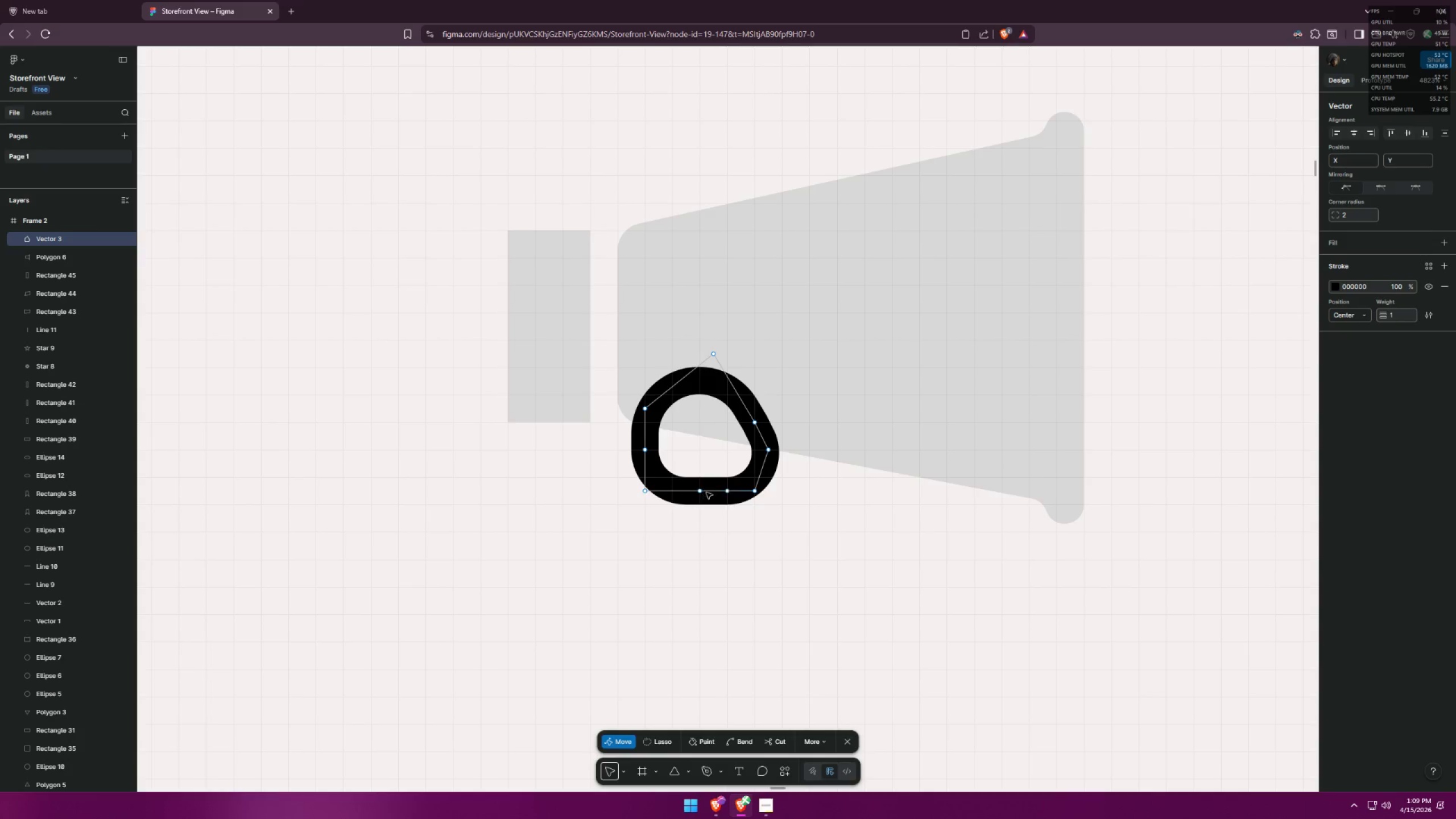 
left_click_drag(start_coordinate=[688, 624], to_coordinate=[692, 624])
 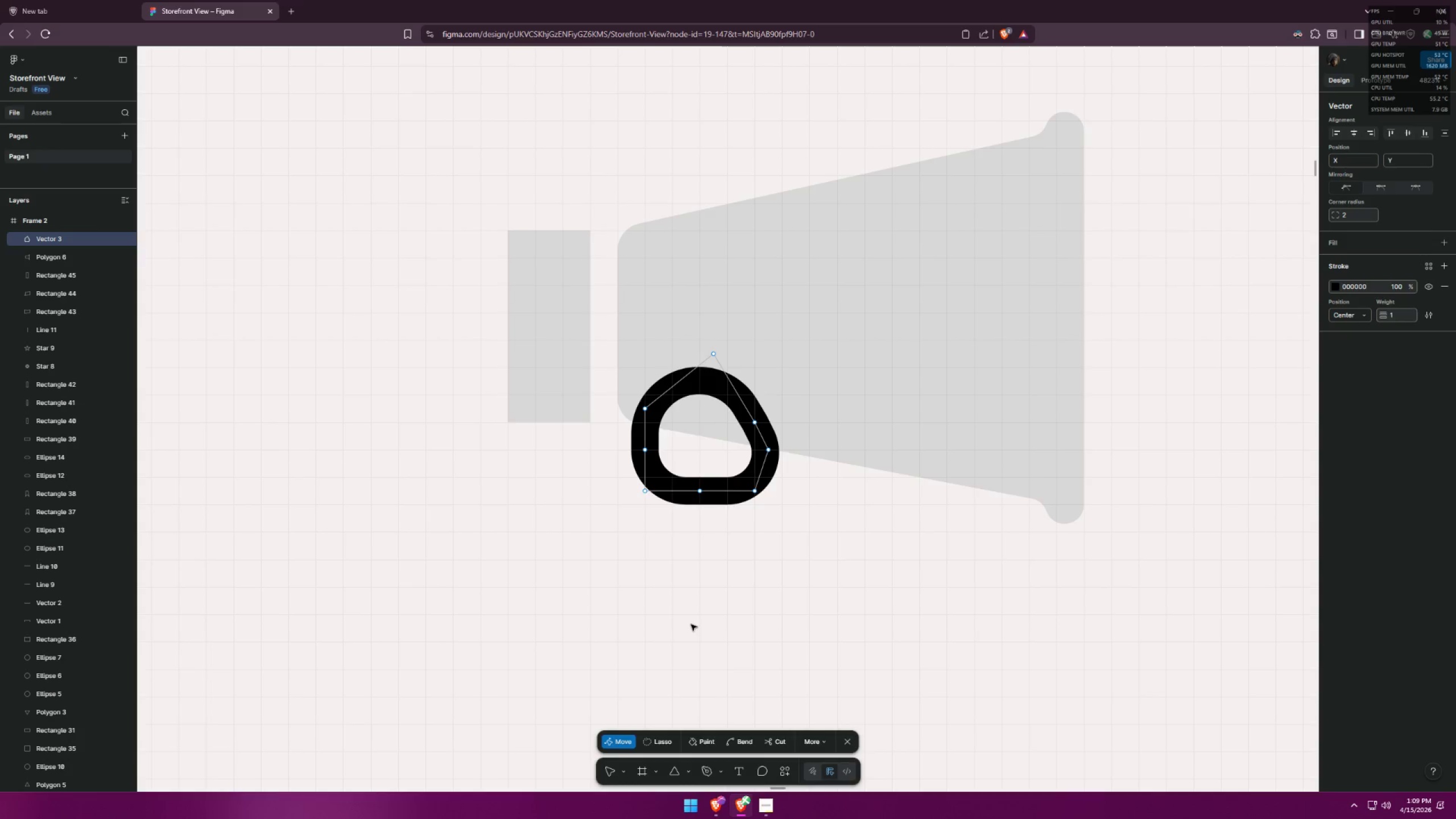 
double_click([691, 624])
 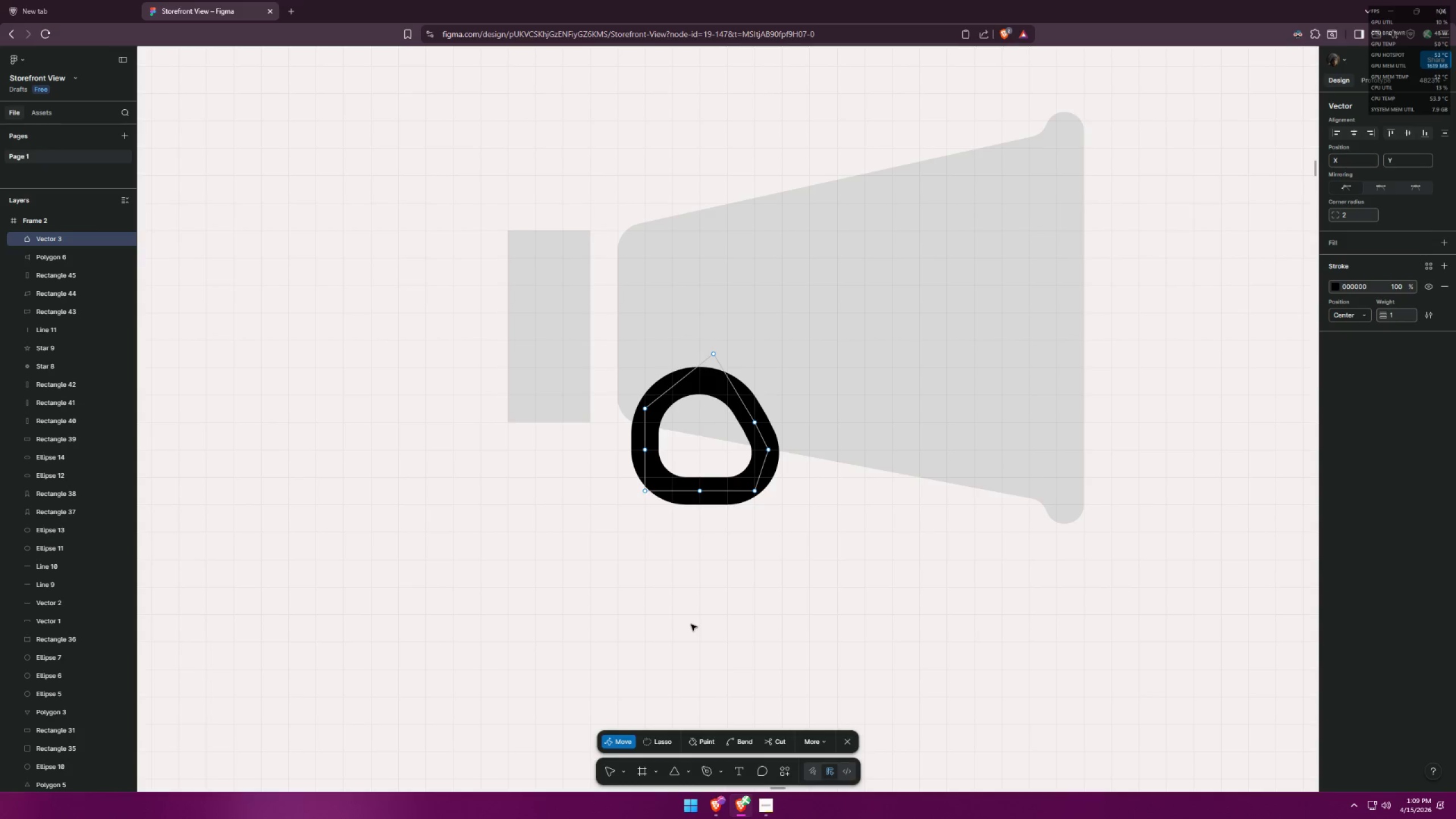 
key(Escape)
 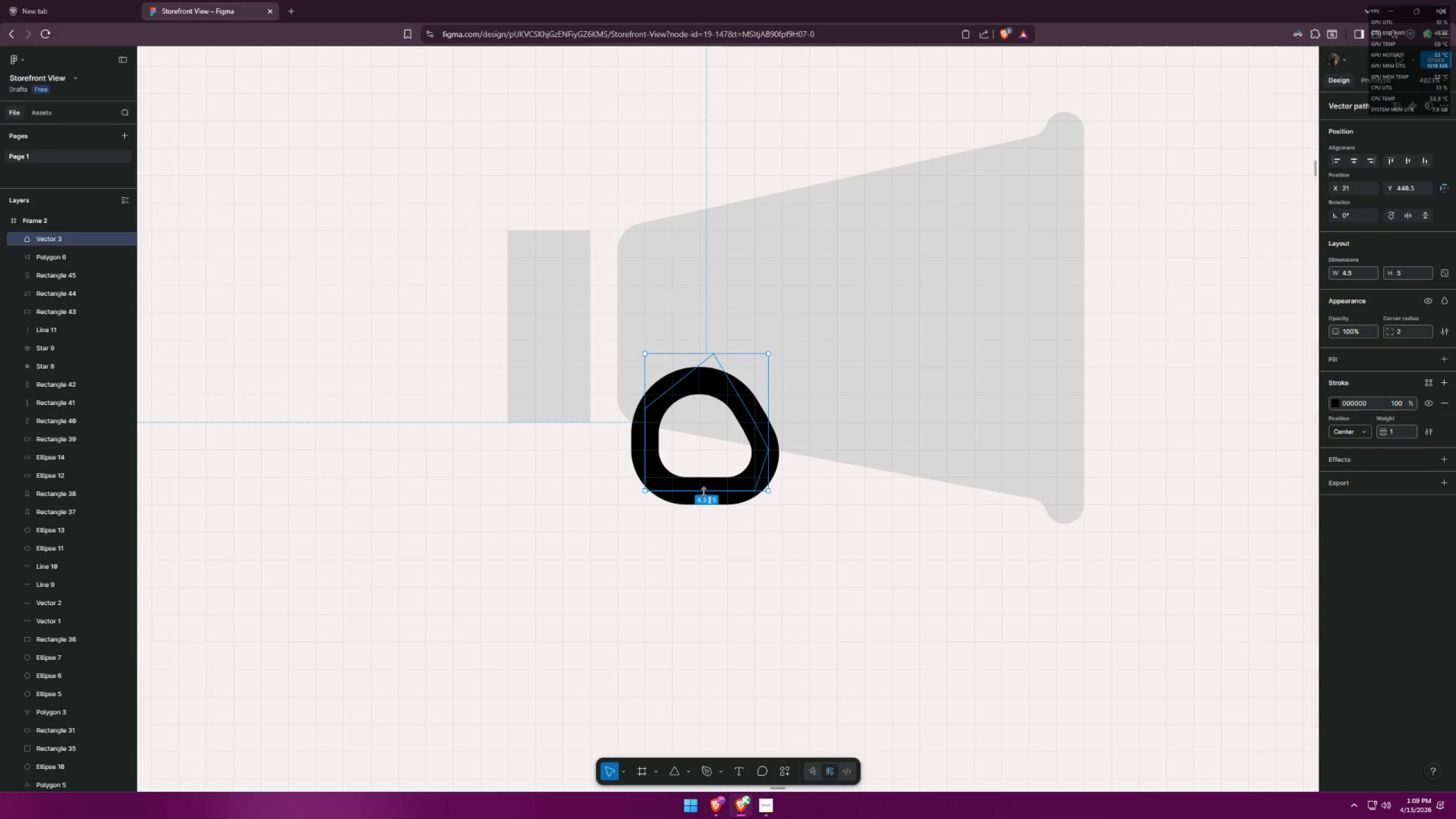 
left_click_drag(start_coordinate=[704, 492], to_coordinate=[701, 499])
 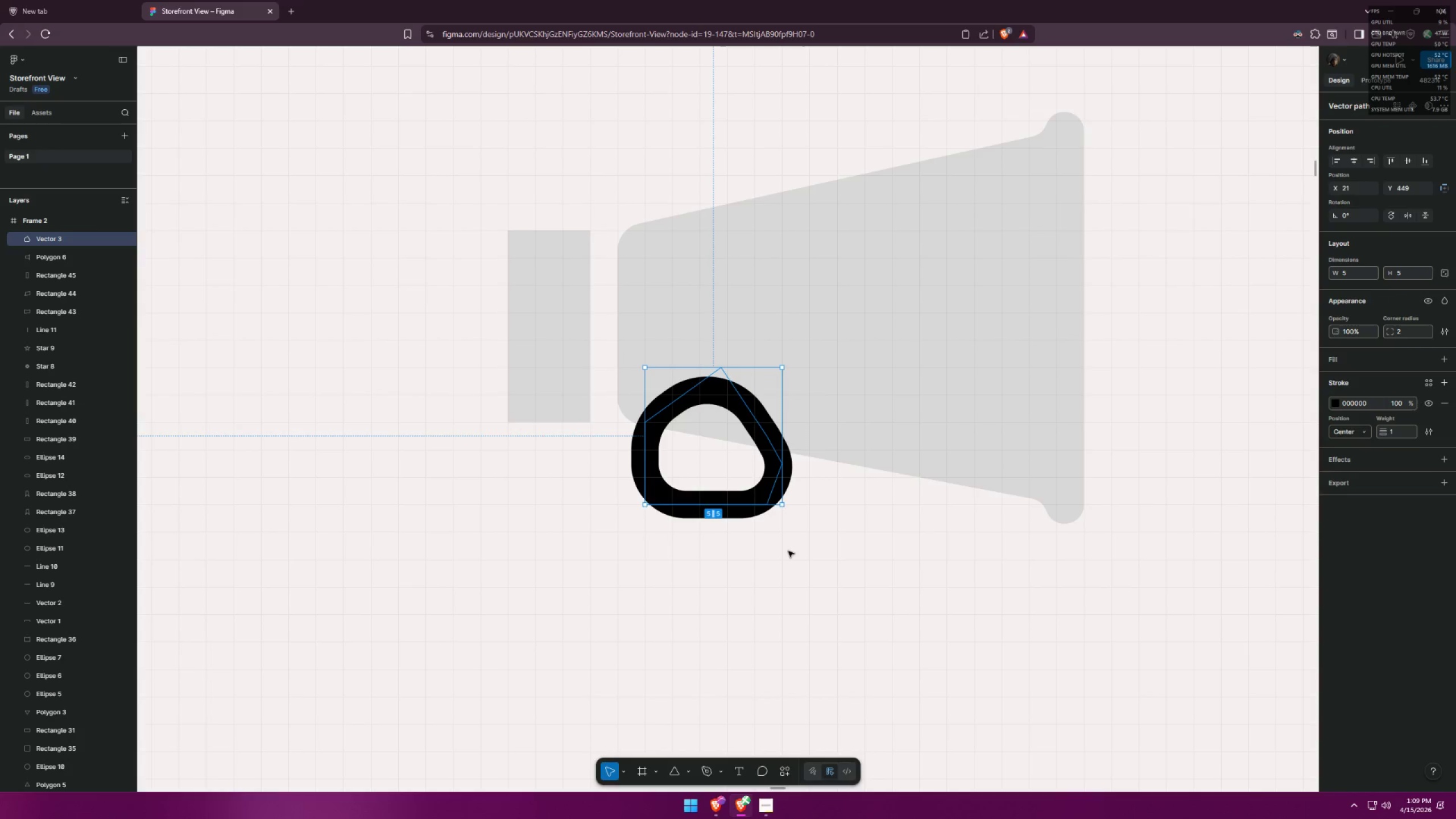 
left_click([788, 559])
 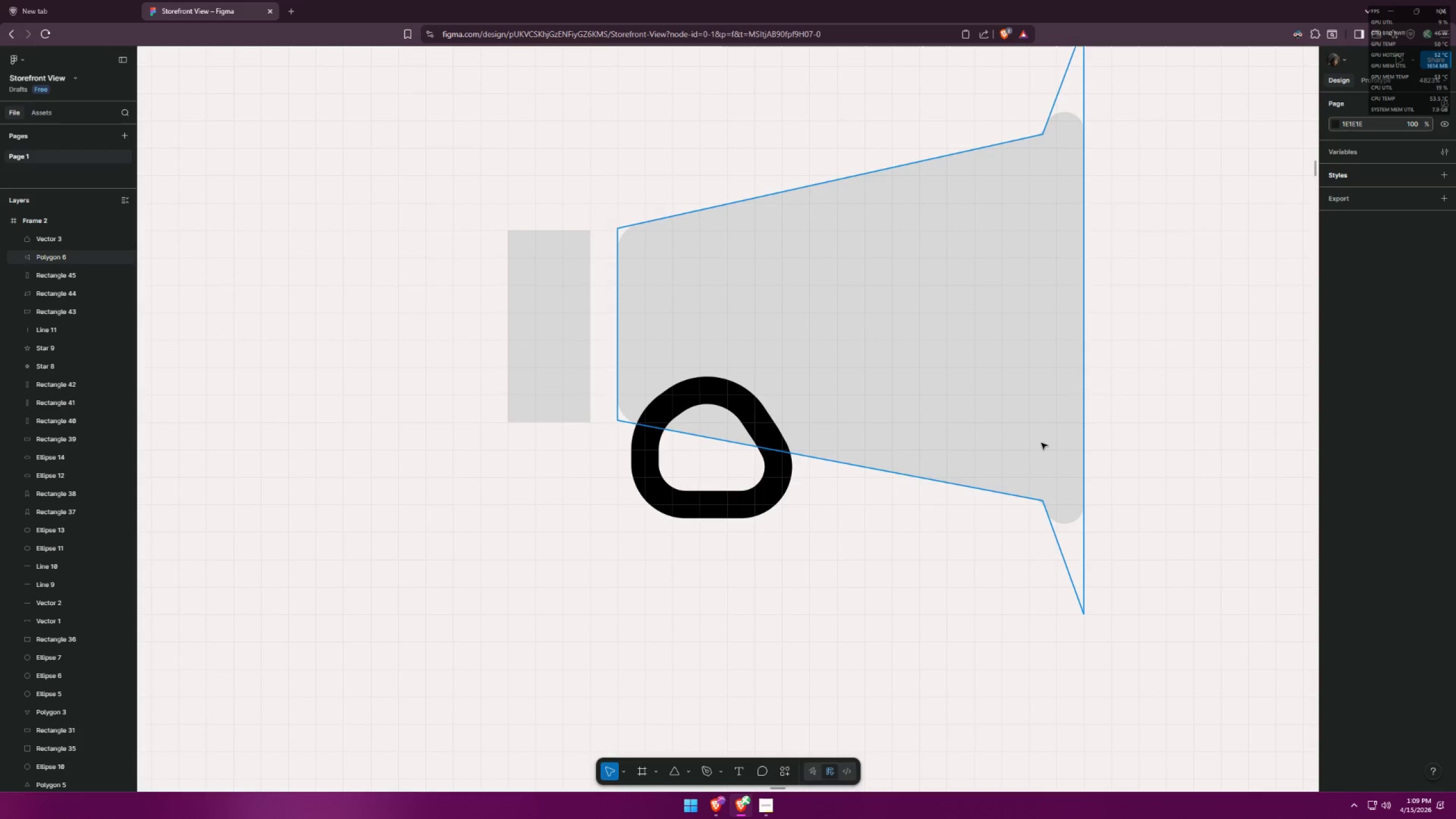 
left_click([894, 413])
 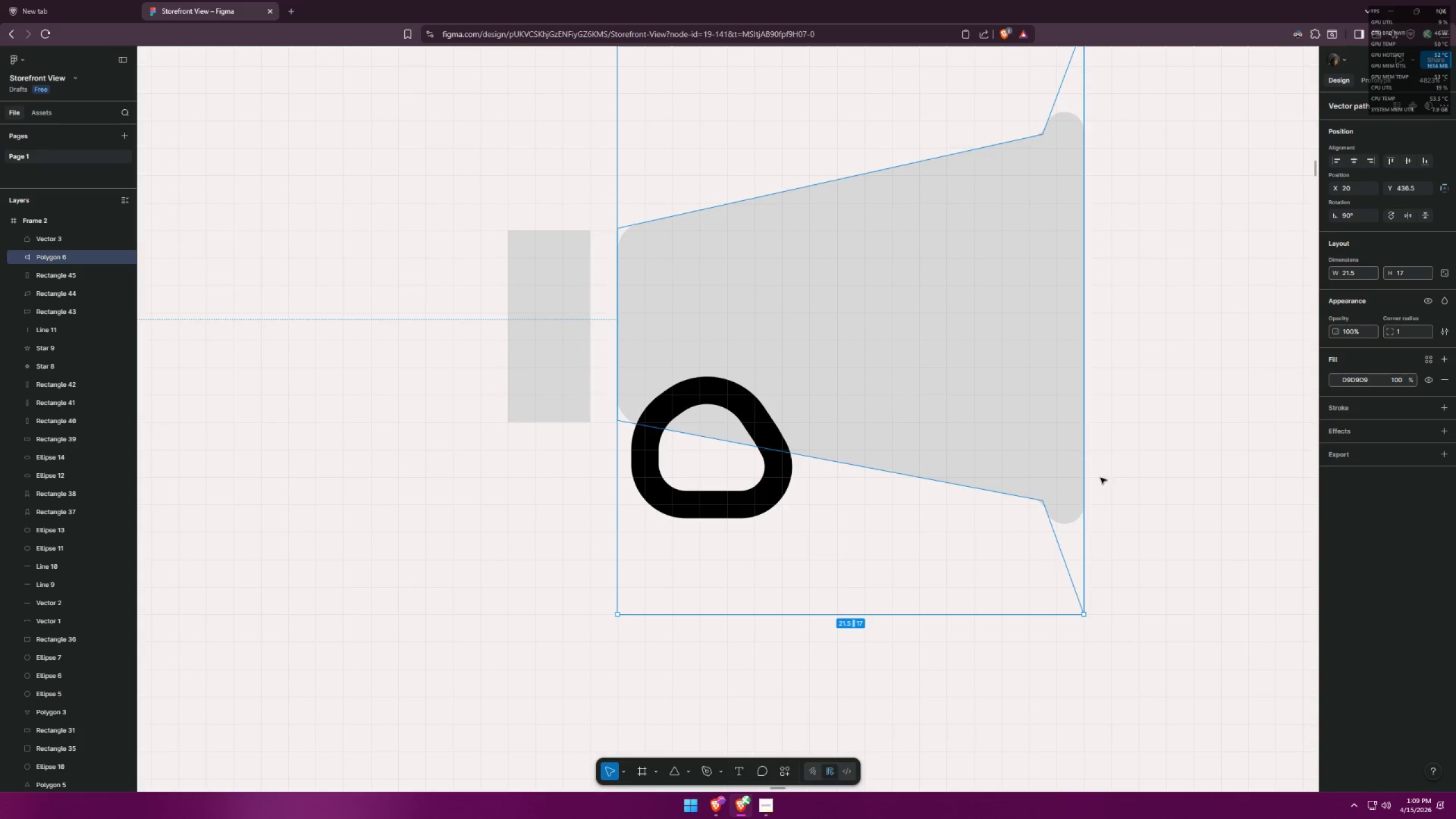 
key(Shift+ShiftLeft)
 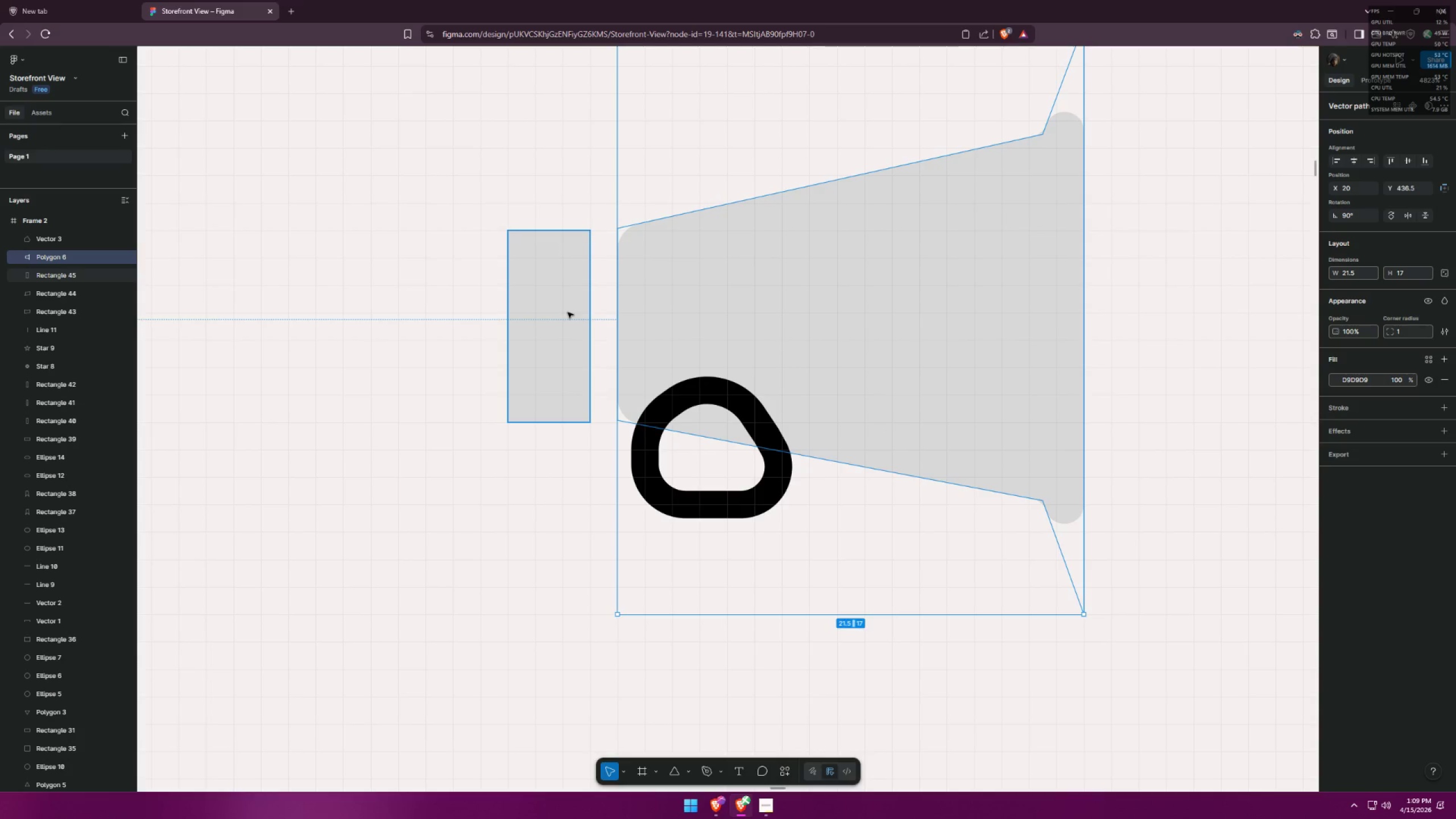 
left_click([568, 312])
 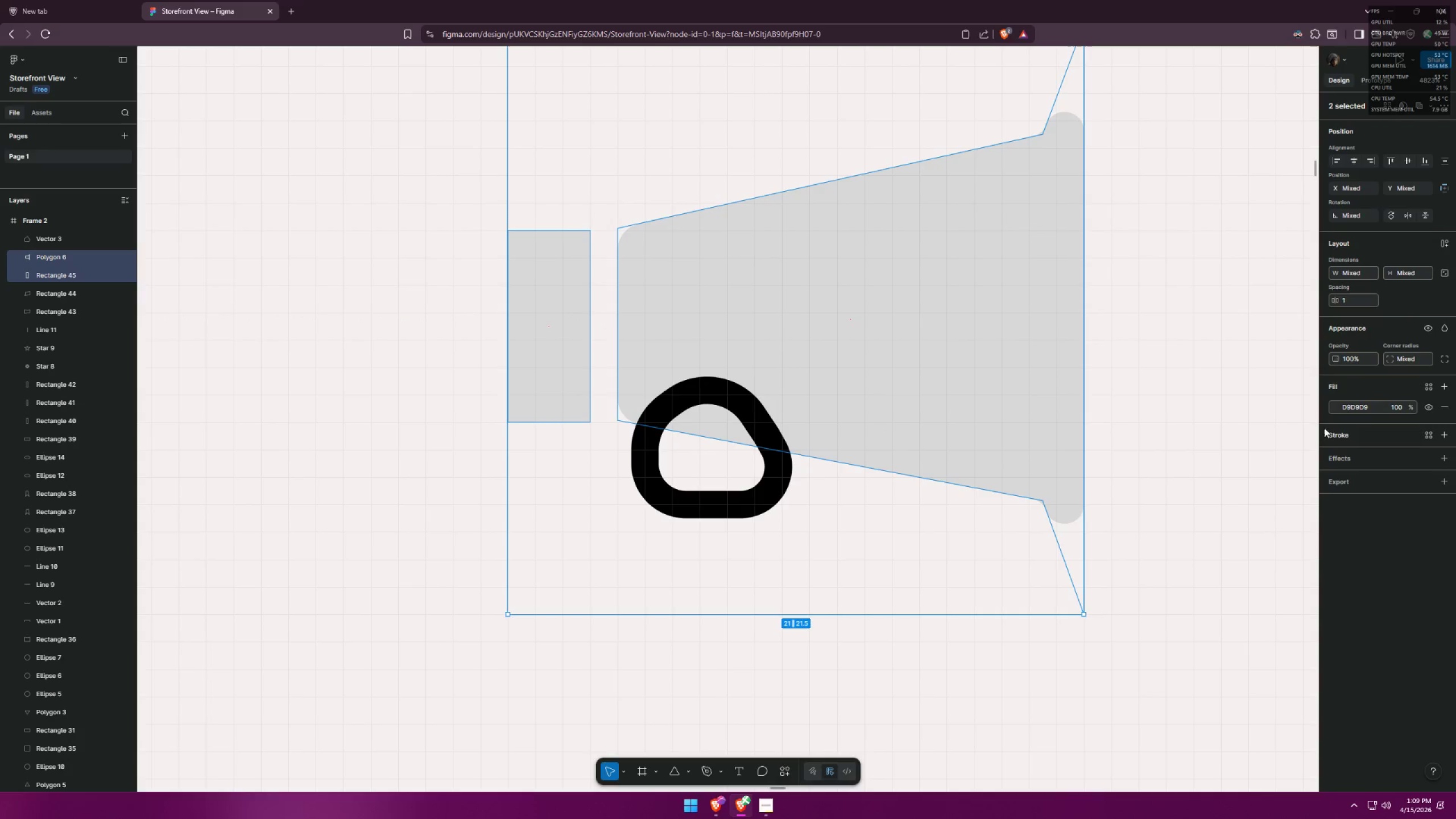 
left_click([1336, 407])
 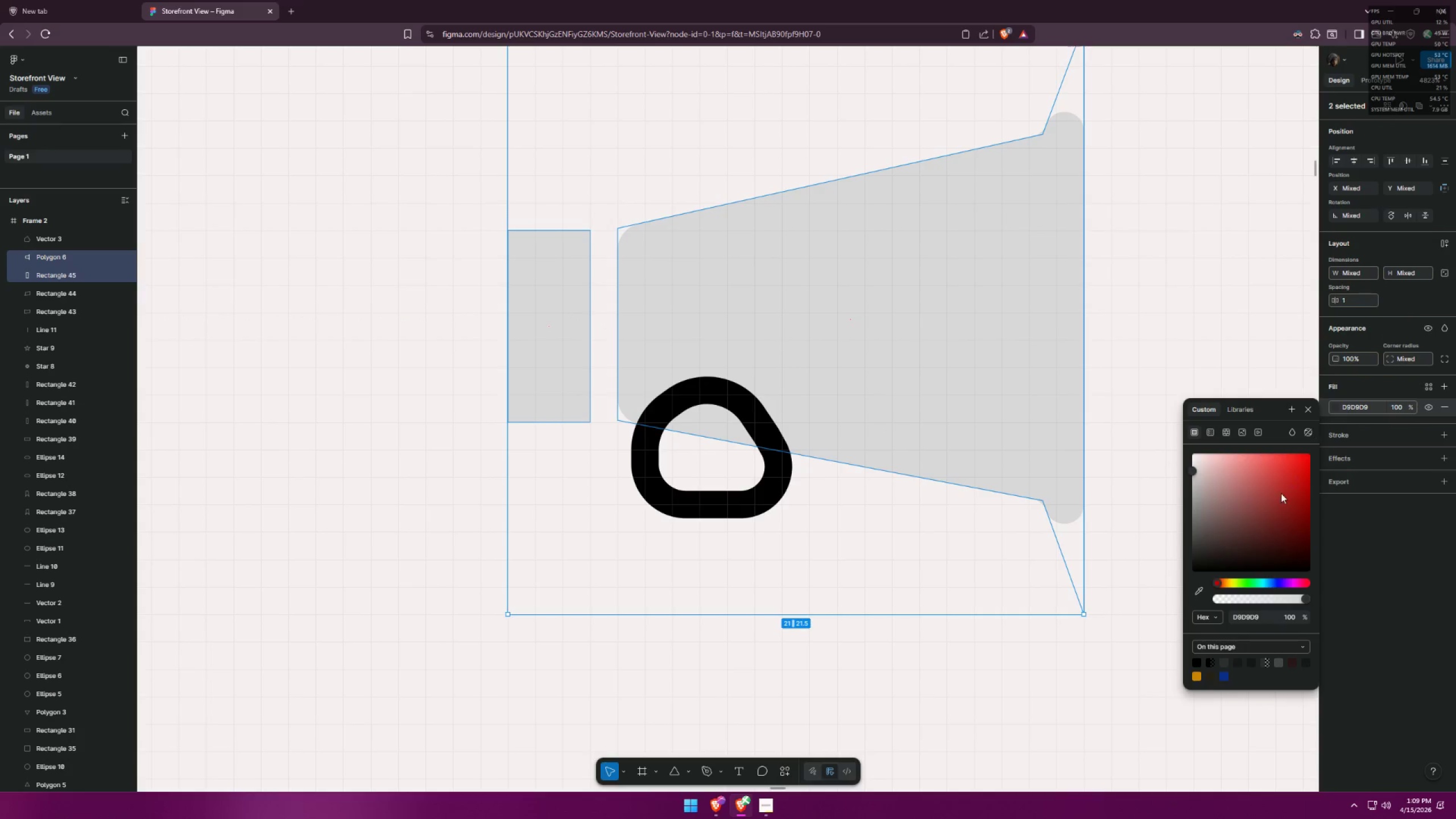 
left_click_drag(start_coordinate=[1246, 520], to_coordinate=[1151, 634])
 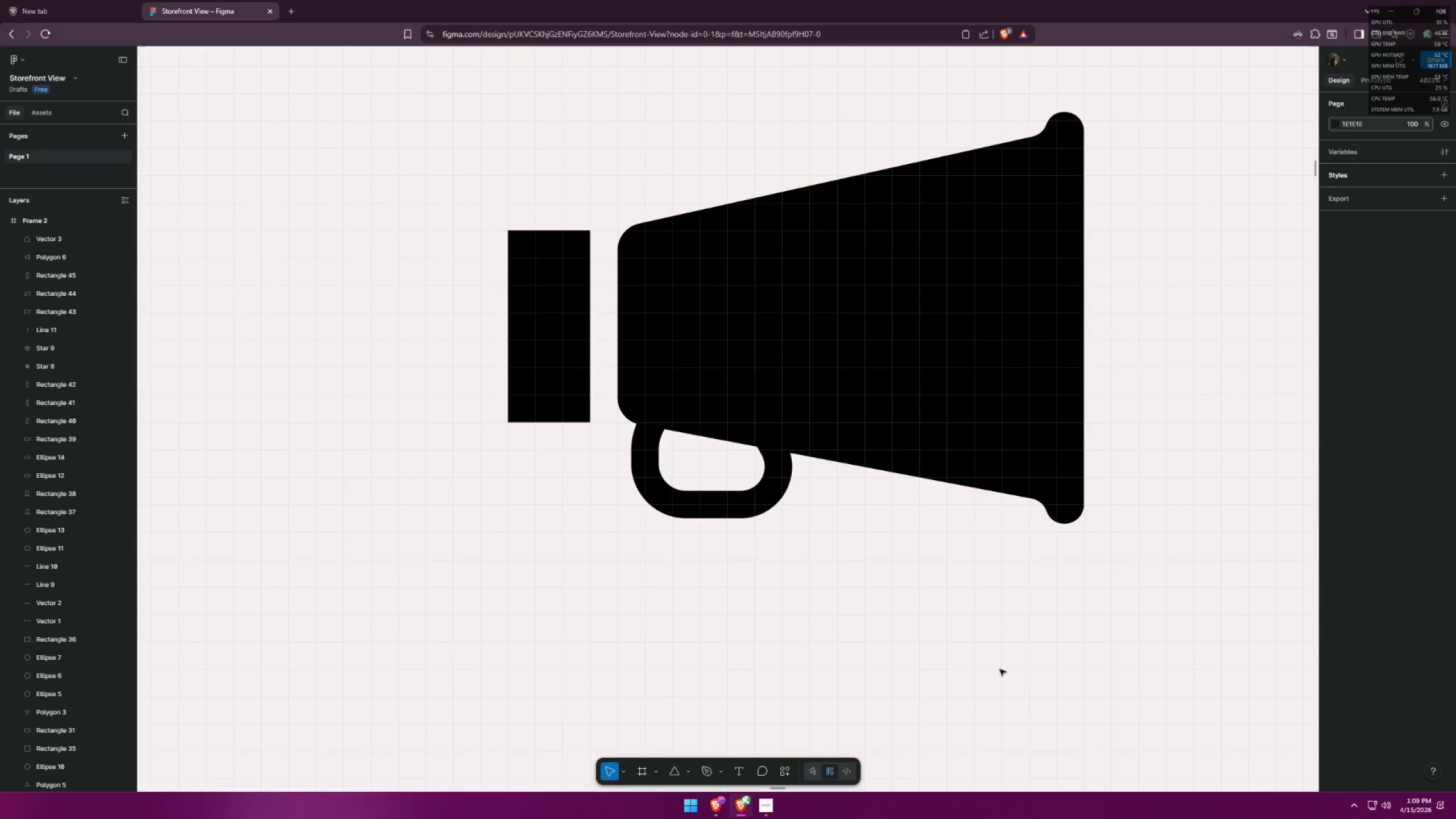 
triple_click([1002, 676])
 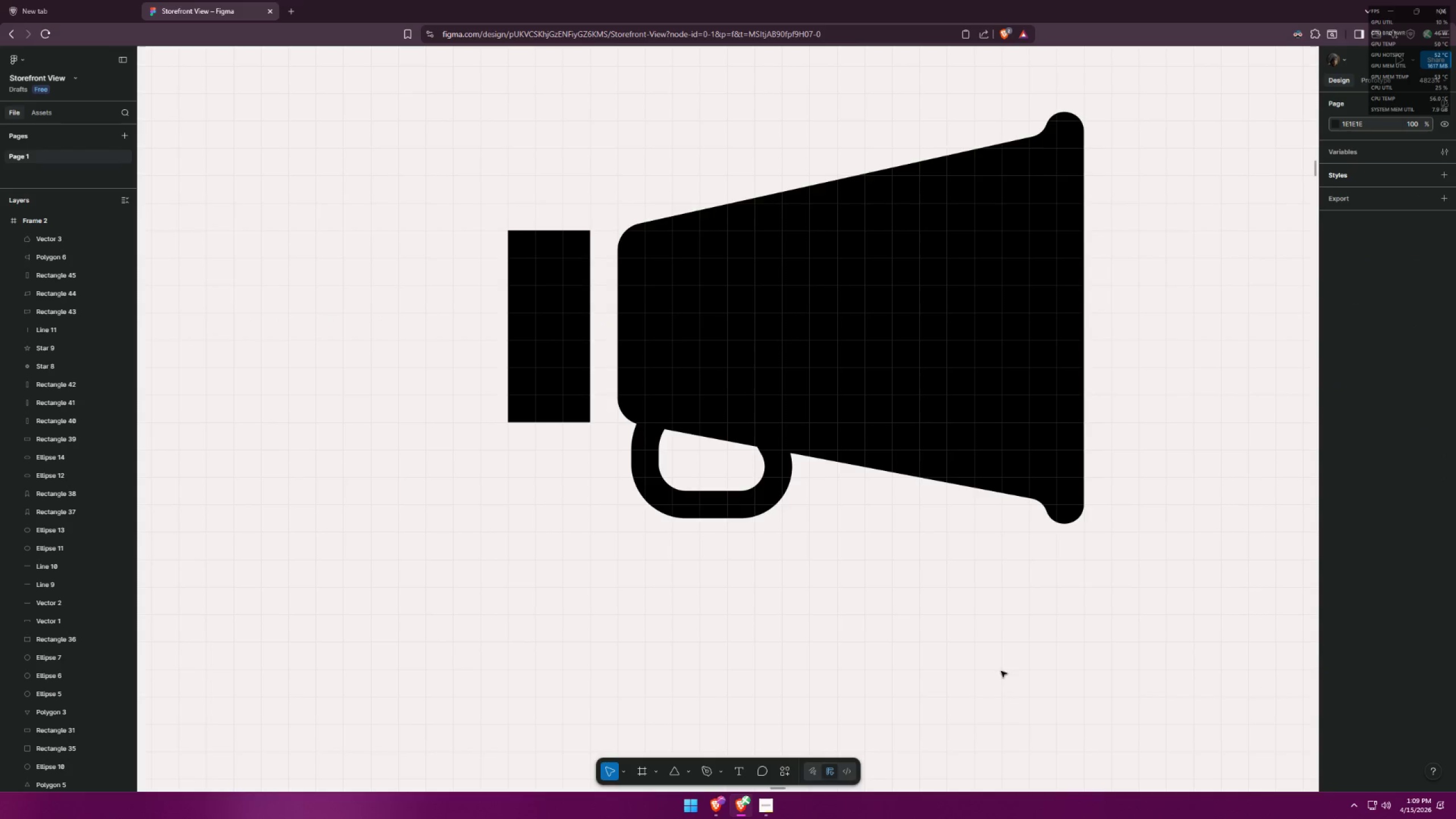 
hold_key(key=ControlLeft, duration=1.5)
hold_key(key=ControlLeft, duration=0.88)
scroll: coordinate [915, 458], scroll_direction: down, amount: 9.0
 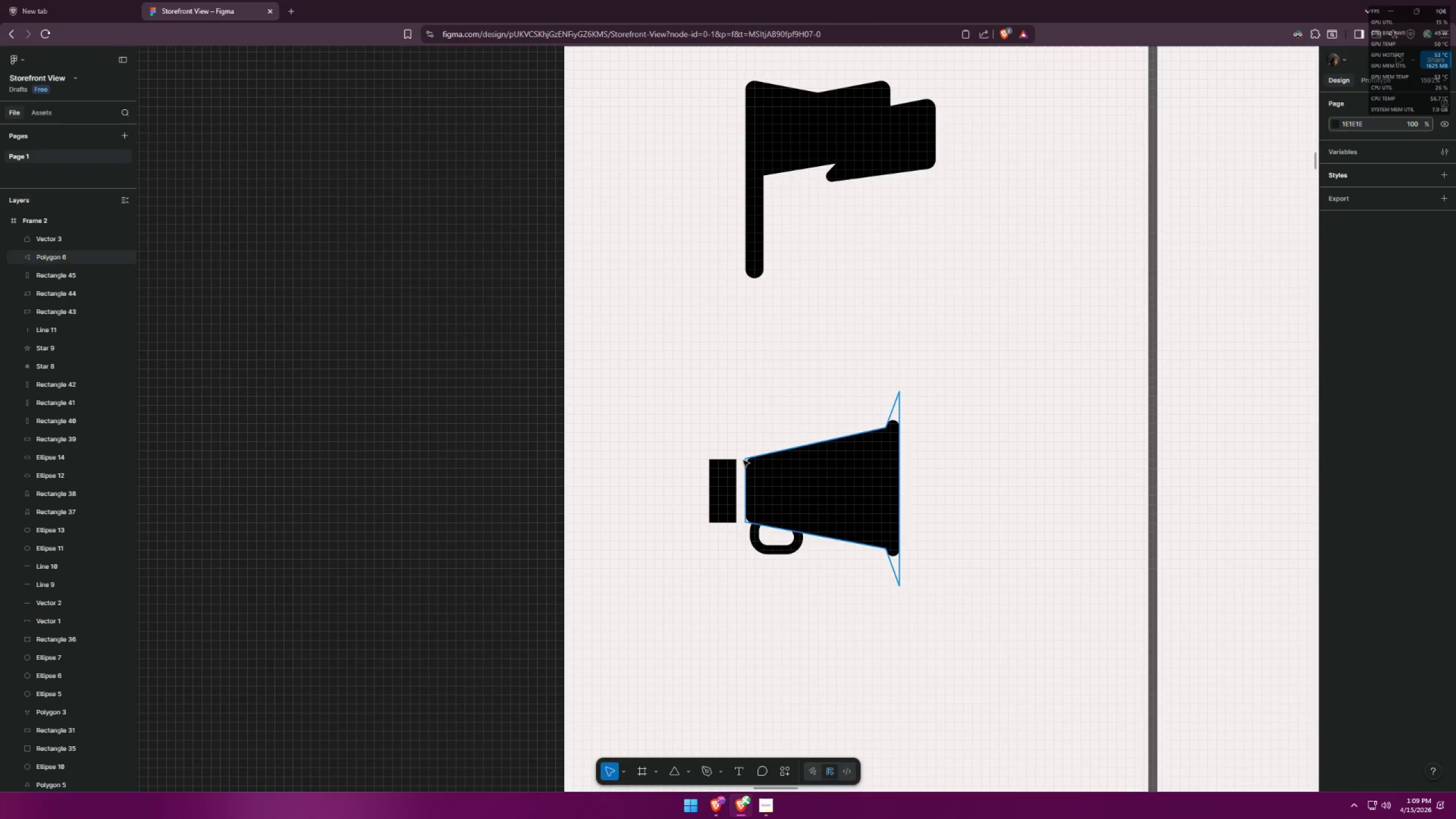 
left_click_drag(start_coordinate=[692, 428], to_coordinate=[851, 594])
 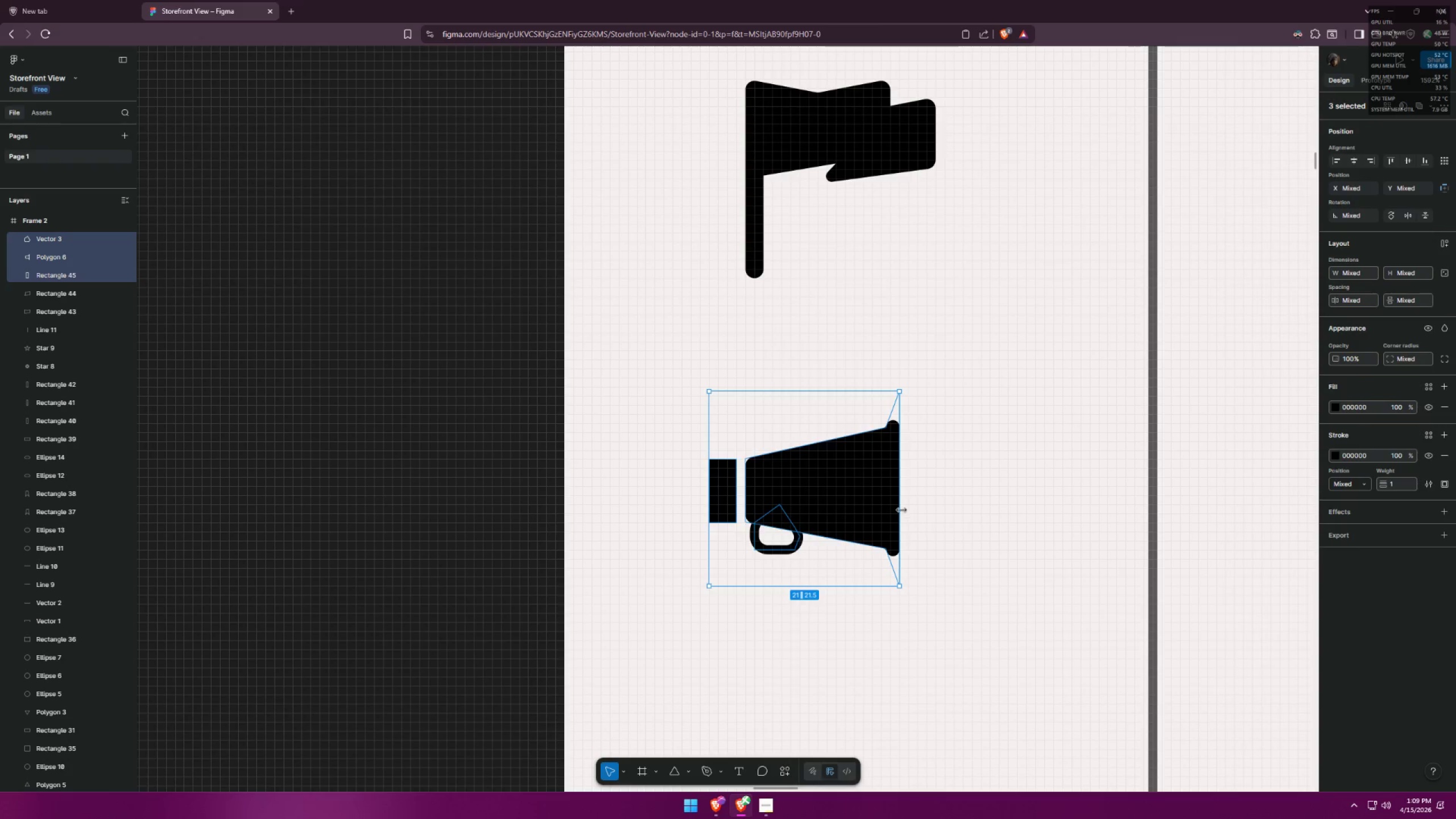 
left_click_drag(start_coordinate=[901, 510], to_coordinate=[898, 508])
 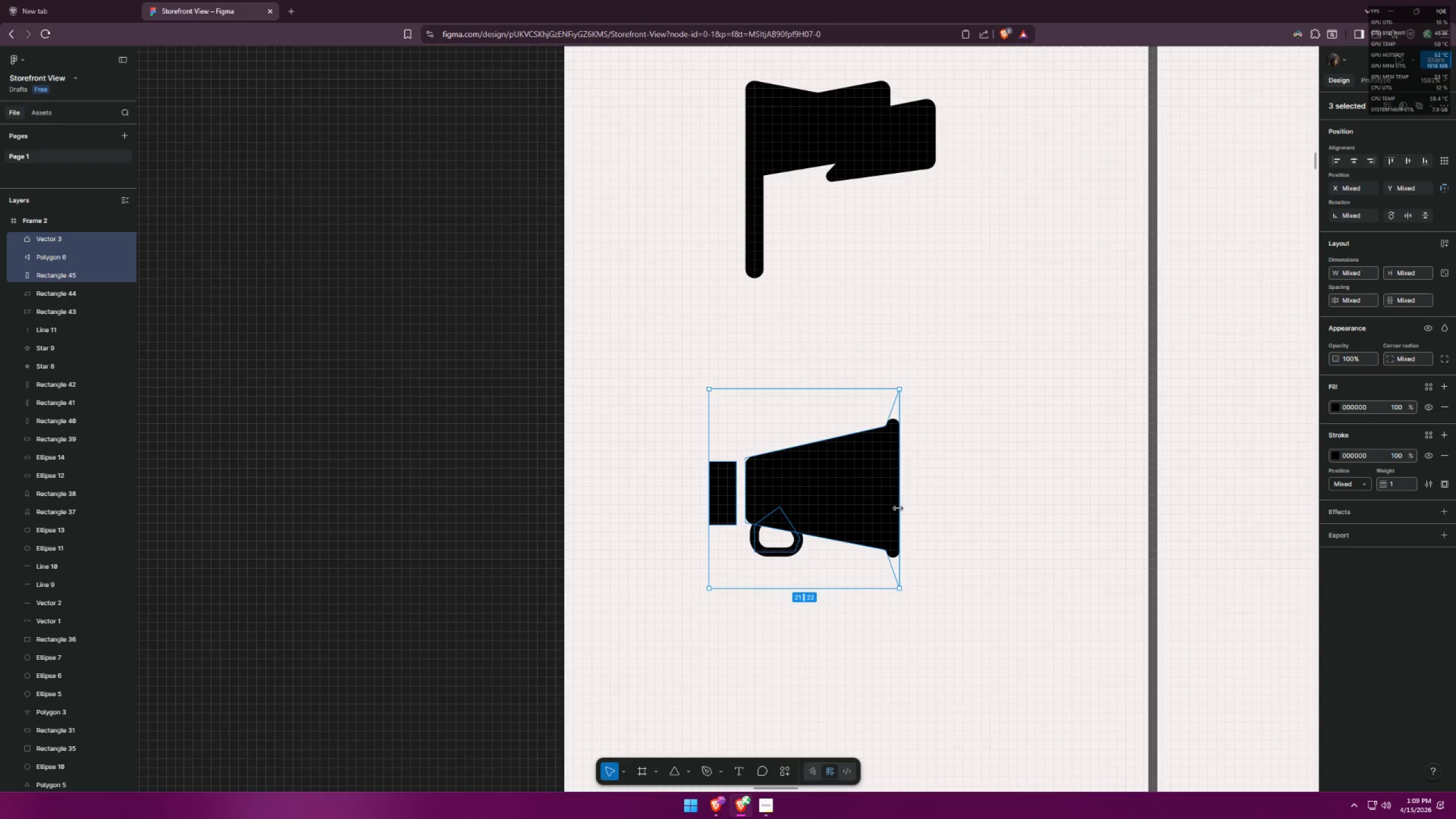 
key(Control+ControlLeft)
 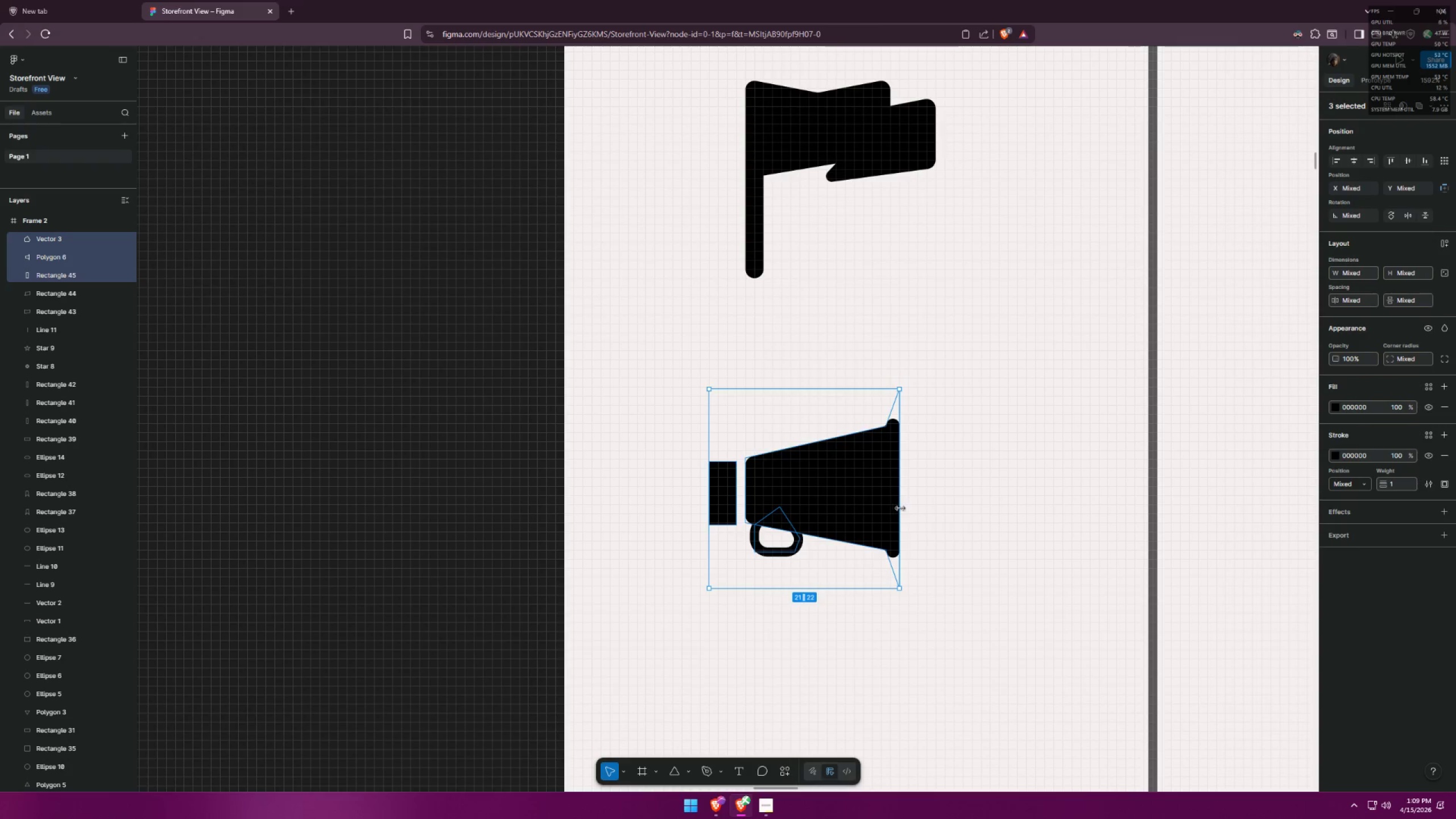 
key(Control+Z)
 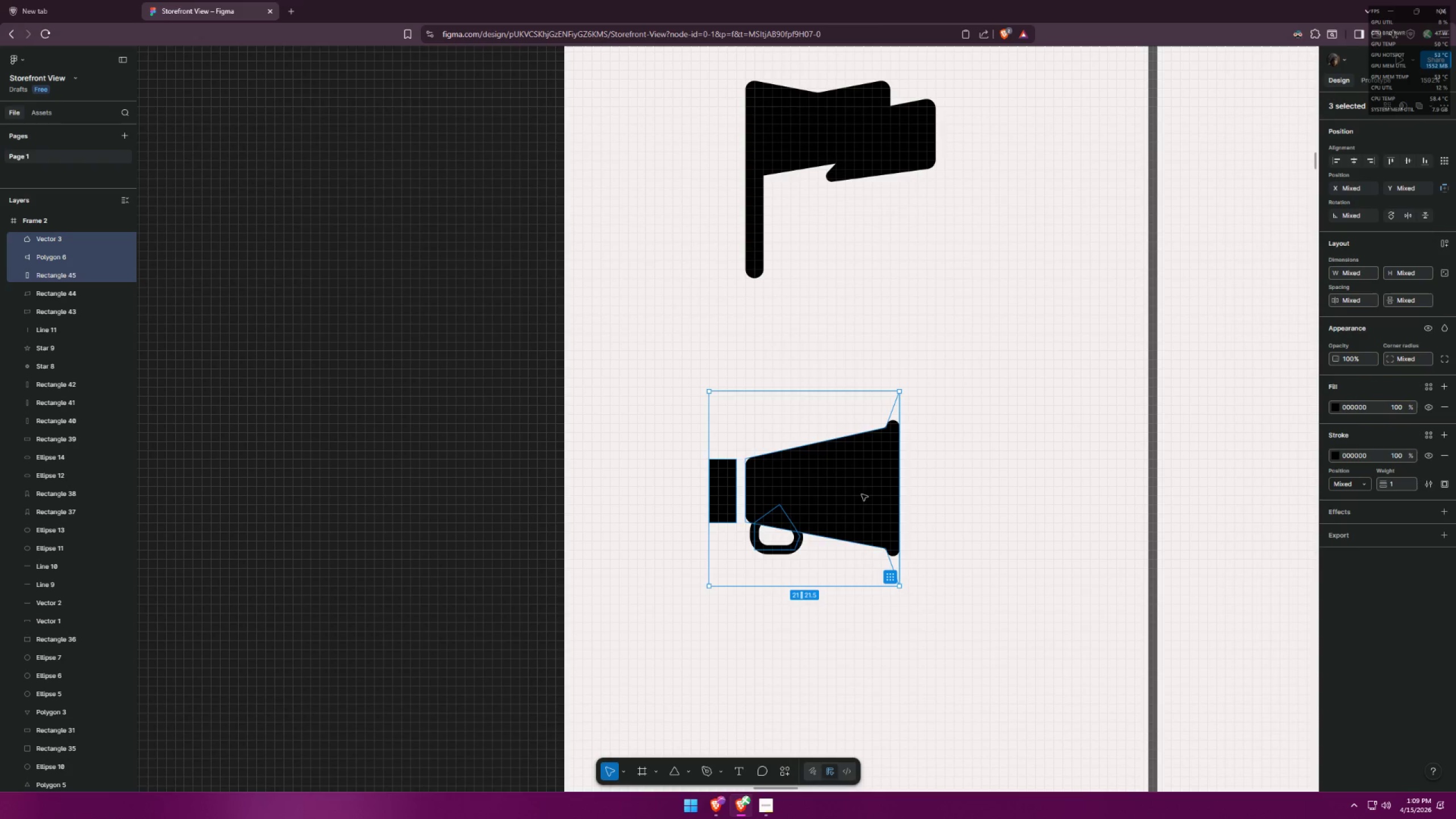 
left_click_drag(start_coordinate=[844, 489], to_coordinate=[867, 516])
 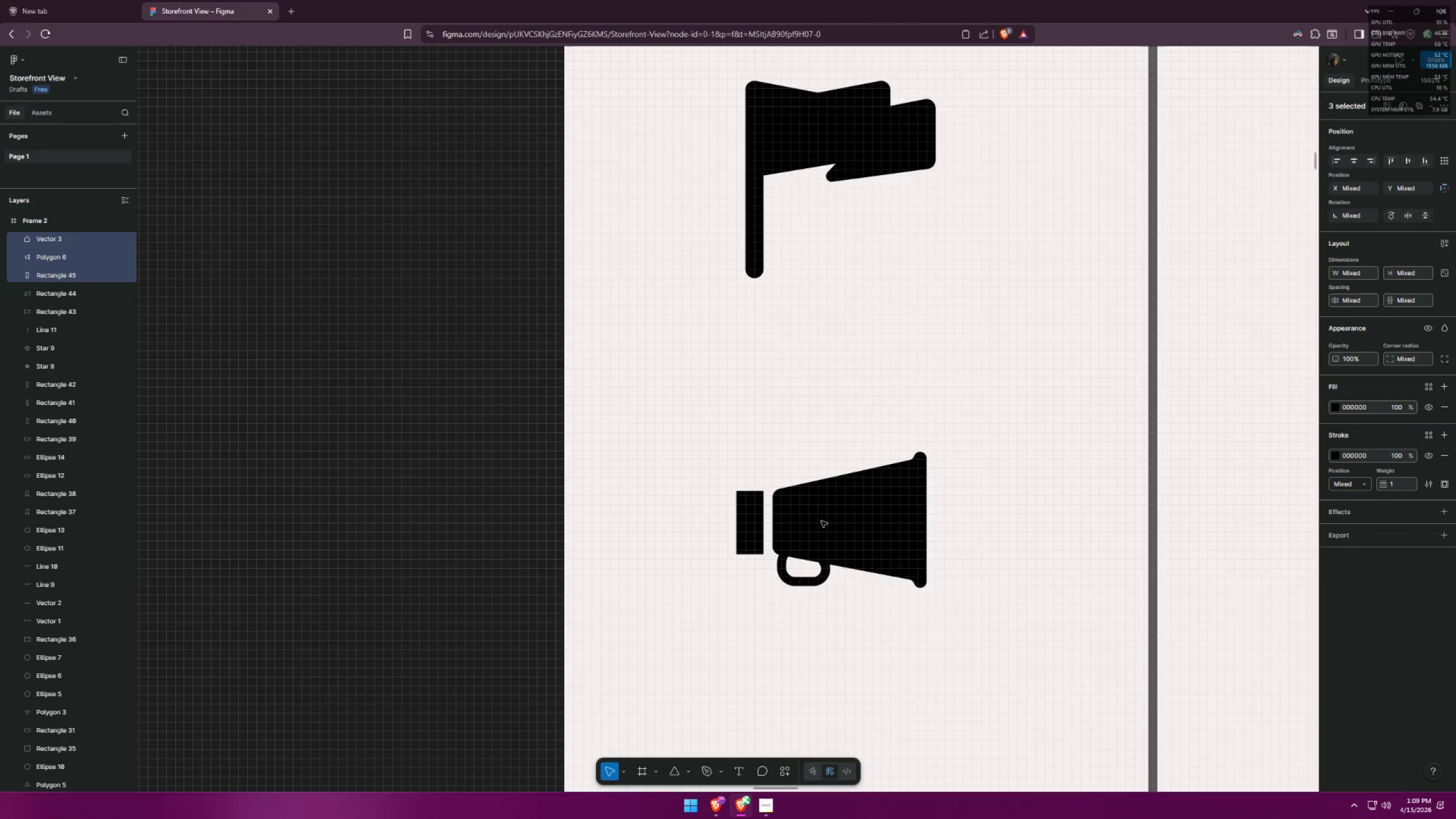 
hold_key(key=ControlLeft, duration=0.5)
scroll: coordinate [824, 491], scroll_direction: down, amount: 12.0
 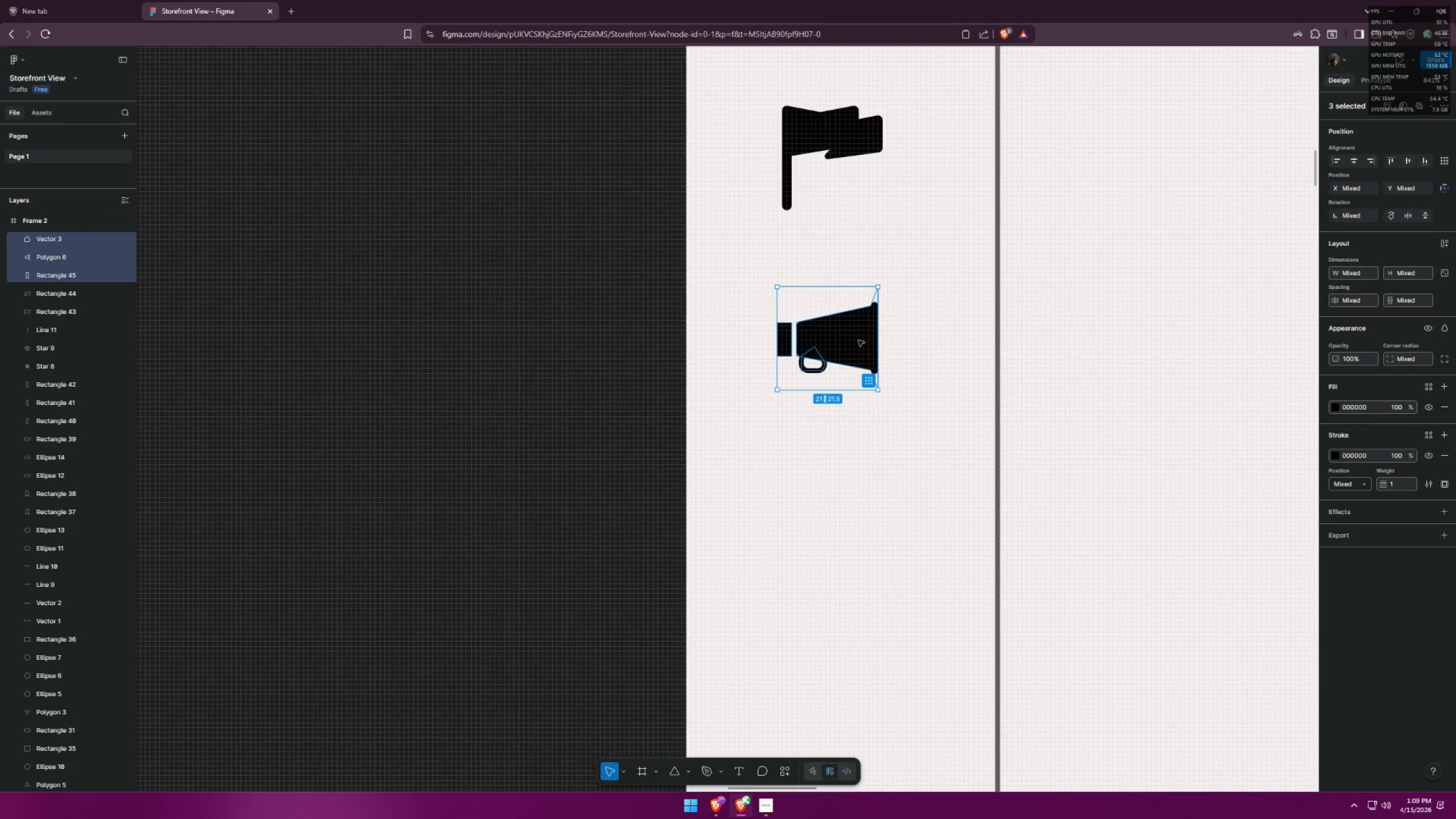 
left_click_drag(start_coordinate=[857, 334], to_coordinate=[857, 342])
 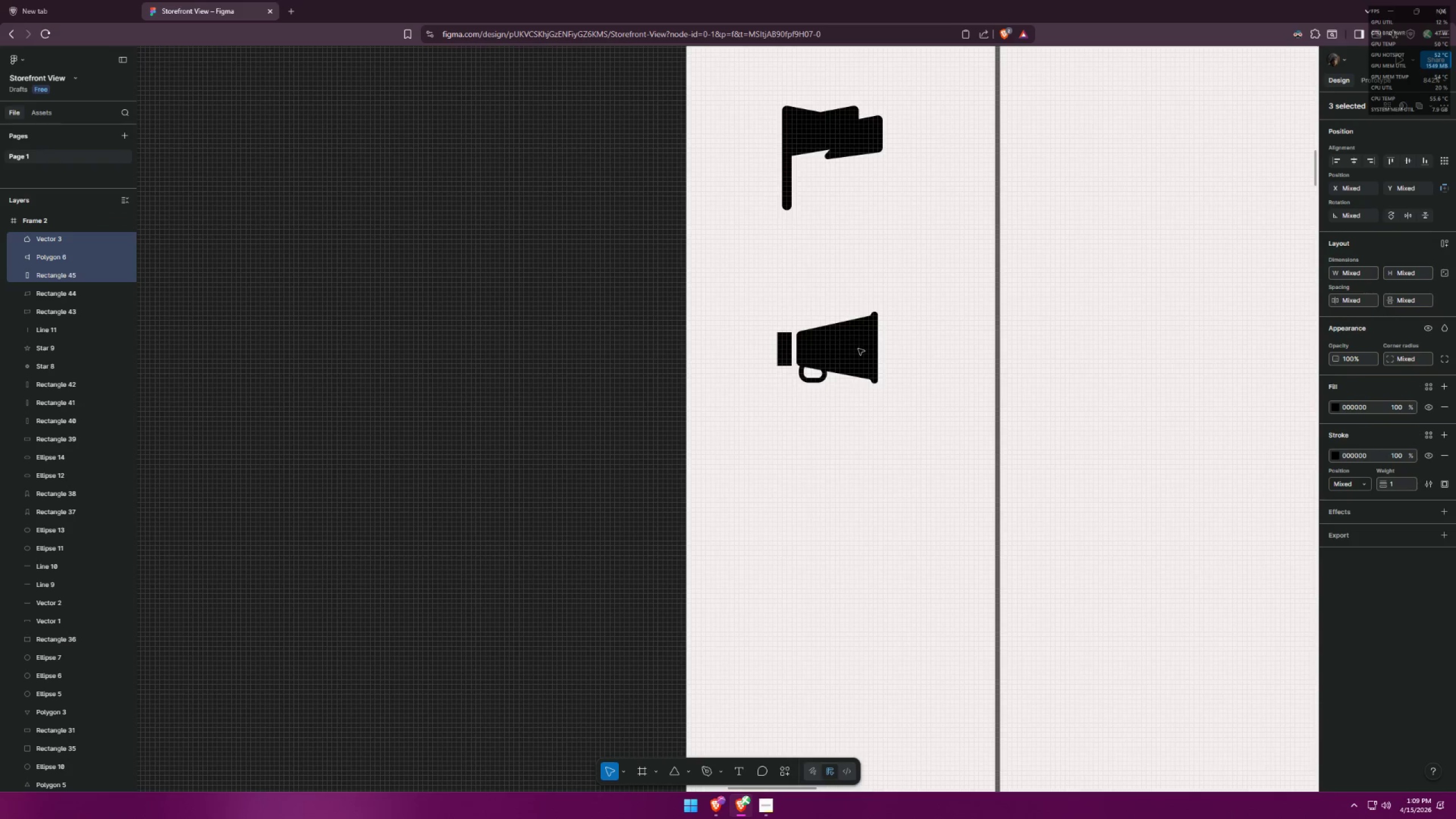 
hold_key(key=ControlLeft, duration=0.58)
scroll: coordinate [800, 440], scroll_direction: down, amount: 6.0
 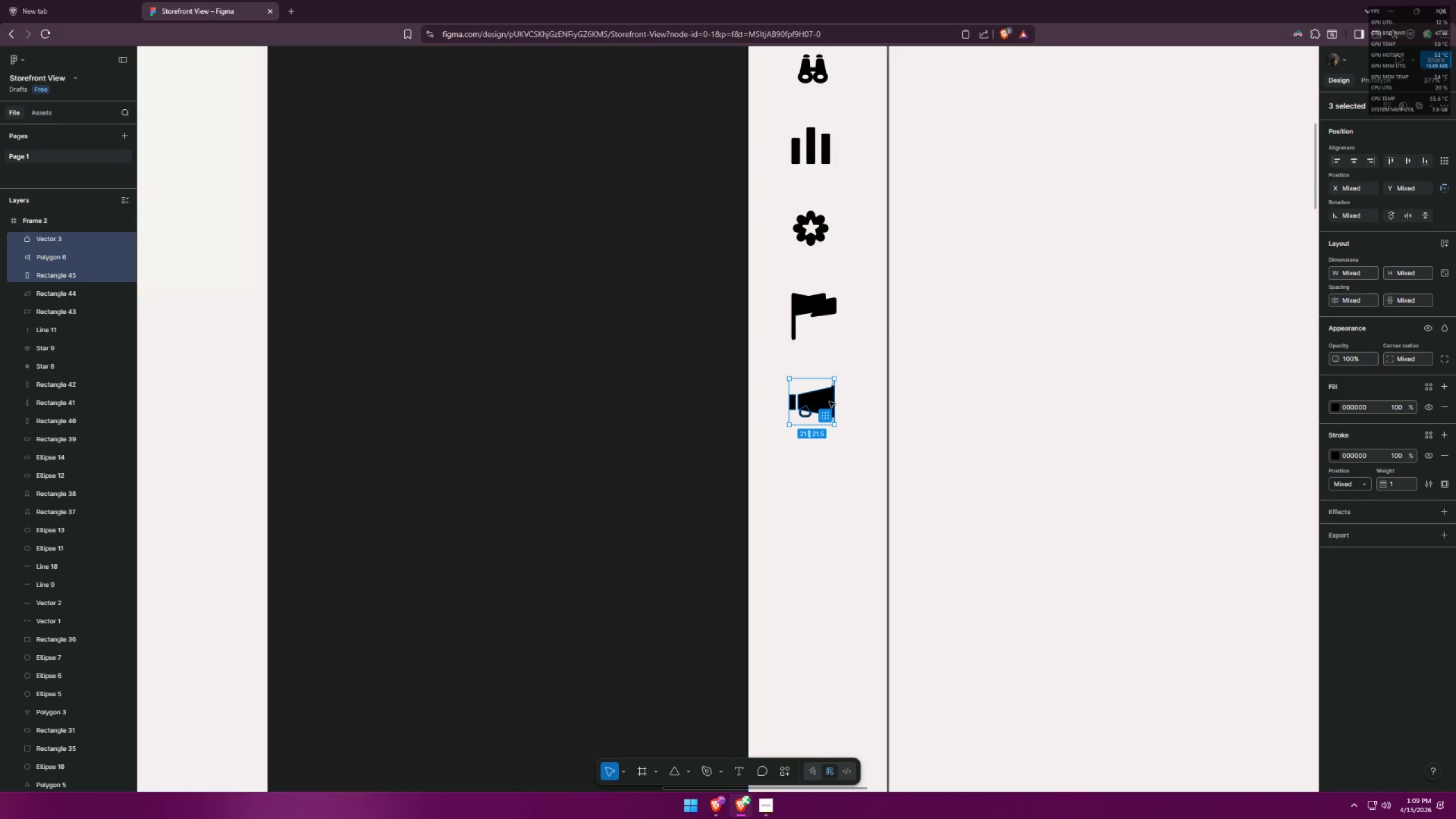 
left_click_drag(start_coordinate=[828, 402], to_coordinate=[831, 398])
 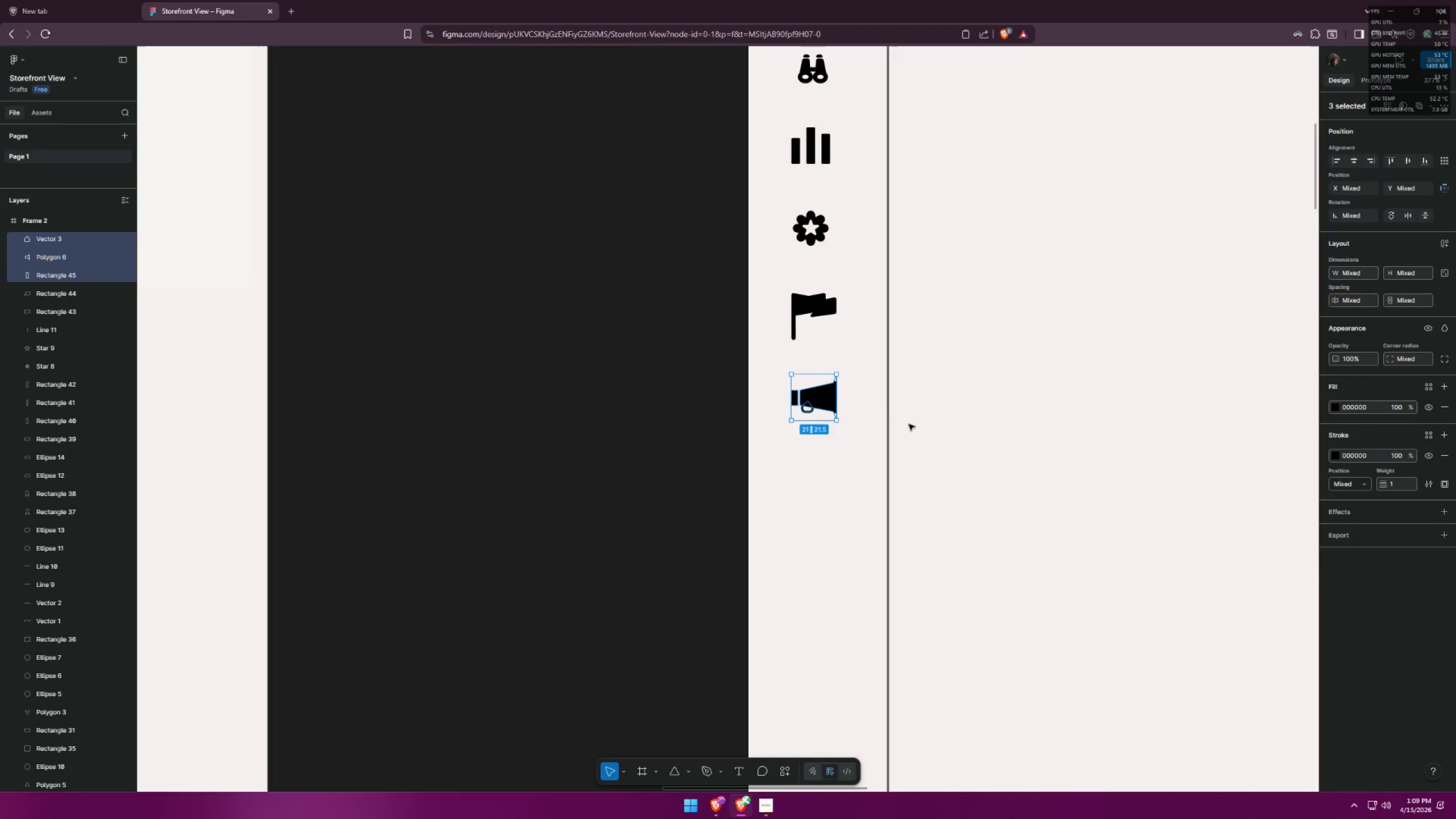 
left_click([909, 424])
 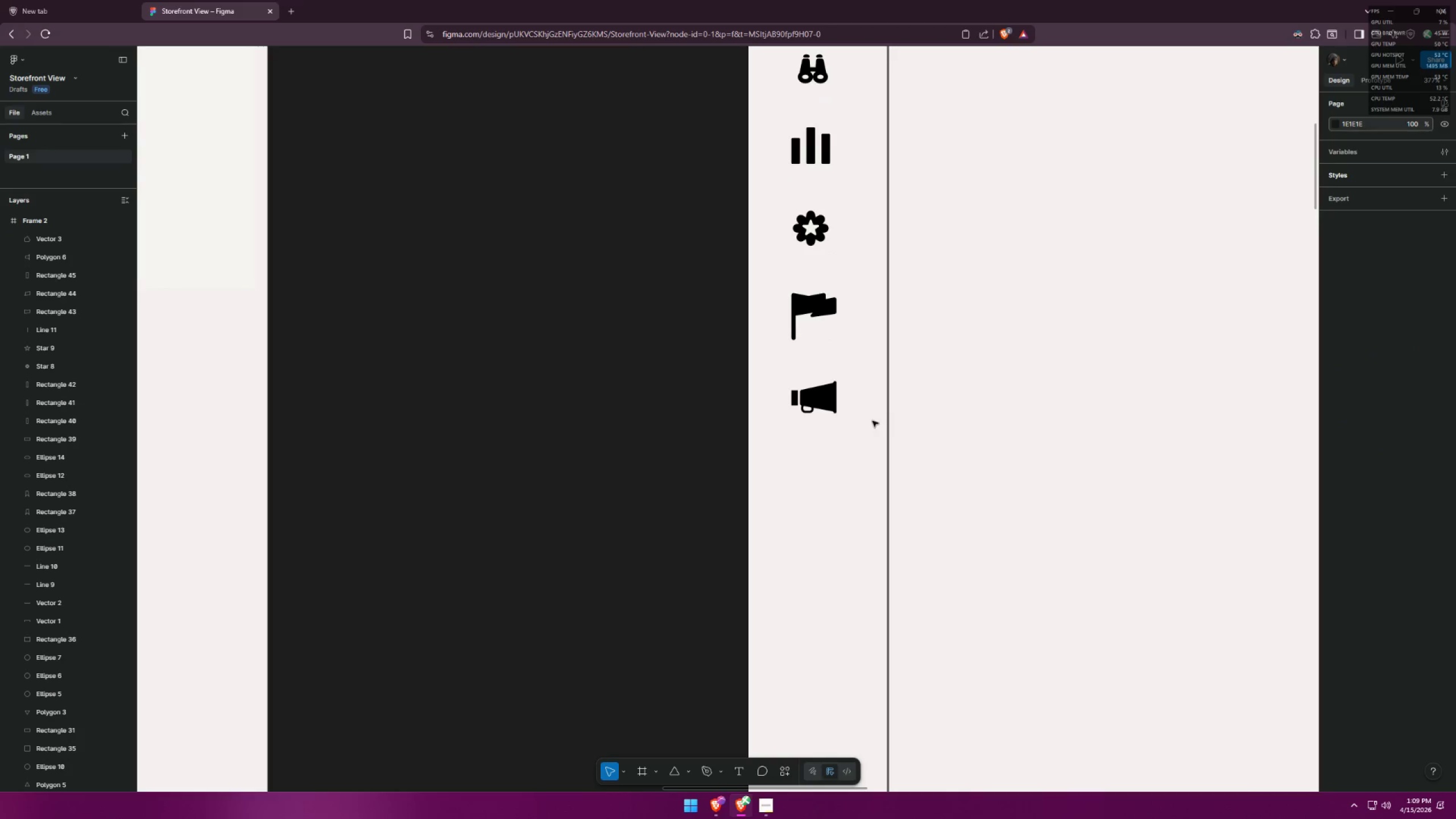 
hold_key(key=ControlLeft, duration=0.36)
 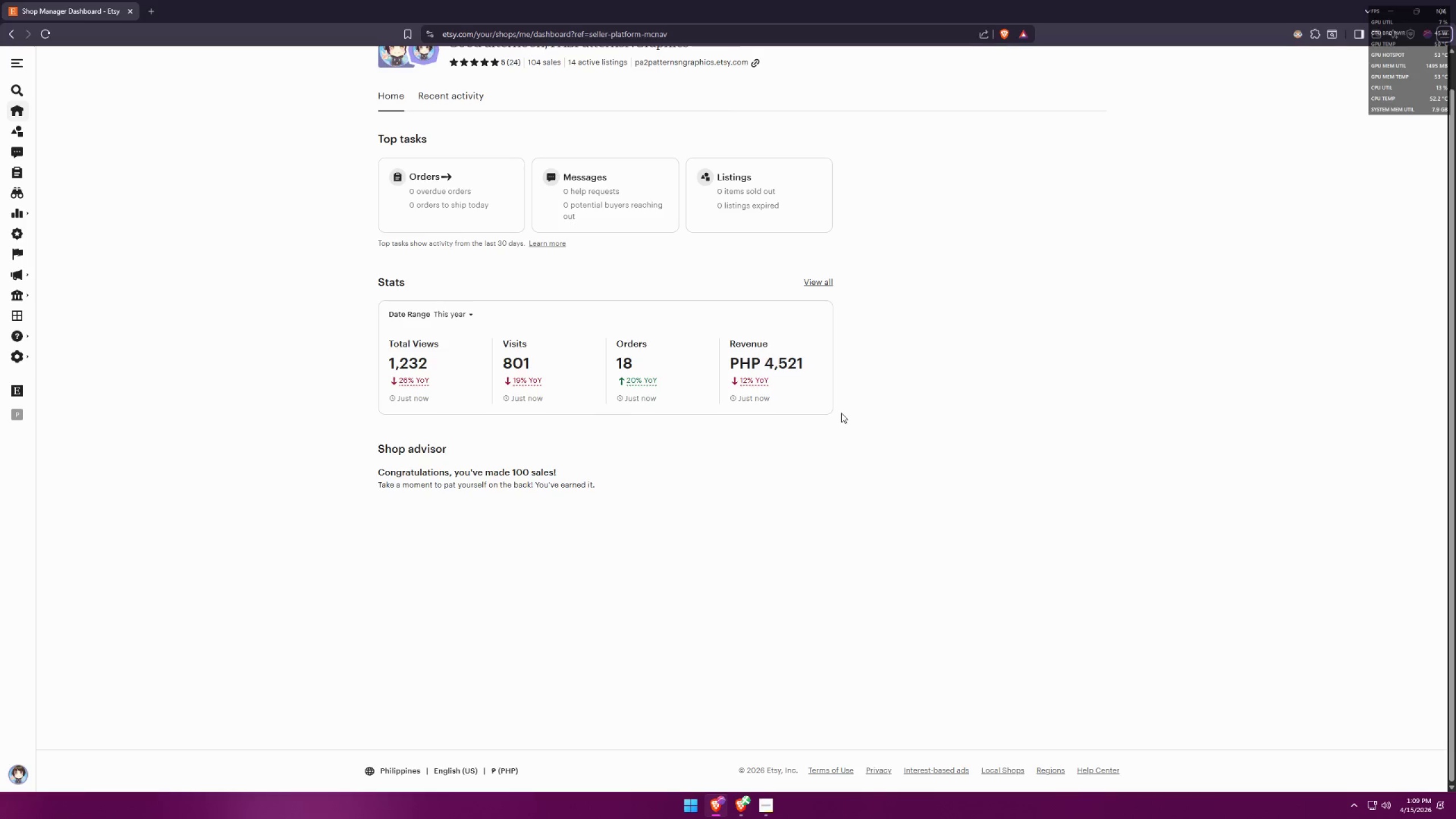 
key(Alt+AltLeft)
 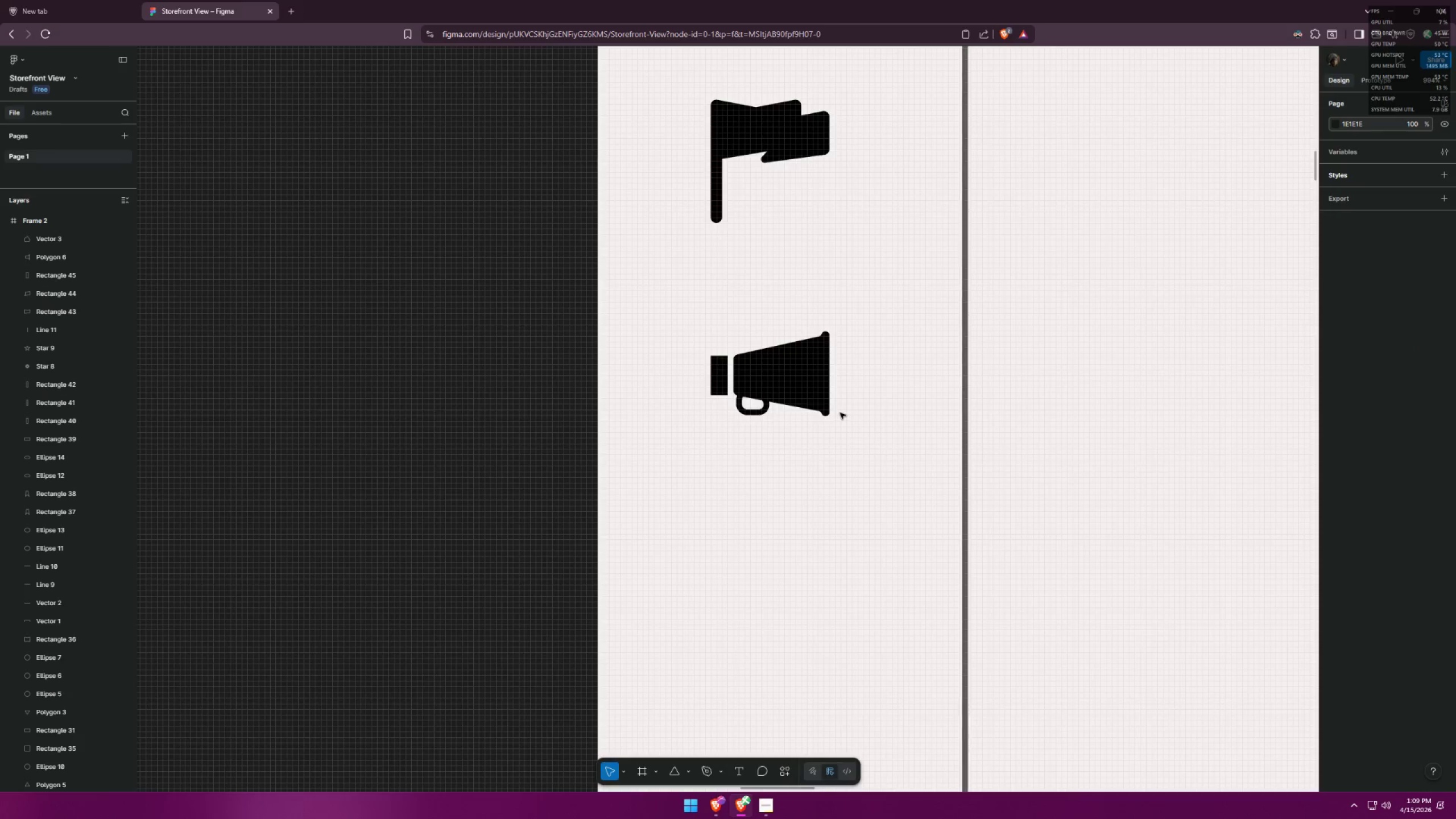 
key(Alt+Tab)
 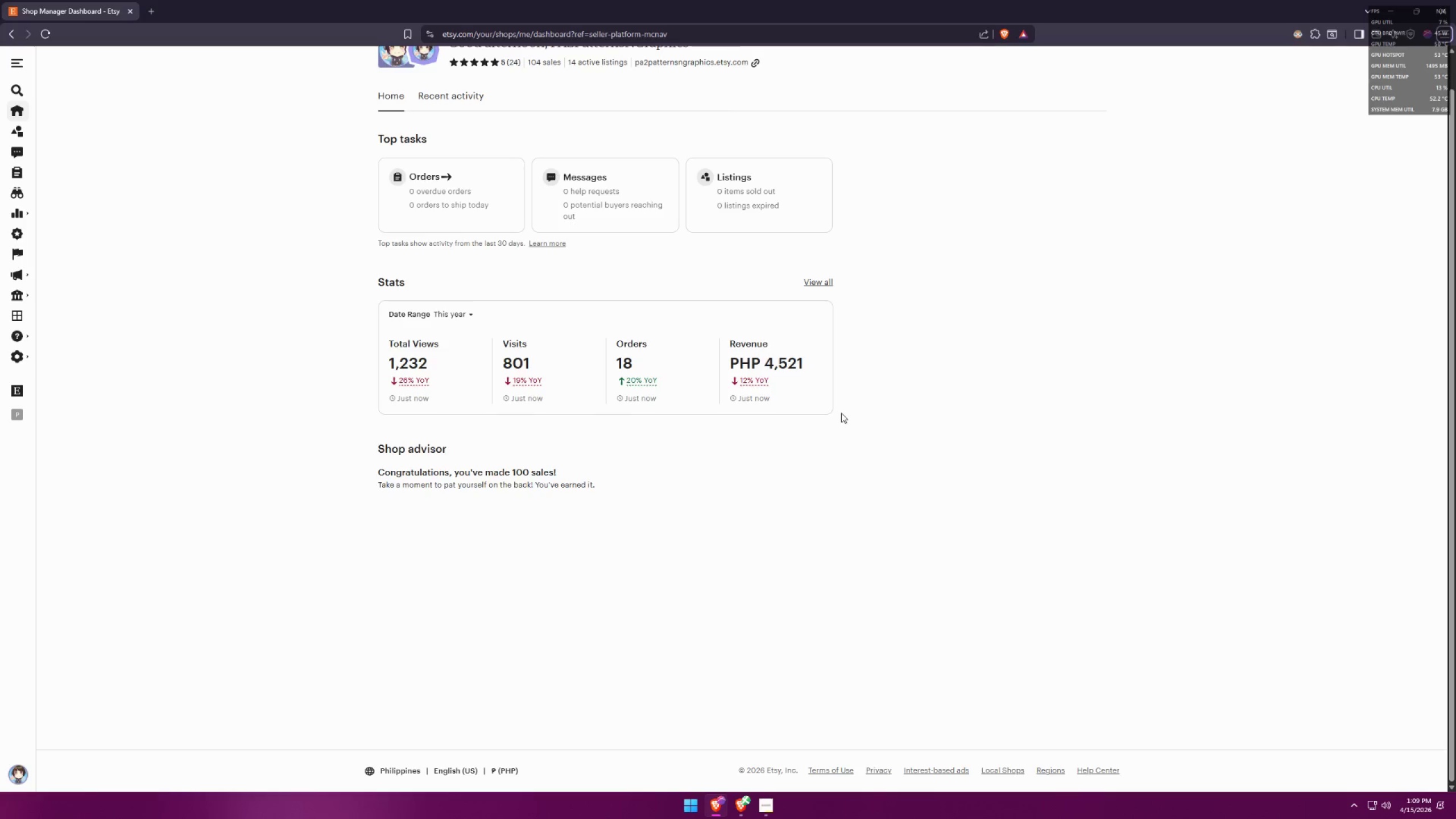 
scroll: coordinate [840, 413], scroll_direction: up, amount: 7.0
 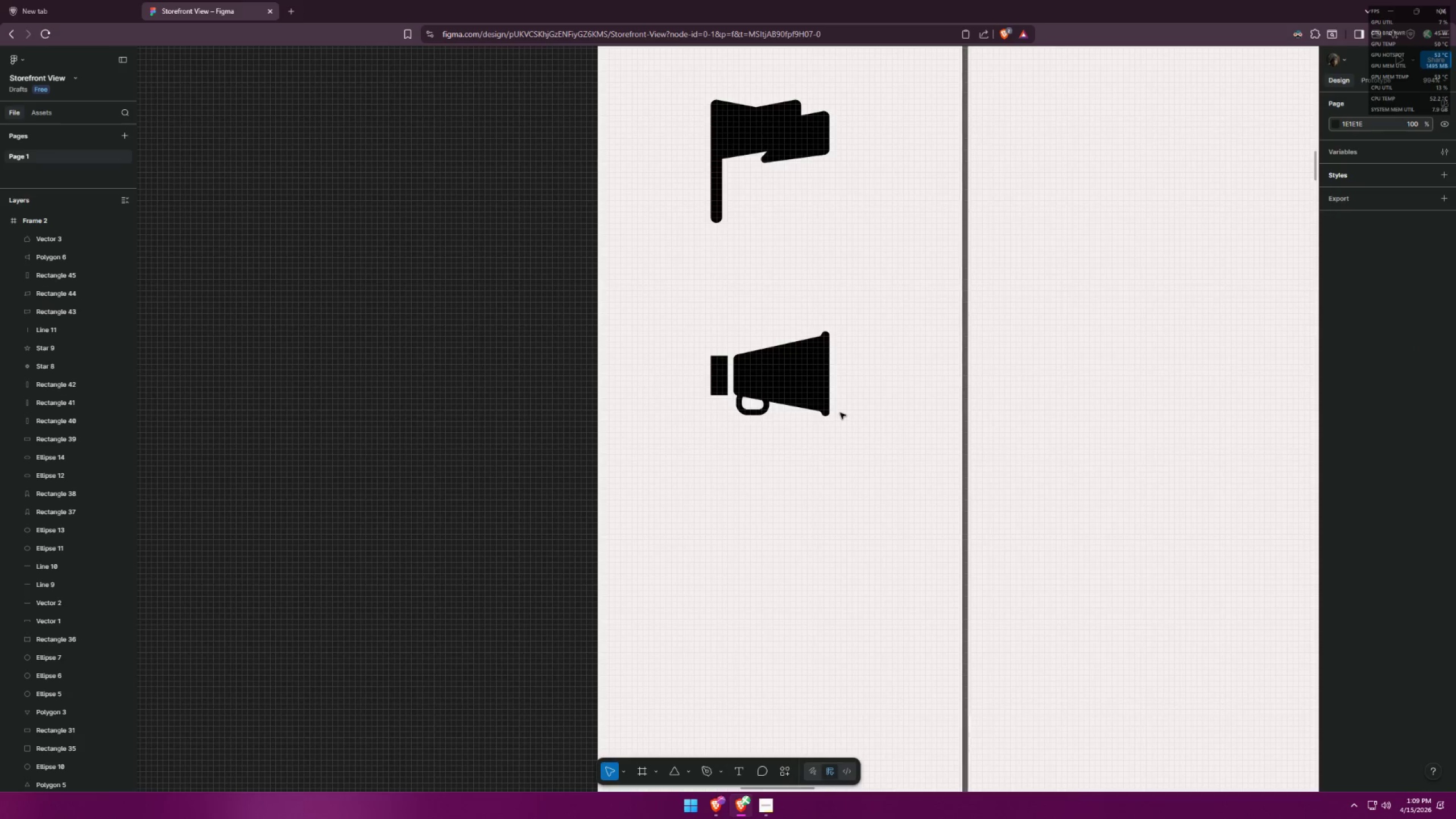 
key(Alt+AltLeft)
 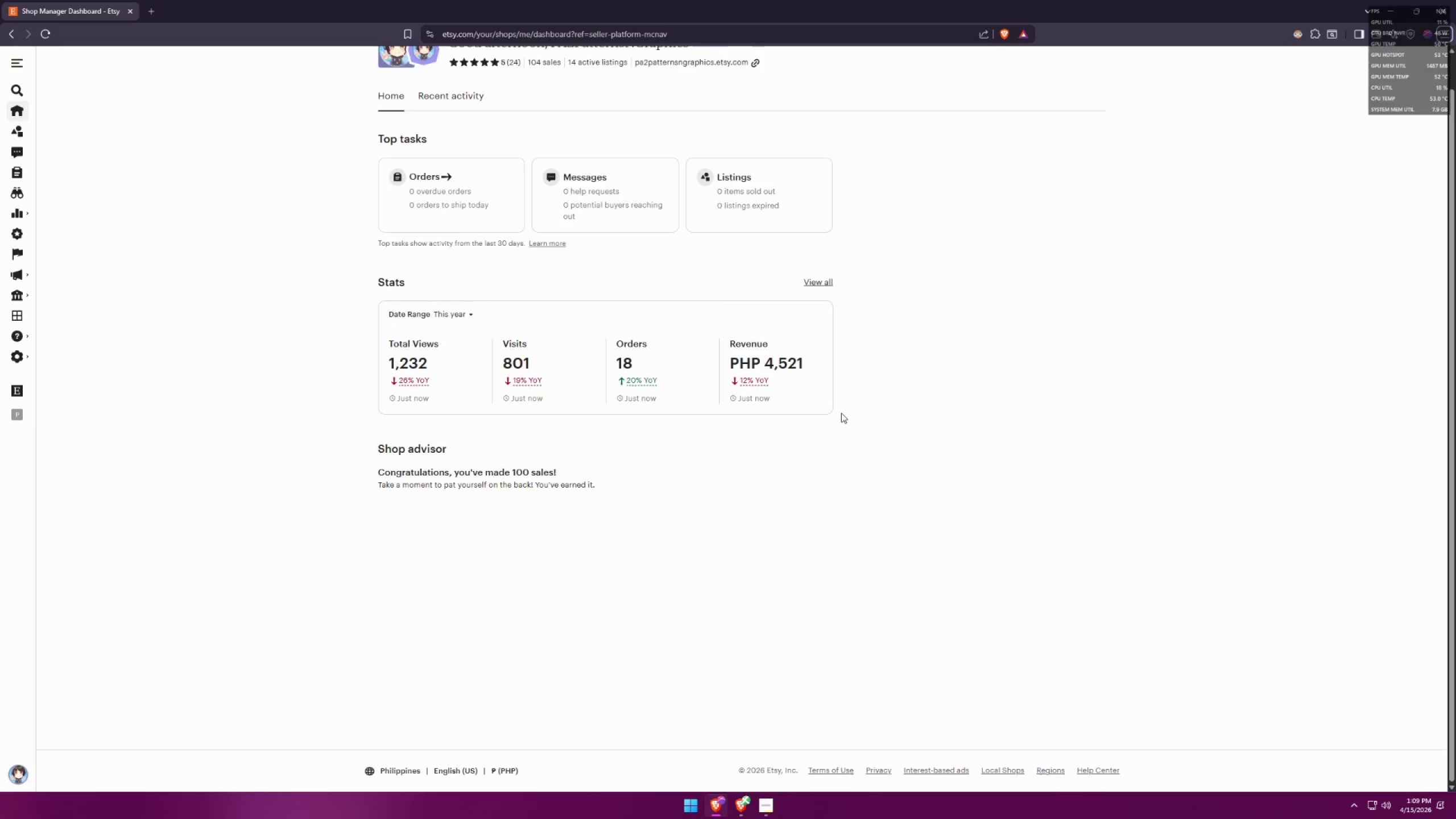 
key(Alt+Tab)
 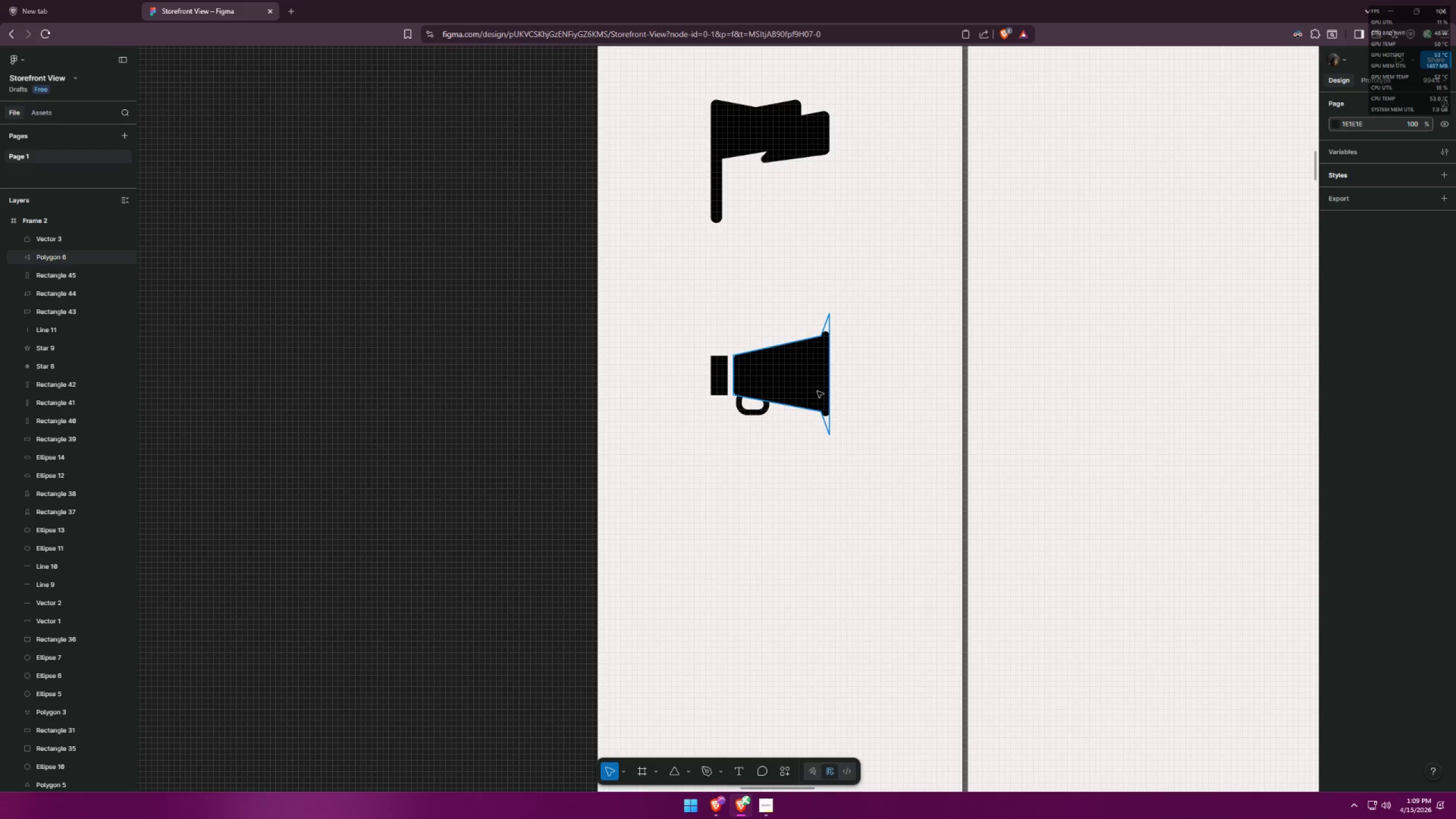 
key(Control+ControlLeft)
 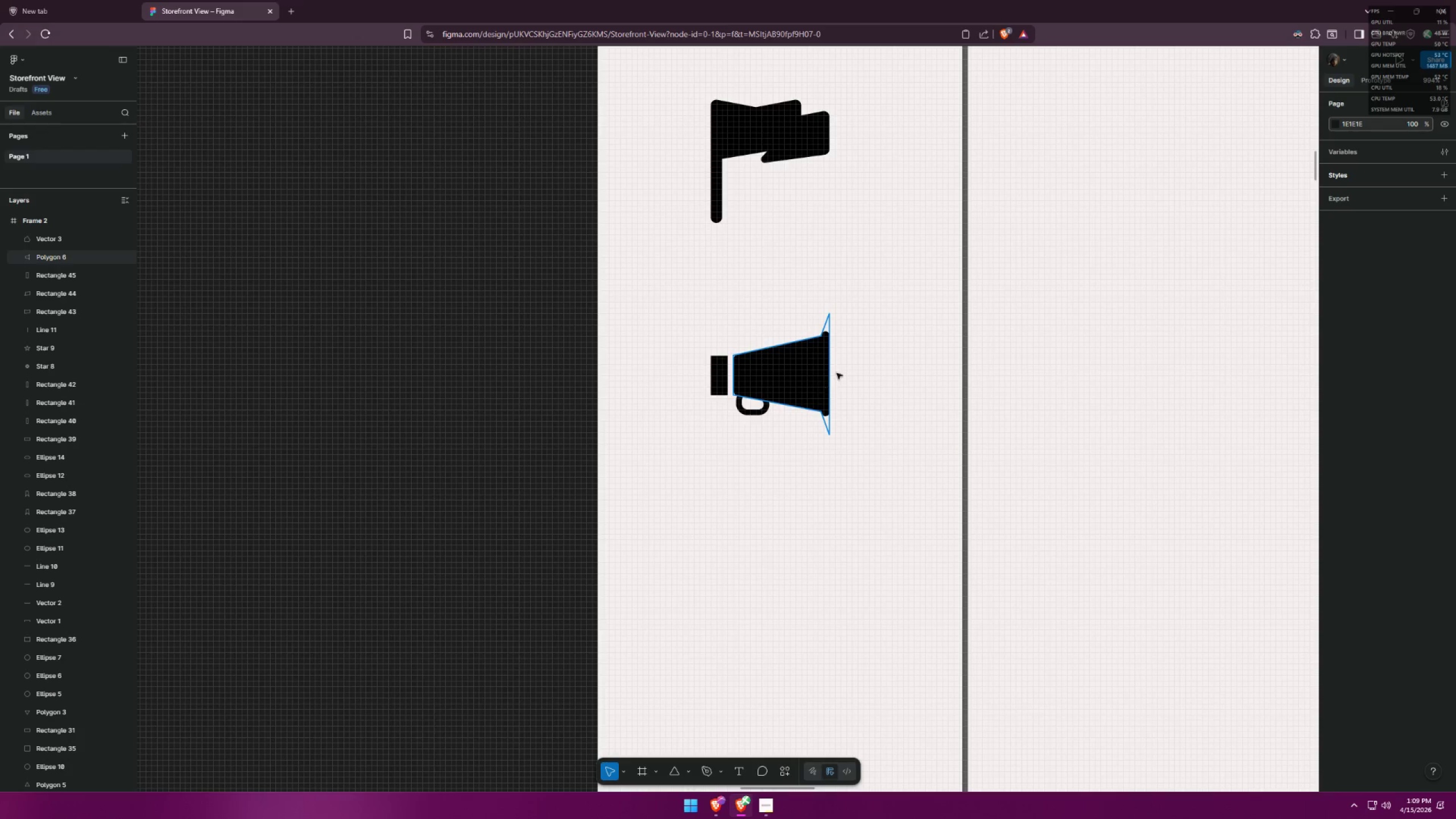 
left_click([804, 321])
 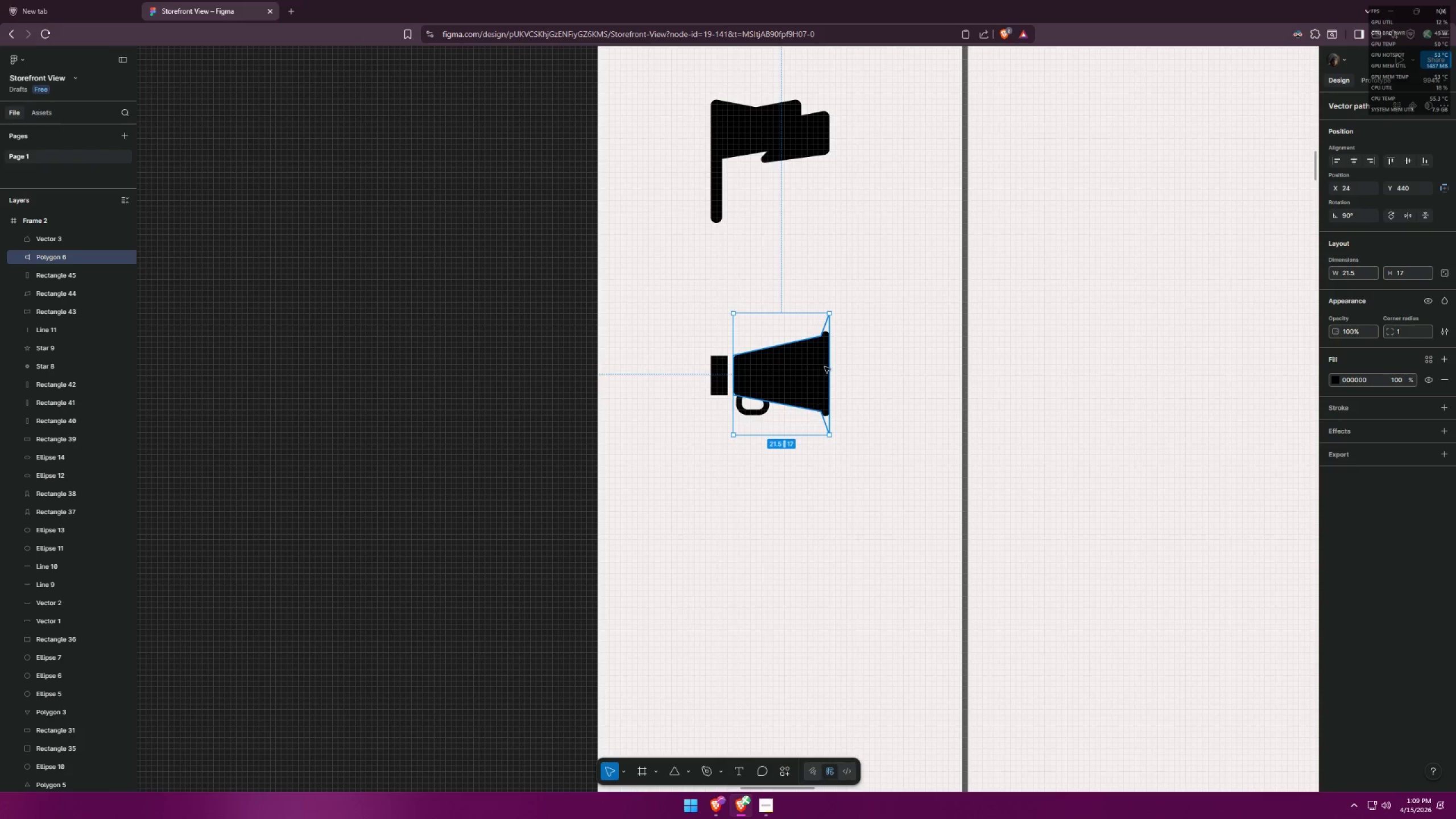 
left_click_drag(start_coordinate=[830, 367], to_coordinate=[820, 367])
 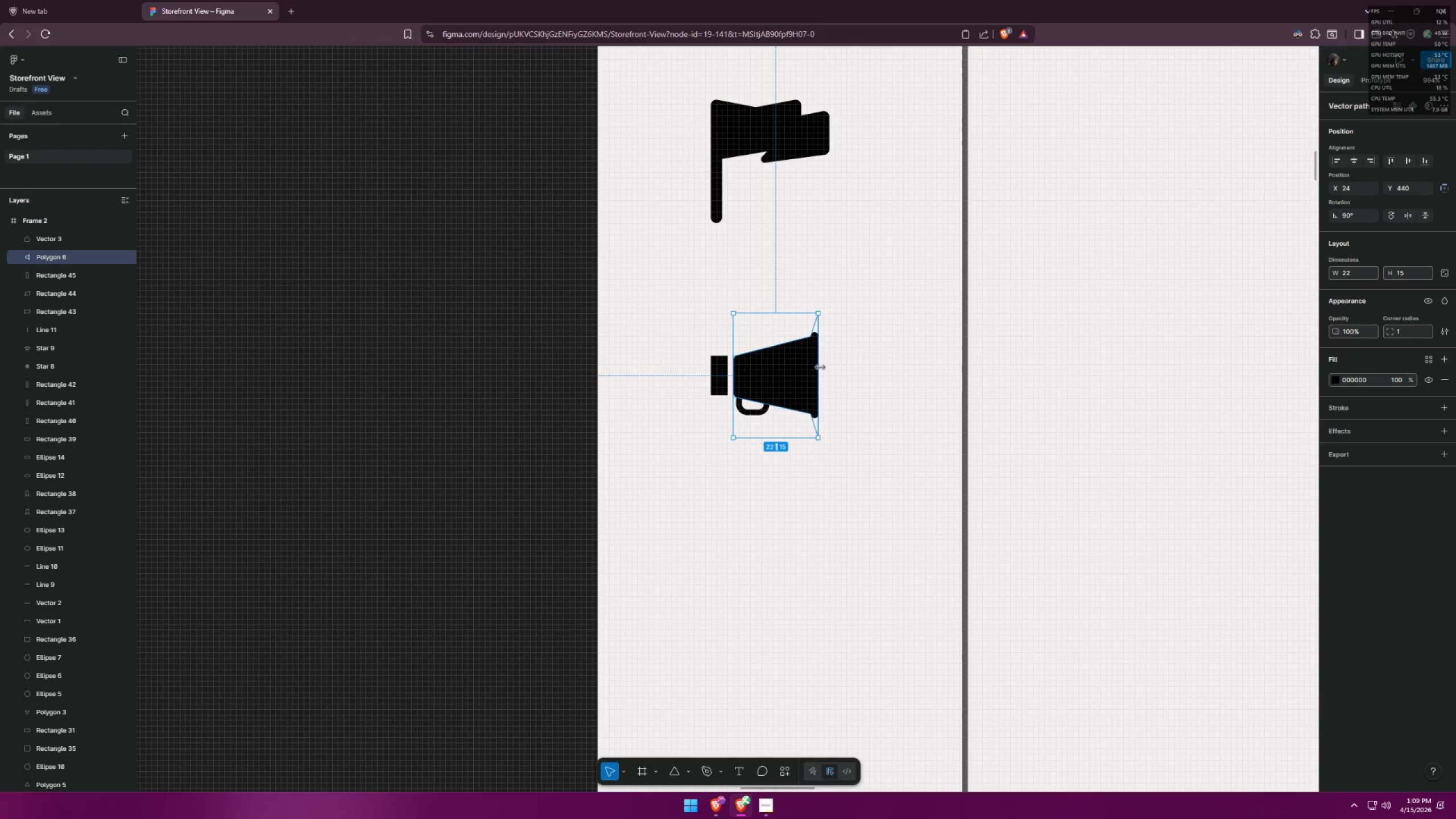 
key(Control+ControlLeft)
 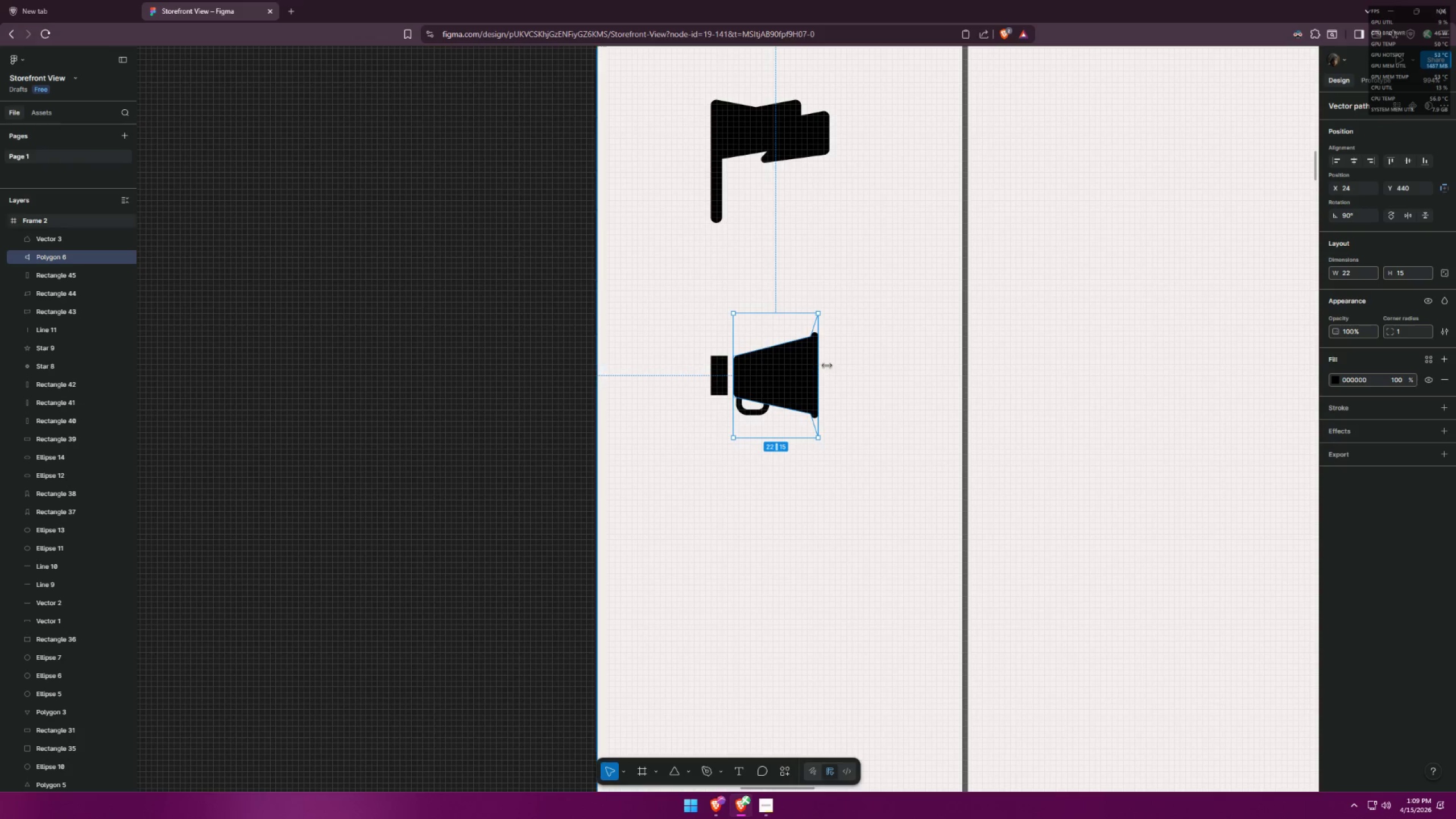 
key(Control+Z)
 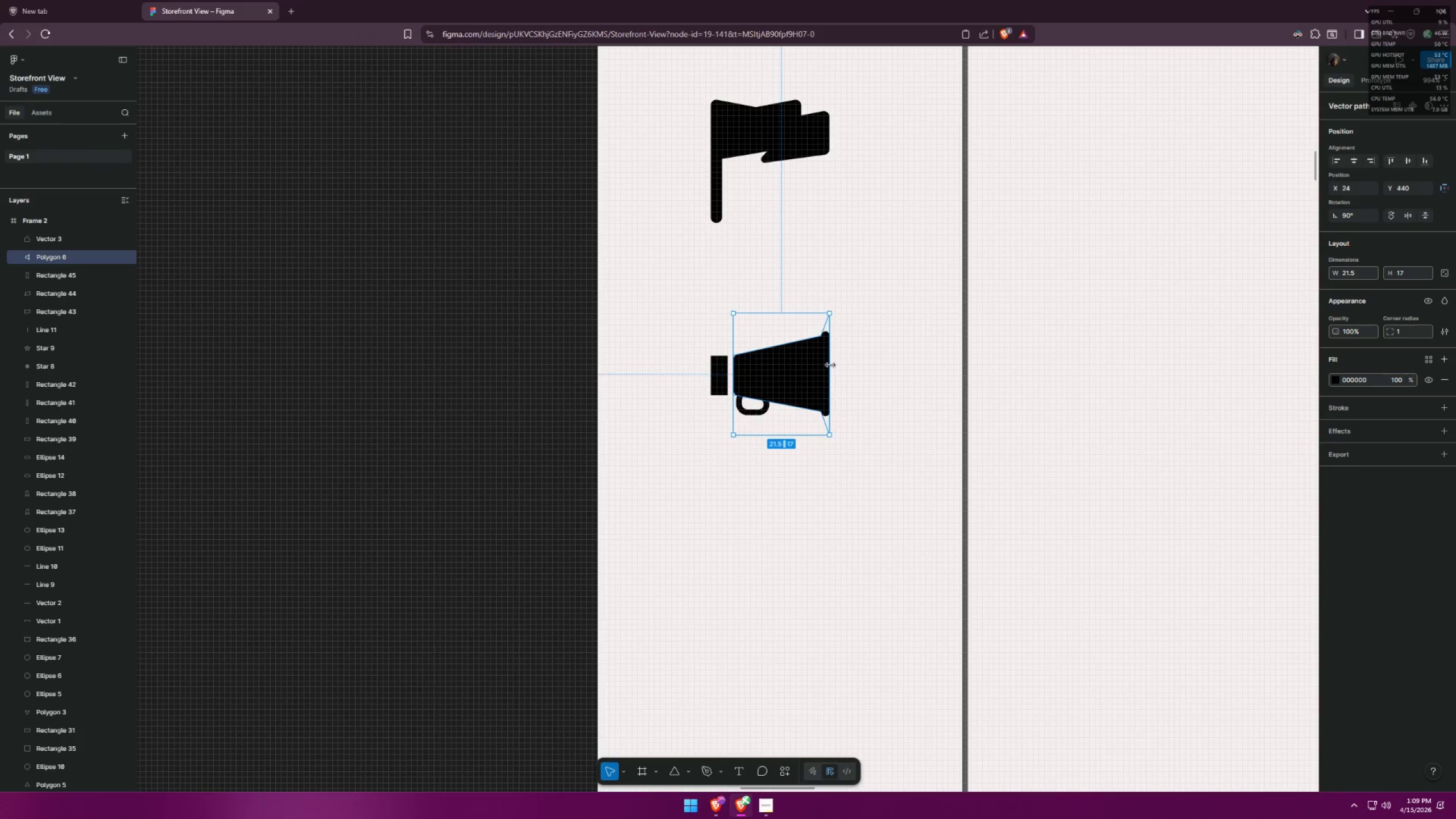 
hold_key(key=ControlLeft, duration=0.88)
left_click_drag(start_coordinate=[830, 365], to_coordinate=[823, 365])
 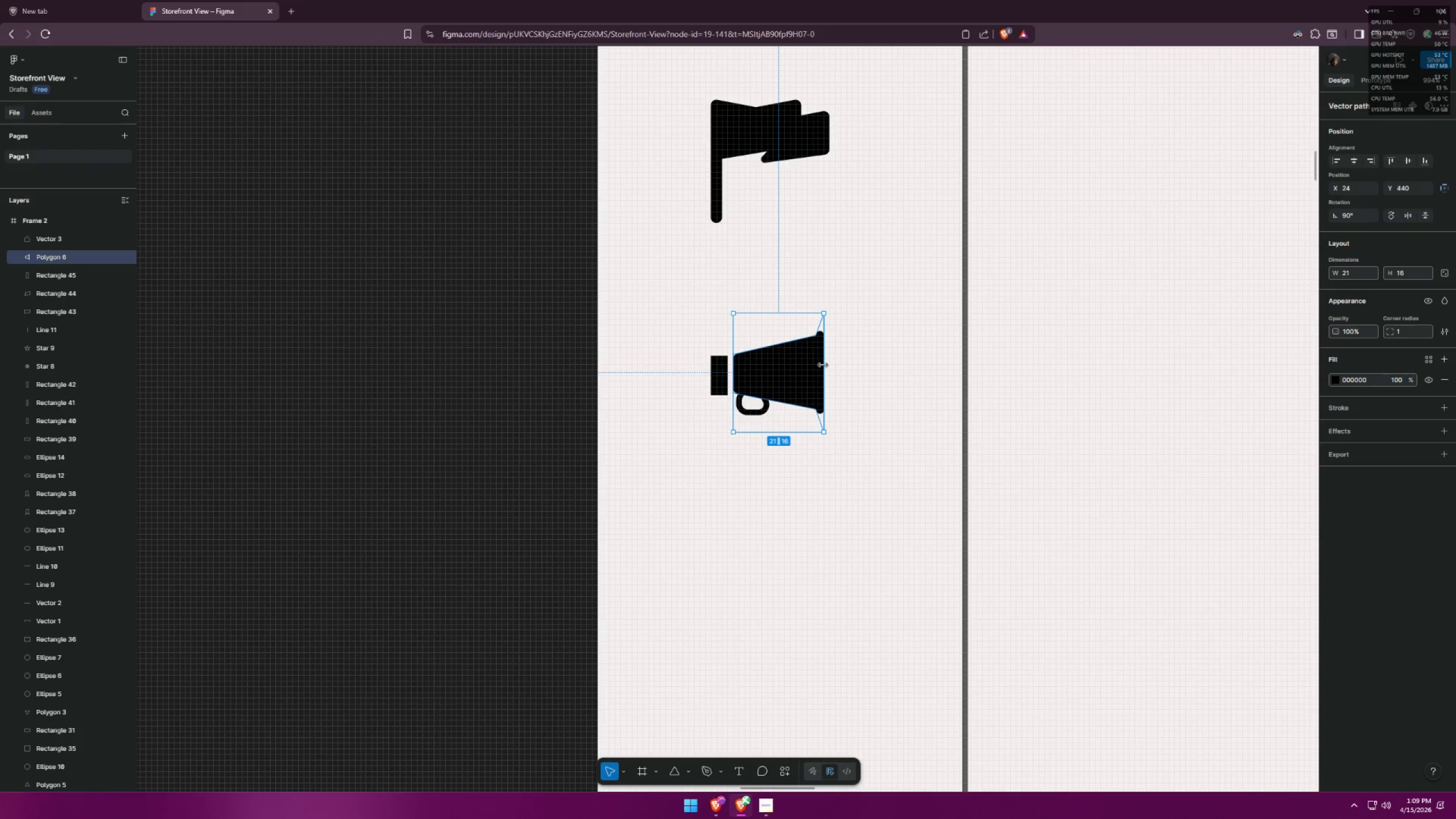 
key(Control+ControlLeft)
 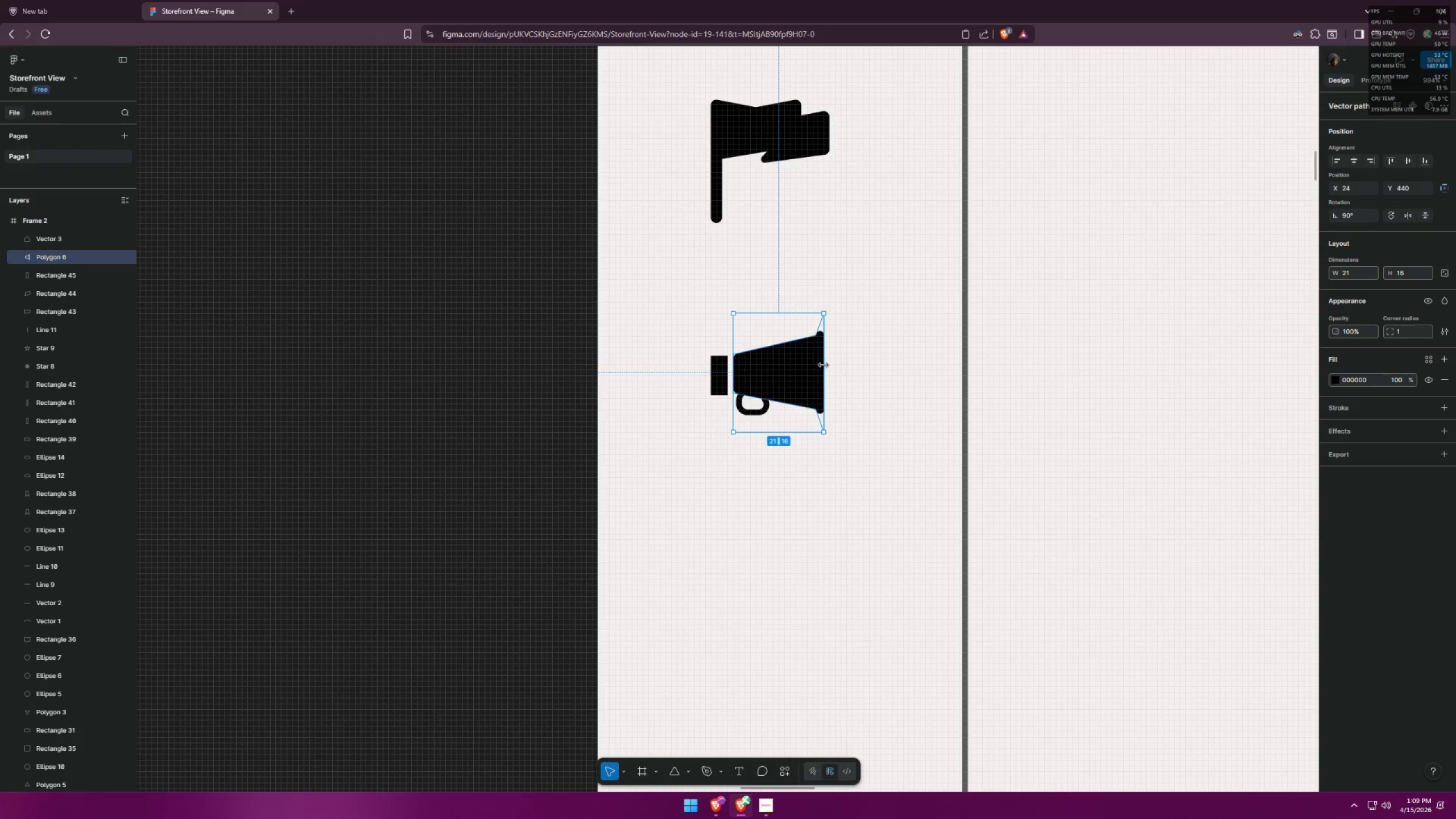 
key(Control+Z)
 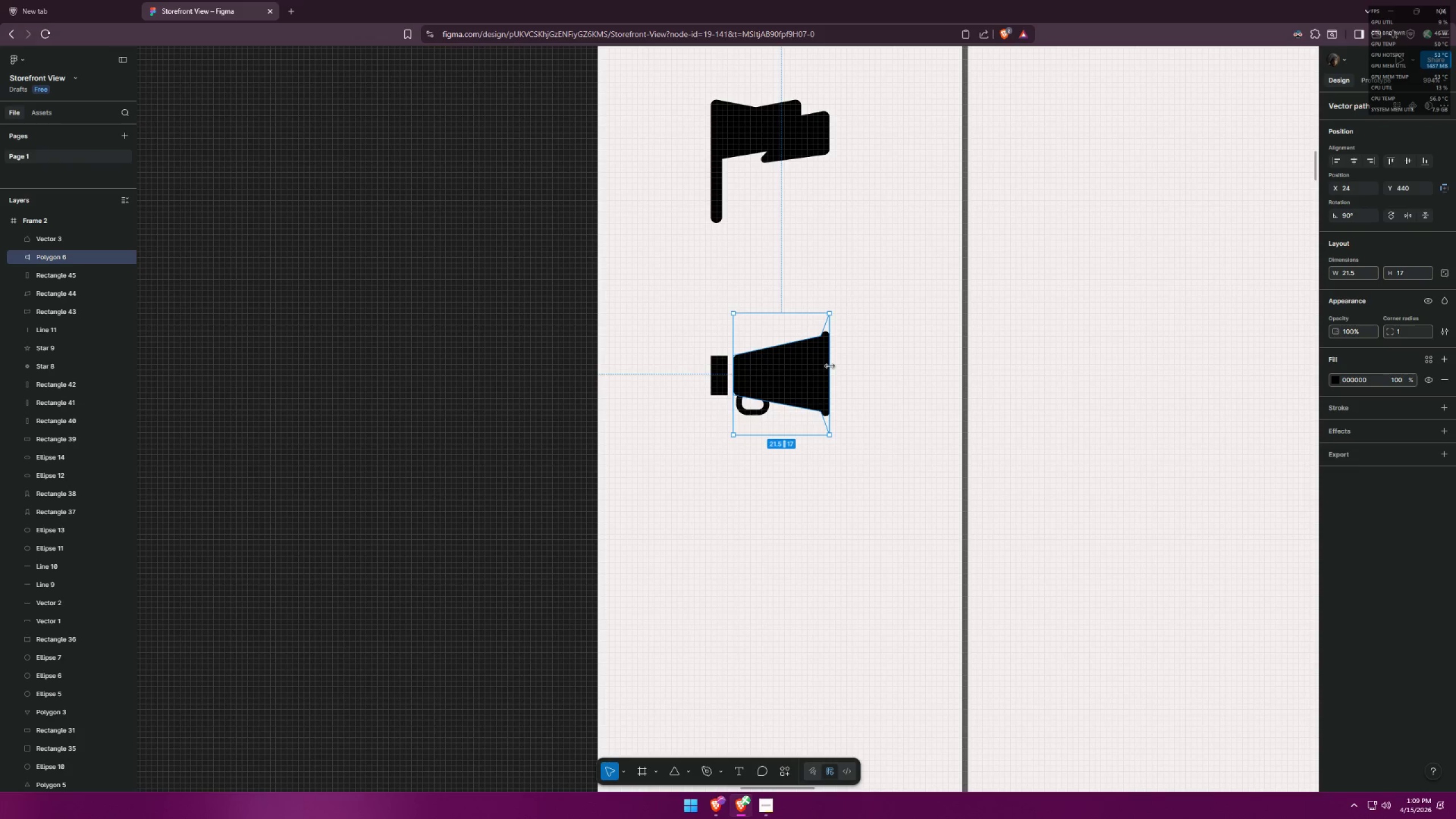 
hold_key(key=AltLeft, duration=1.51)
 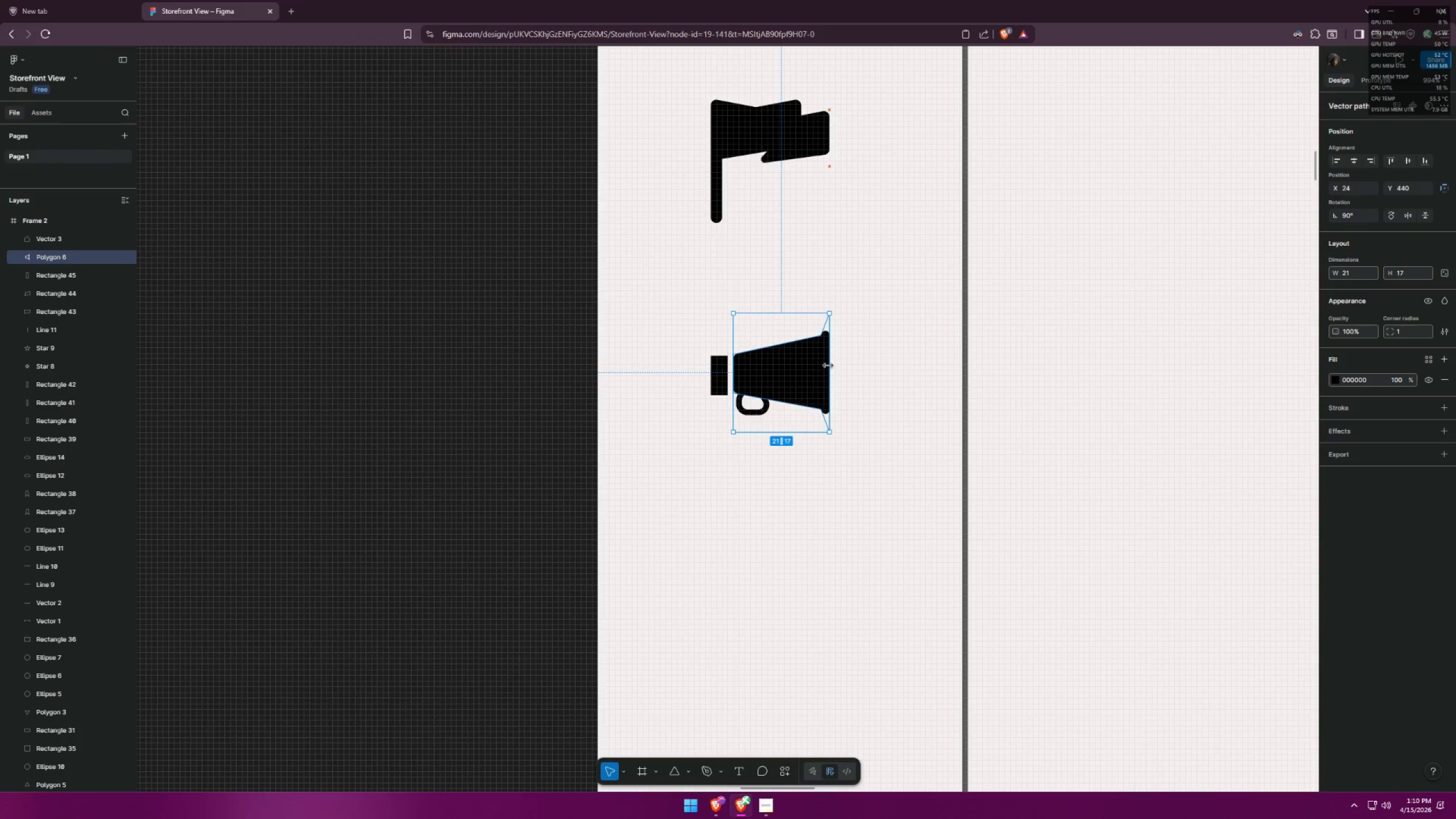 
key(Alt+AltLeft)
 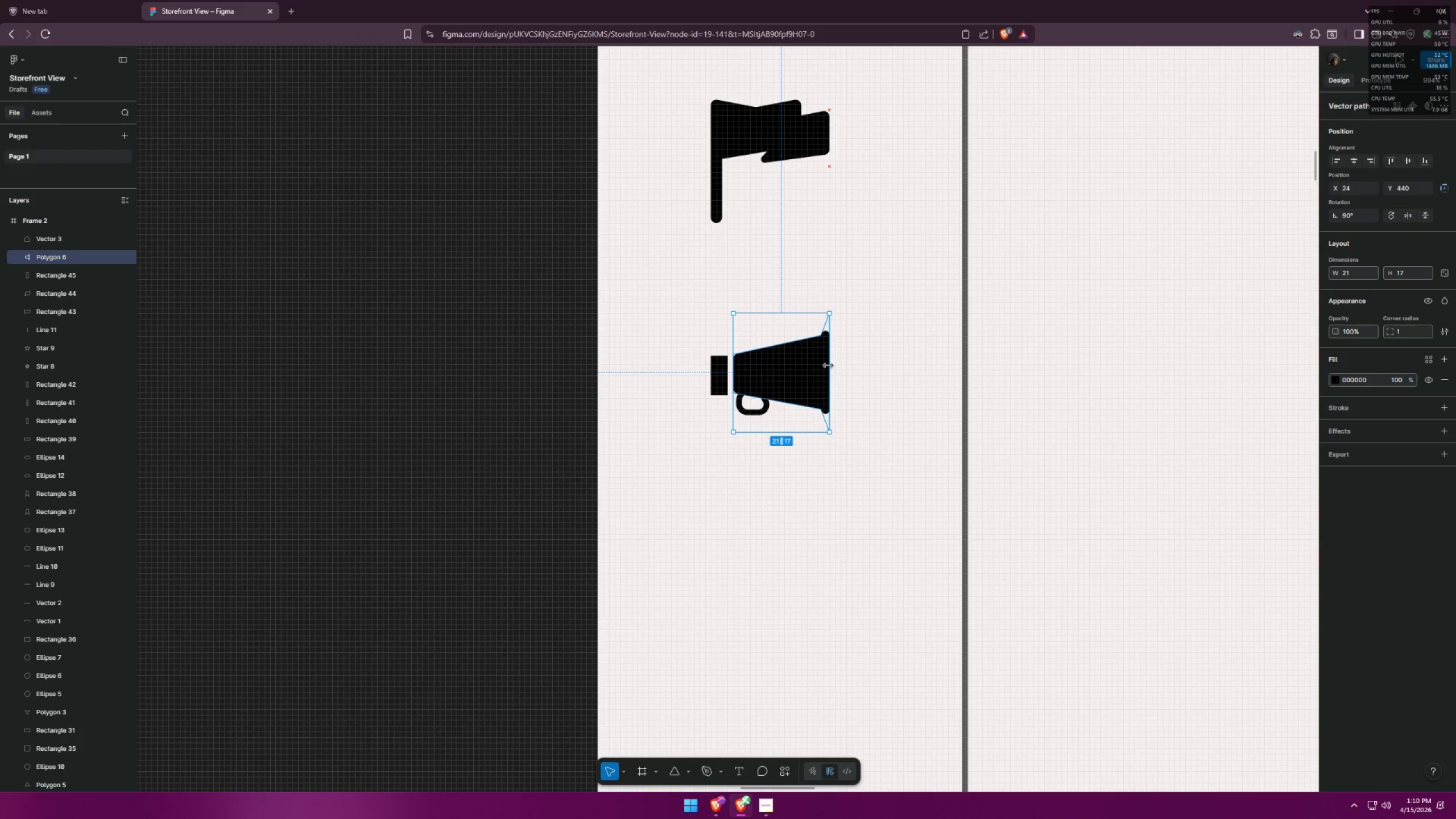 
key(Alt+AltLeft)
 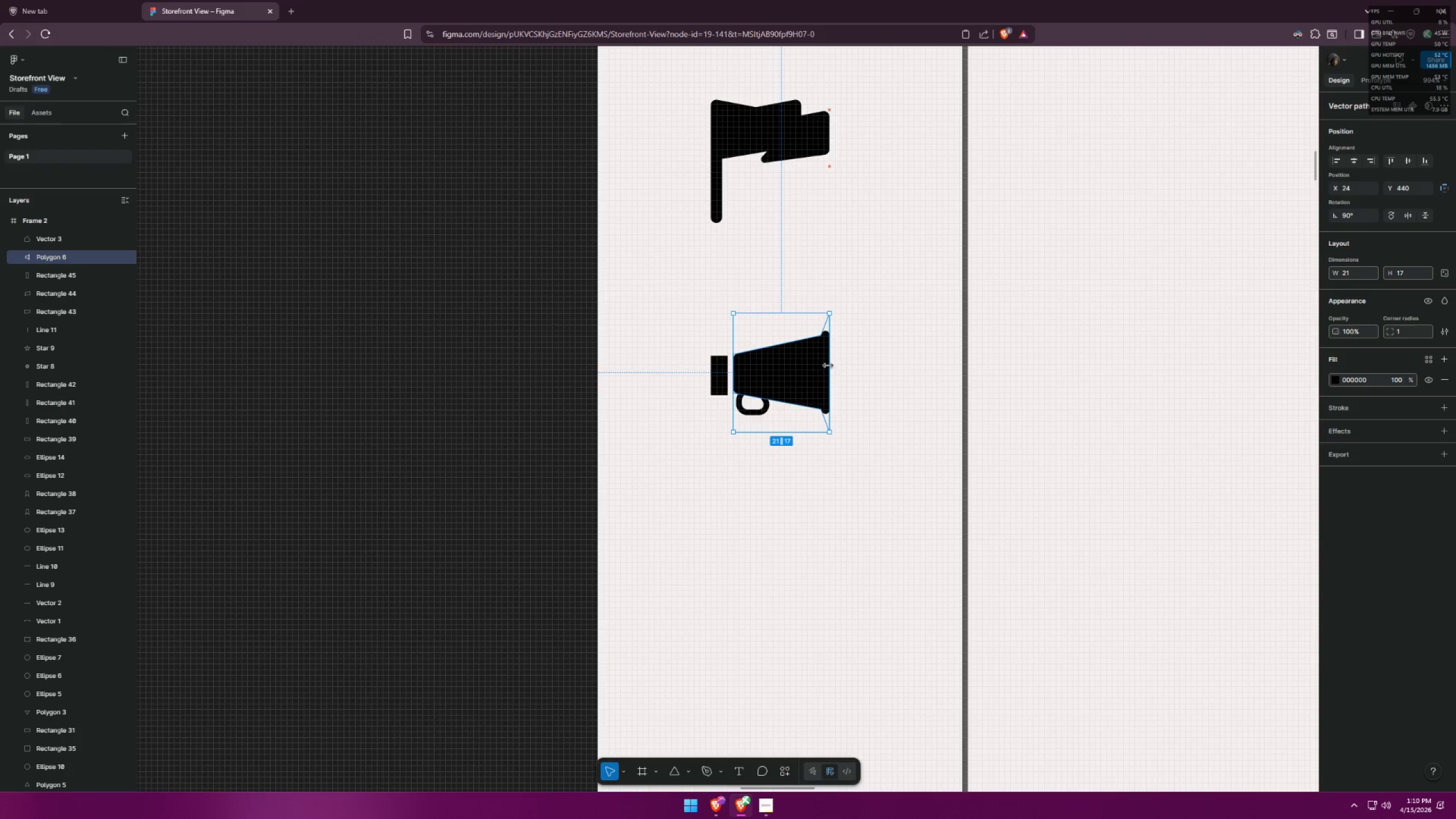 
key(Alt+AltLeft)
 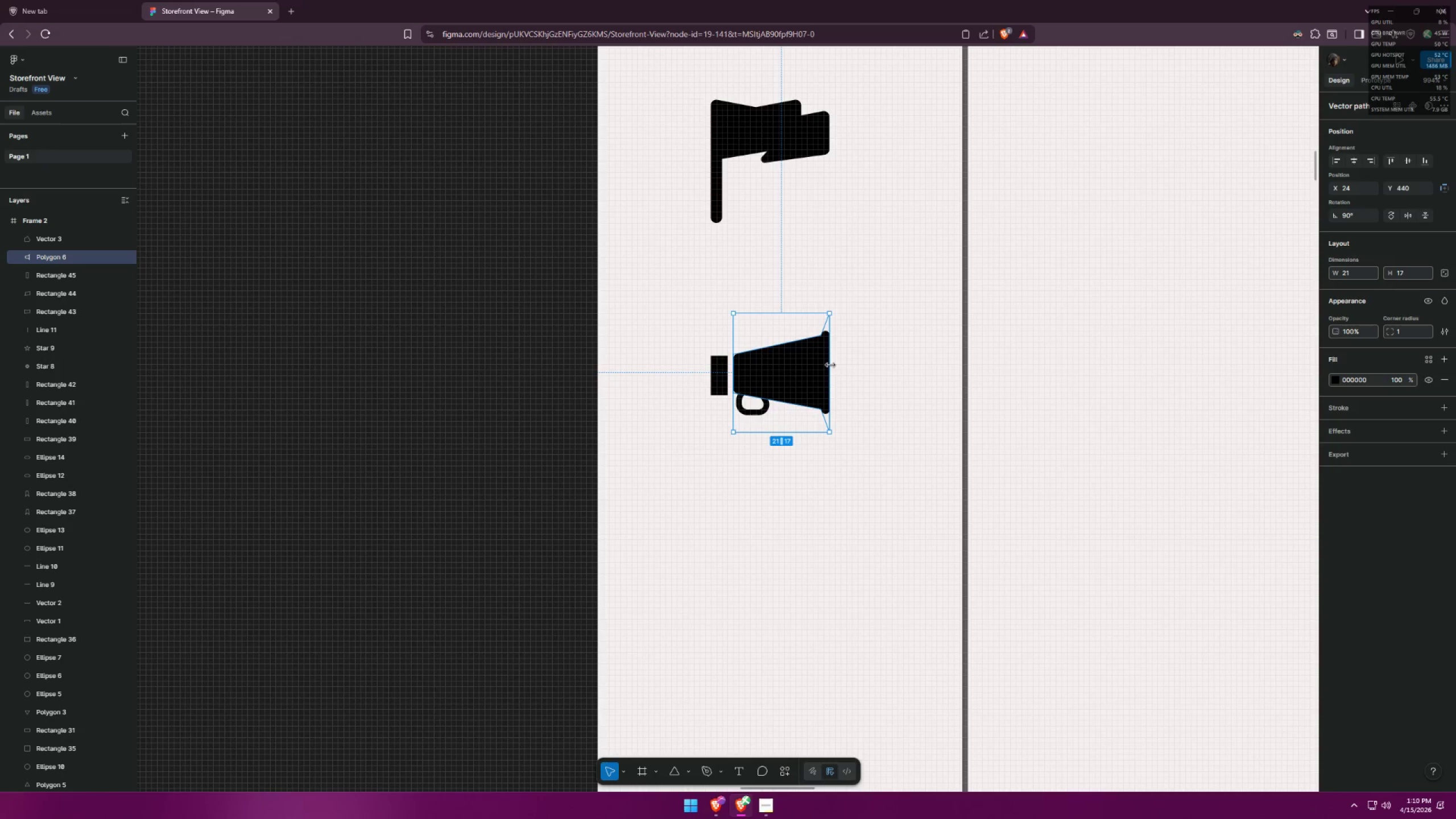 
left_click_drag(start_coordinate=[830, 365], to_coordinate=[819, 367])
 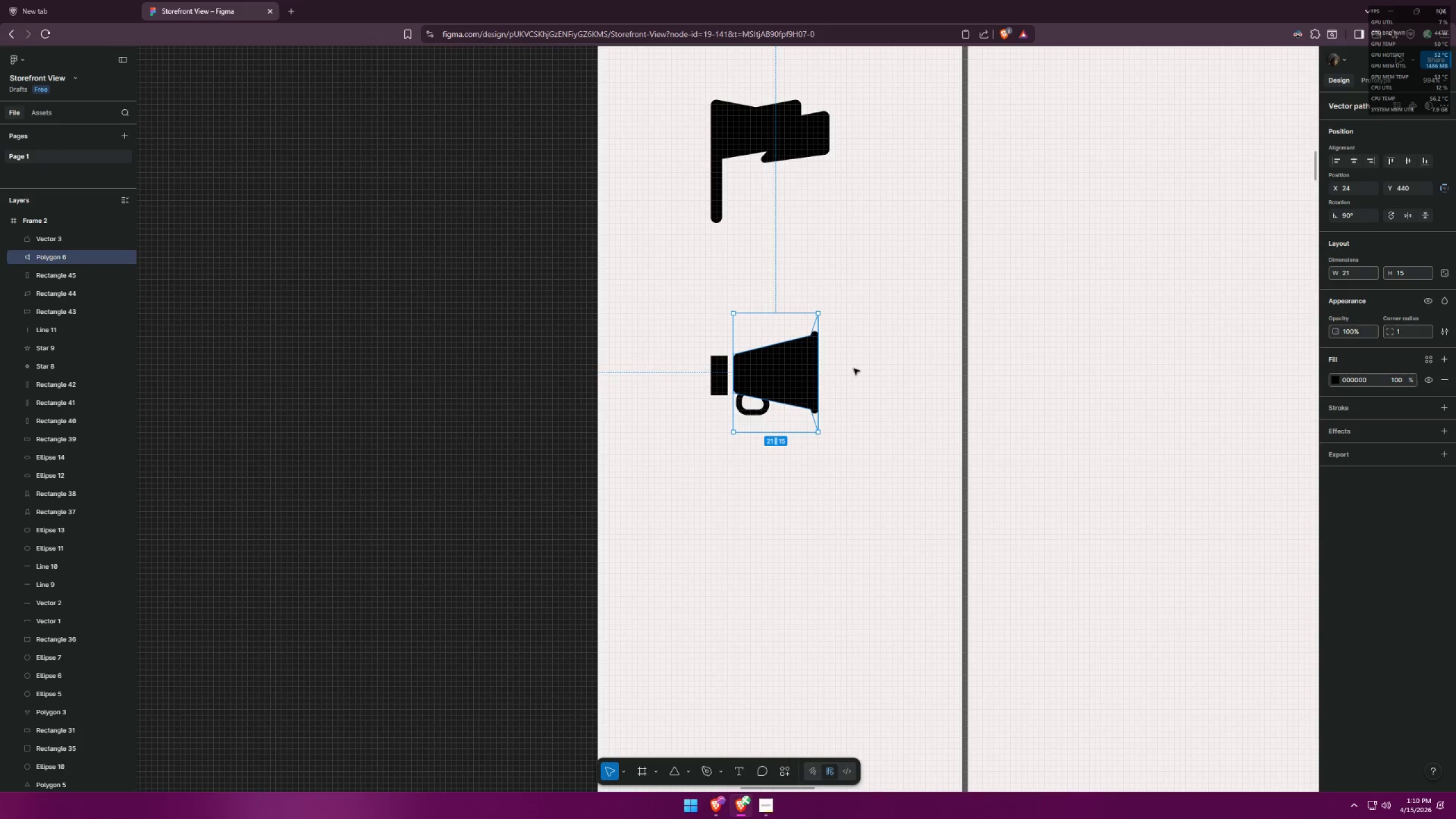 
left_click([854, 369])
 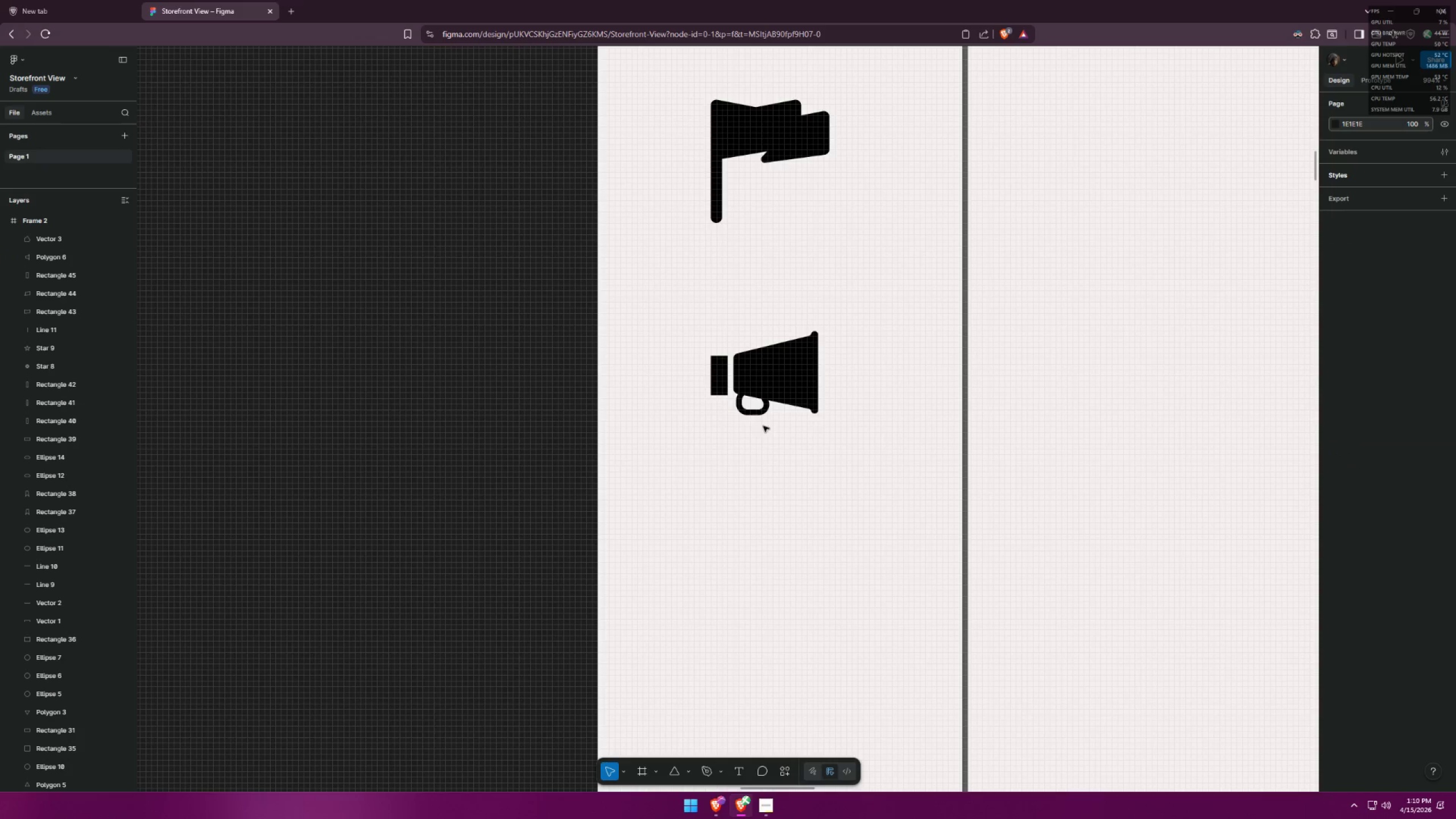 
left_click_drag(start_coordinate=[665, 469], to_coordinate=[805, 380])
 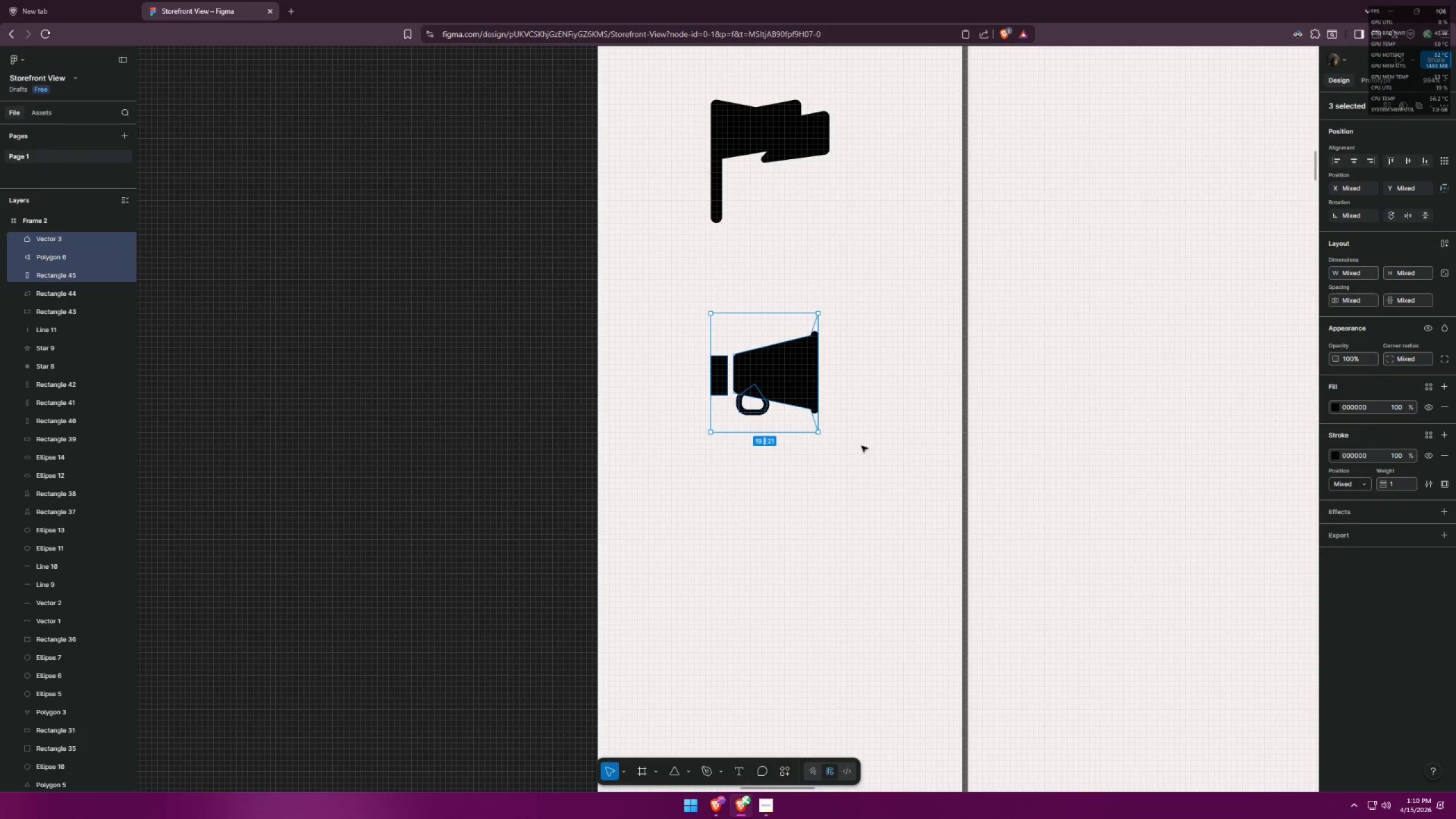 
left_click([763, 412])
 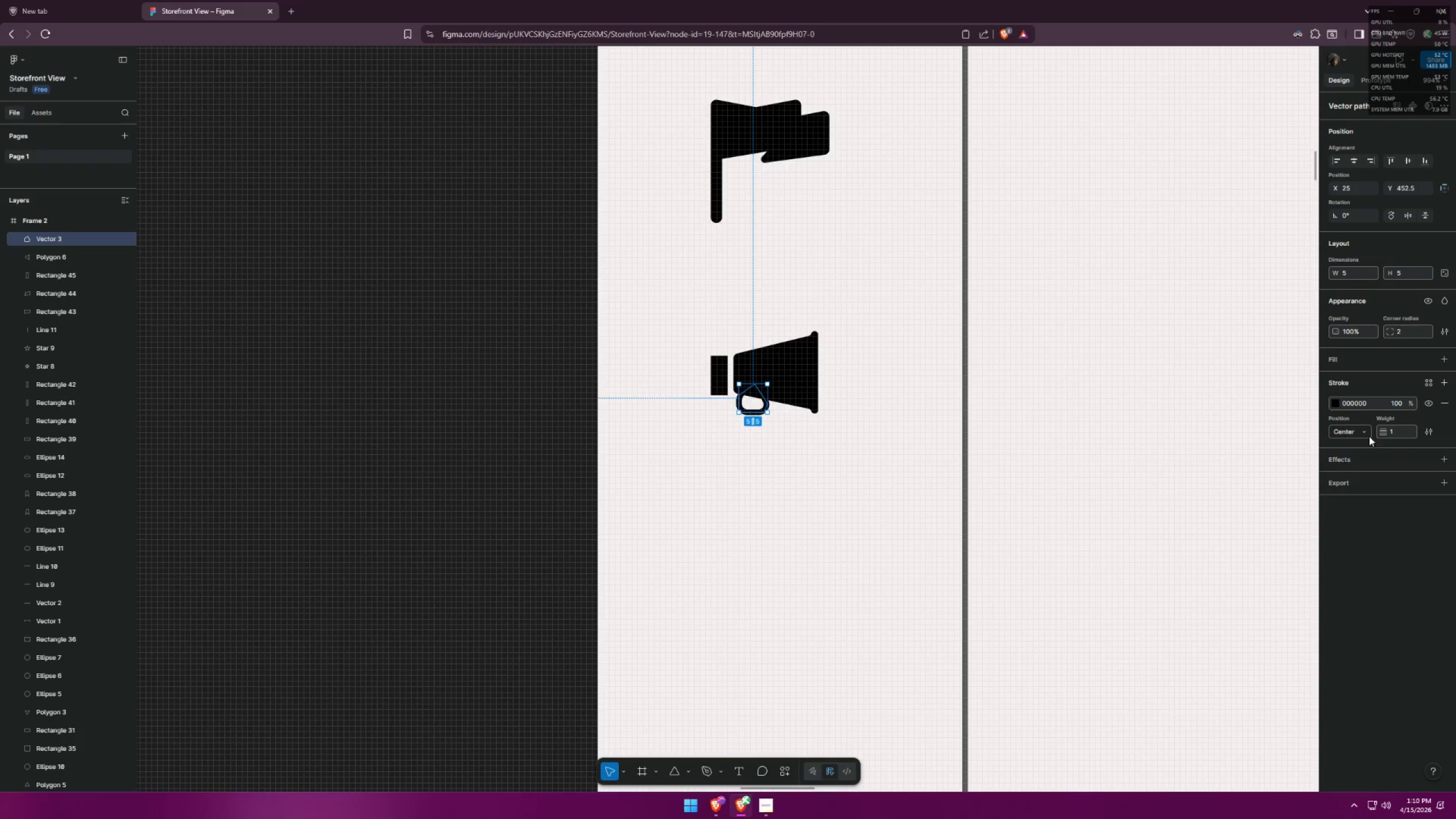 
left_click_drag(start_coordinate=[1397, 432], to_coordinate=[1384, 428])
 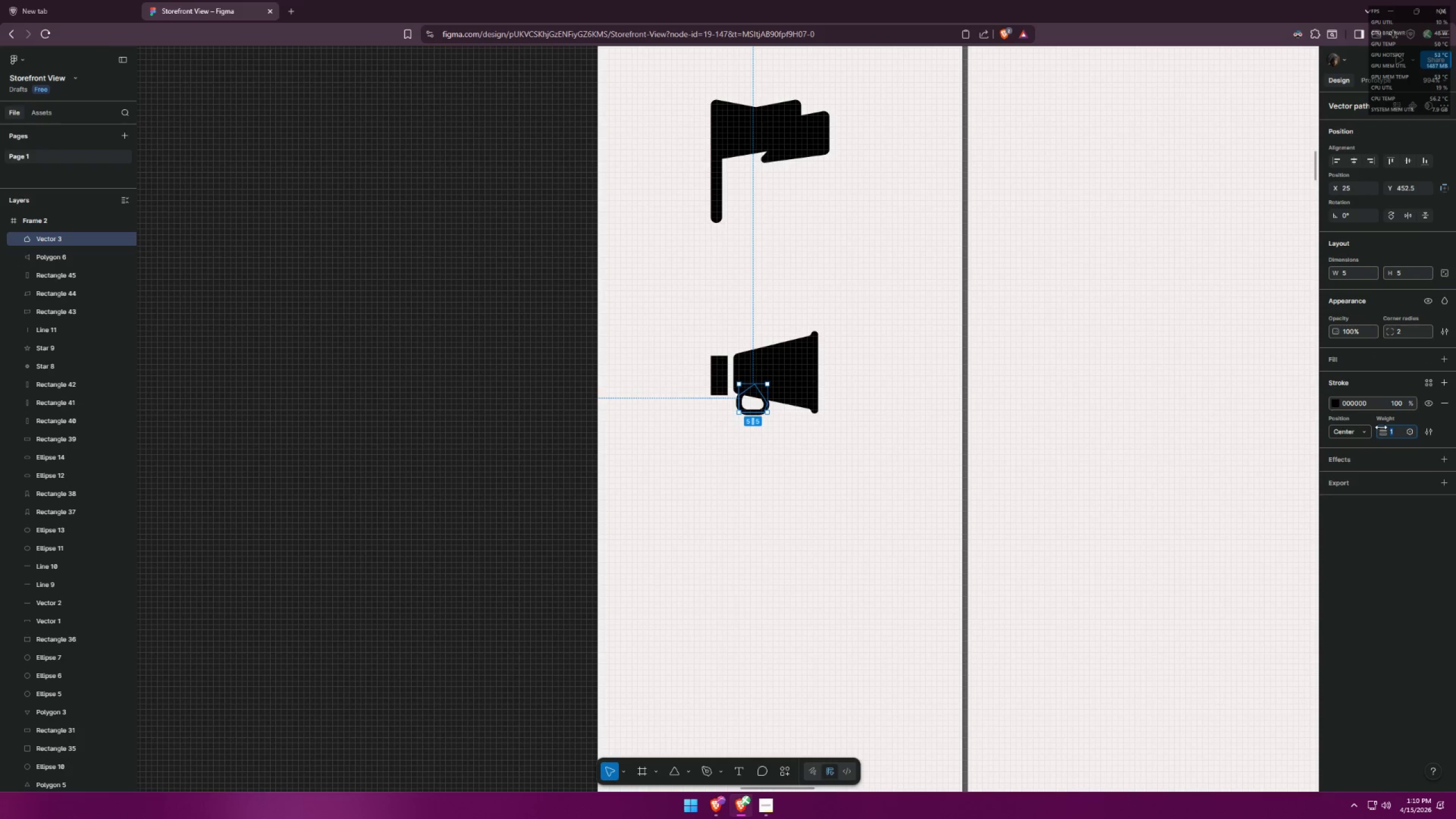 
key(1)
 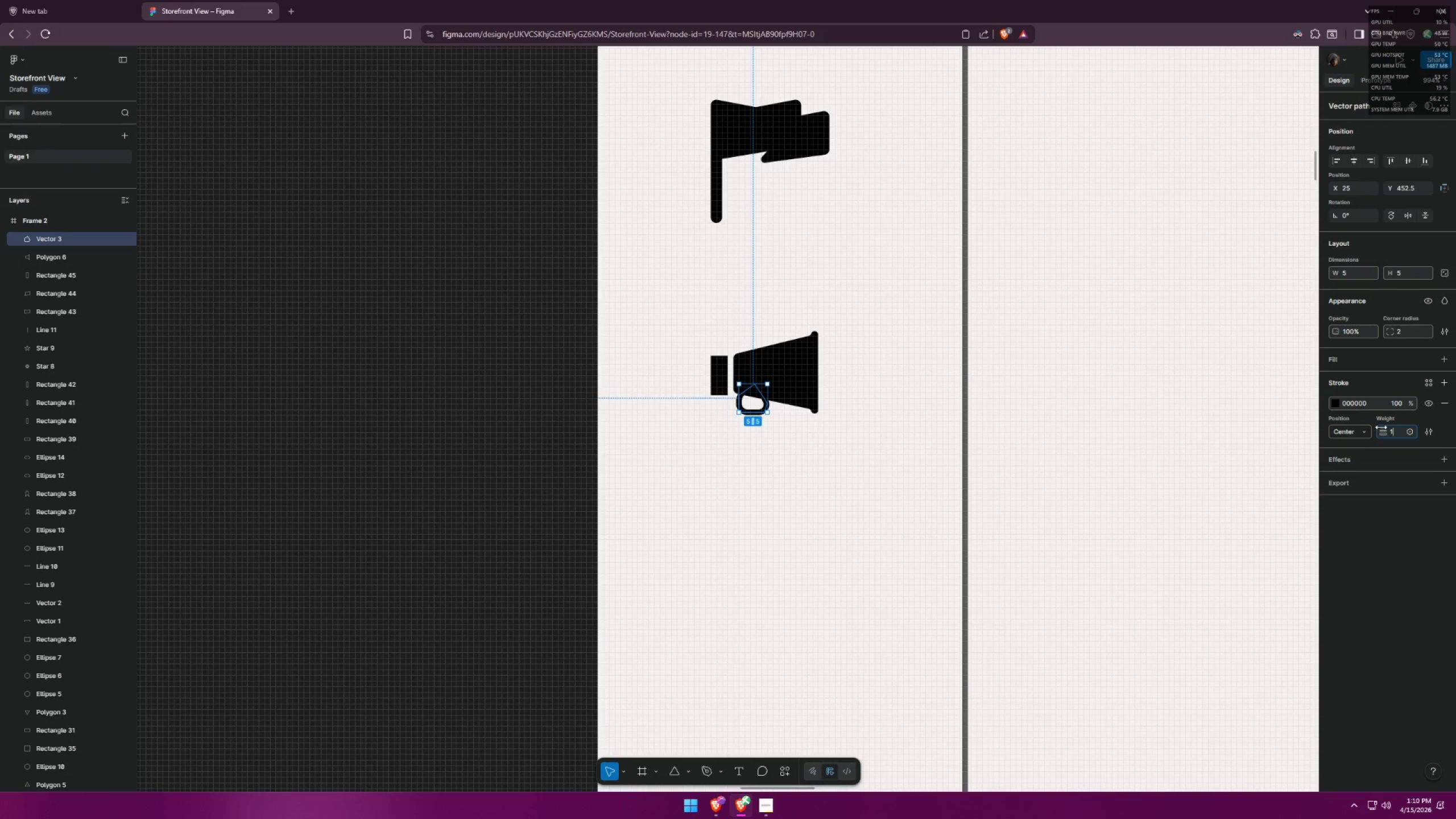 
key(Period)
 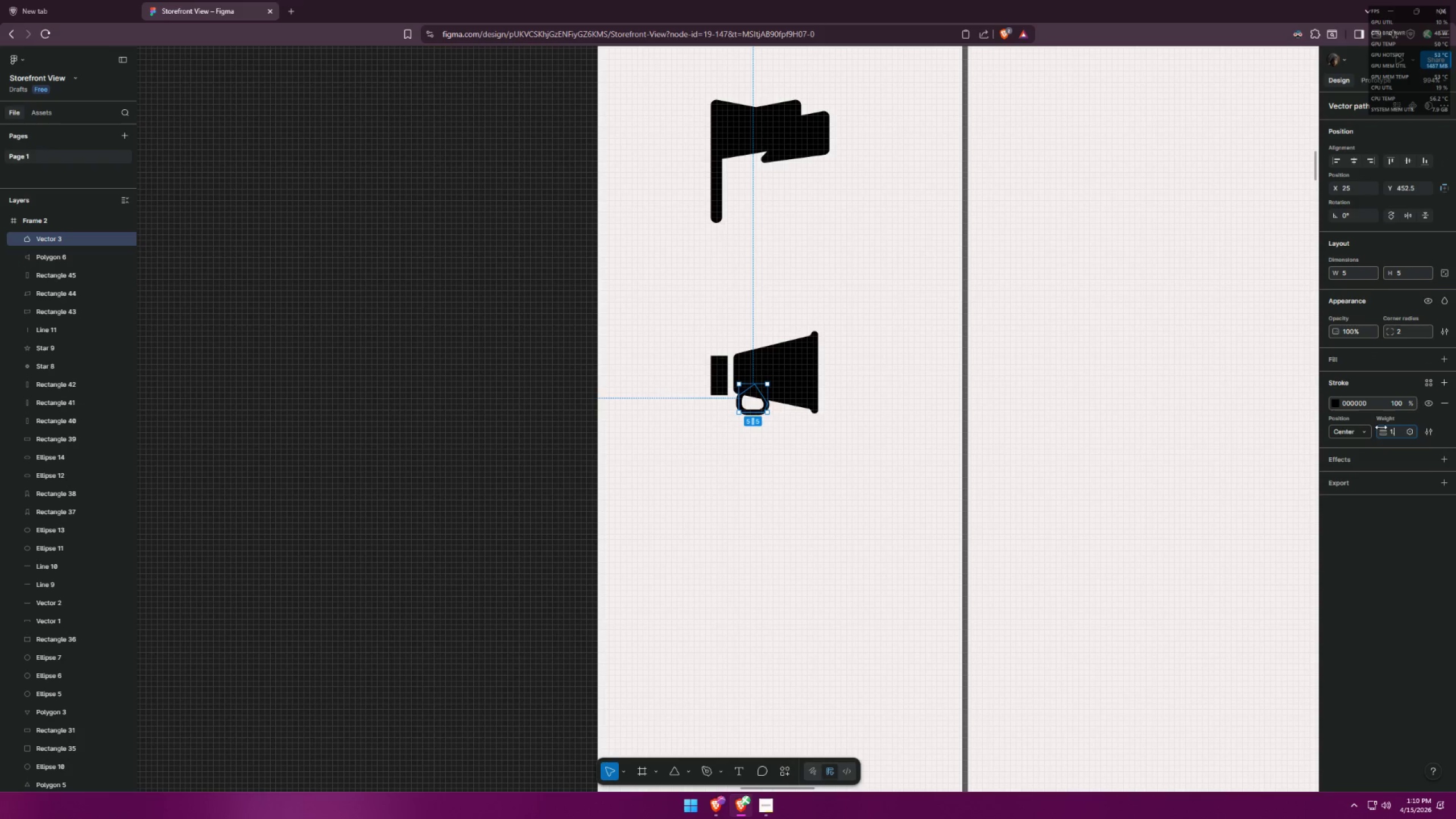 
key(5)
 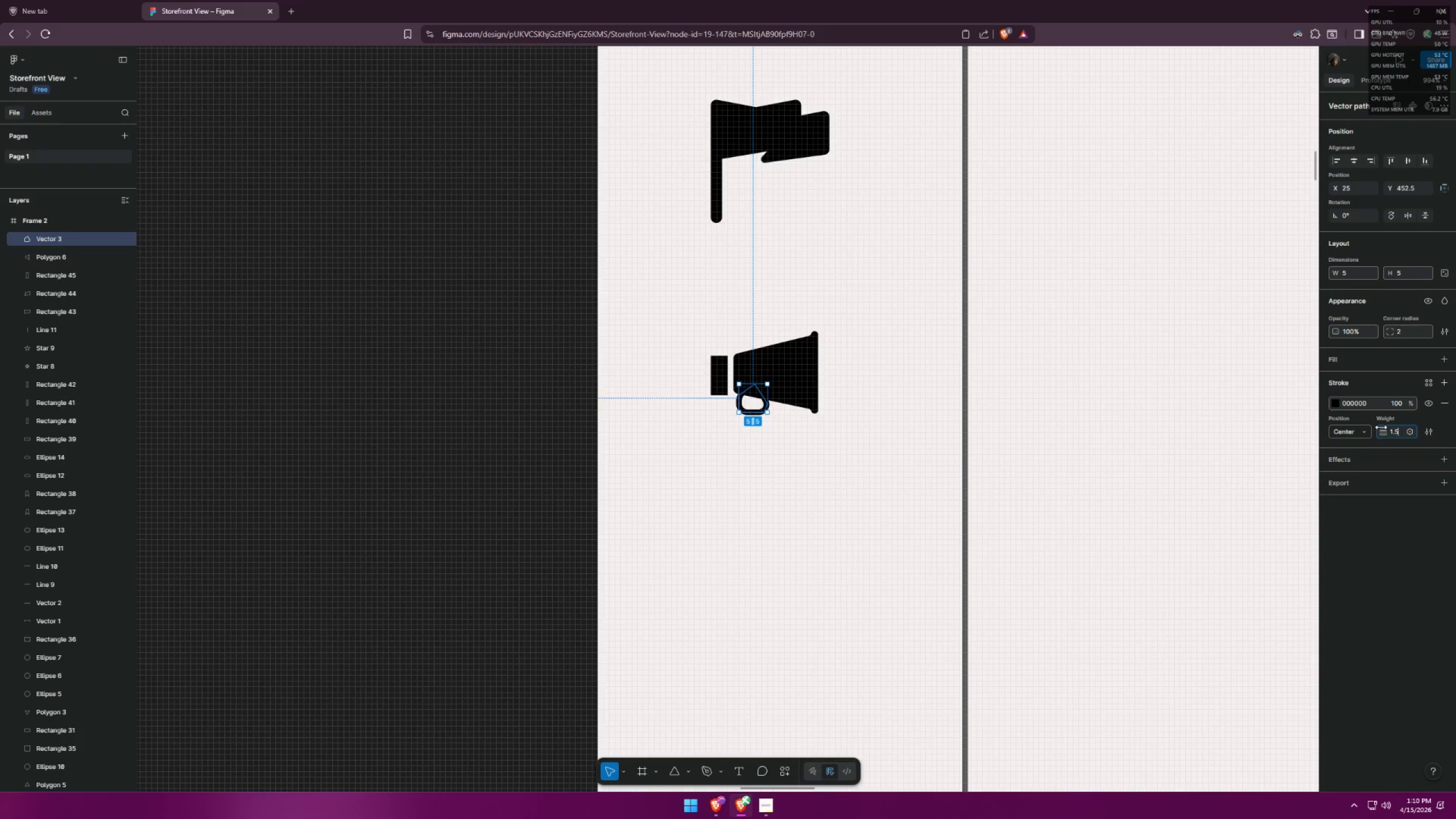 
key(Enter)
 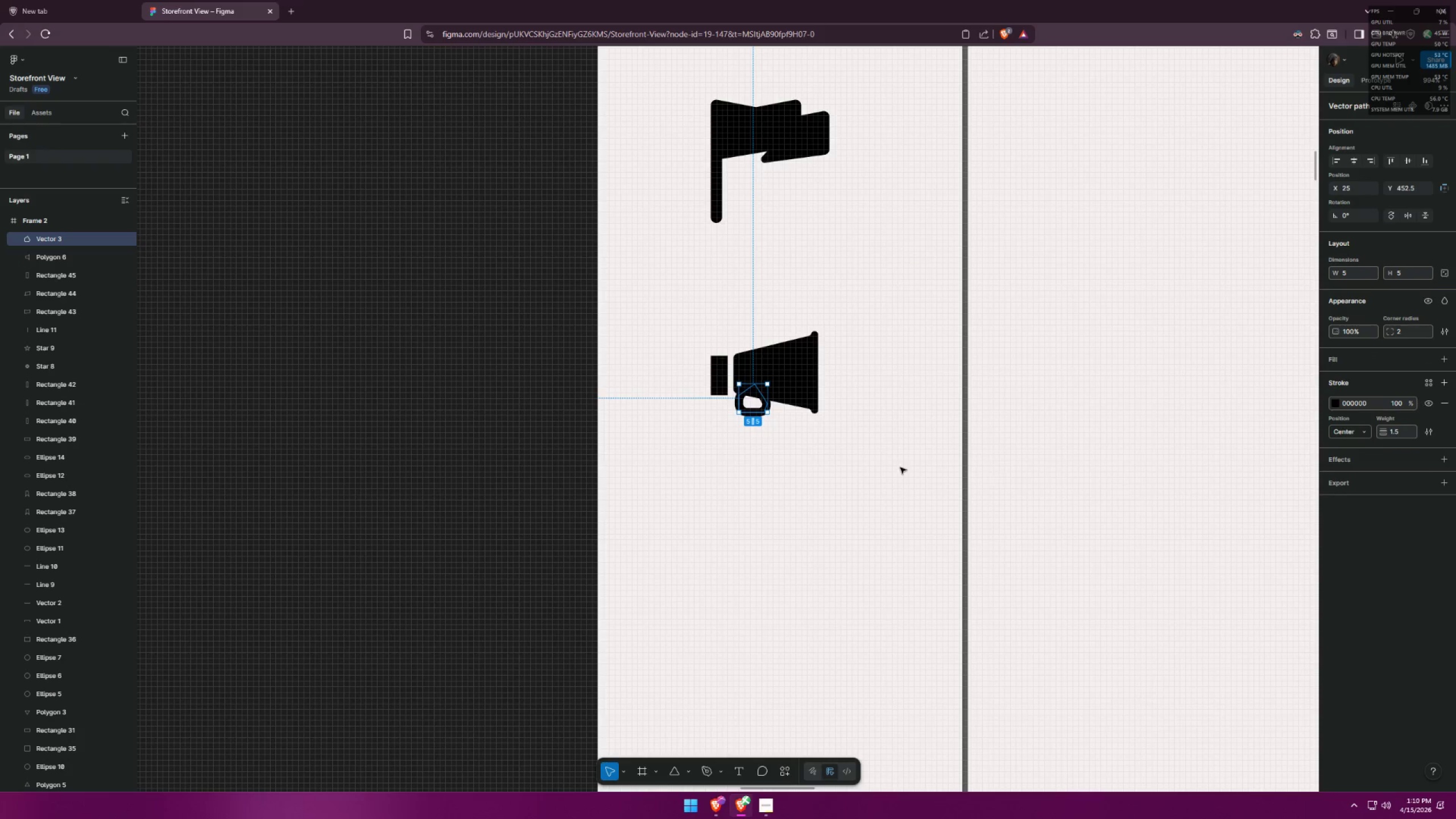 
double_click([858, 485])
 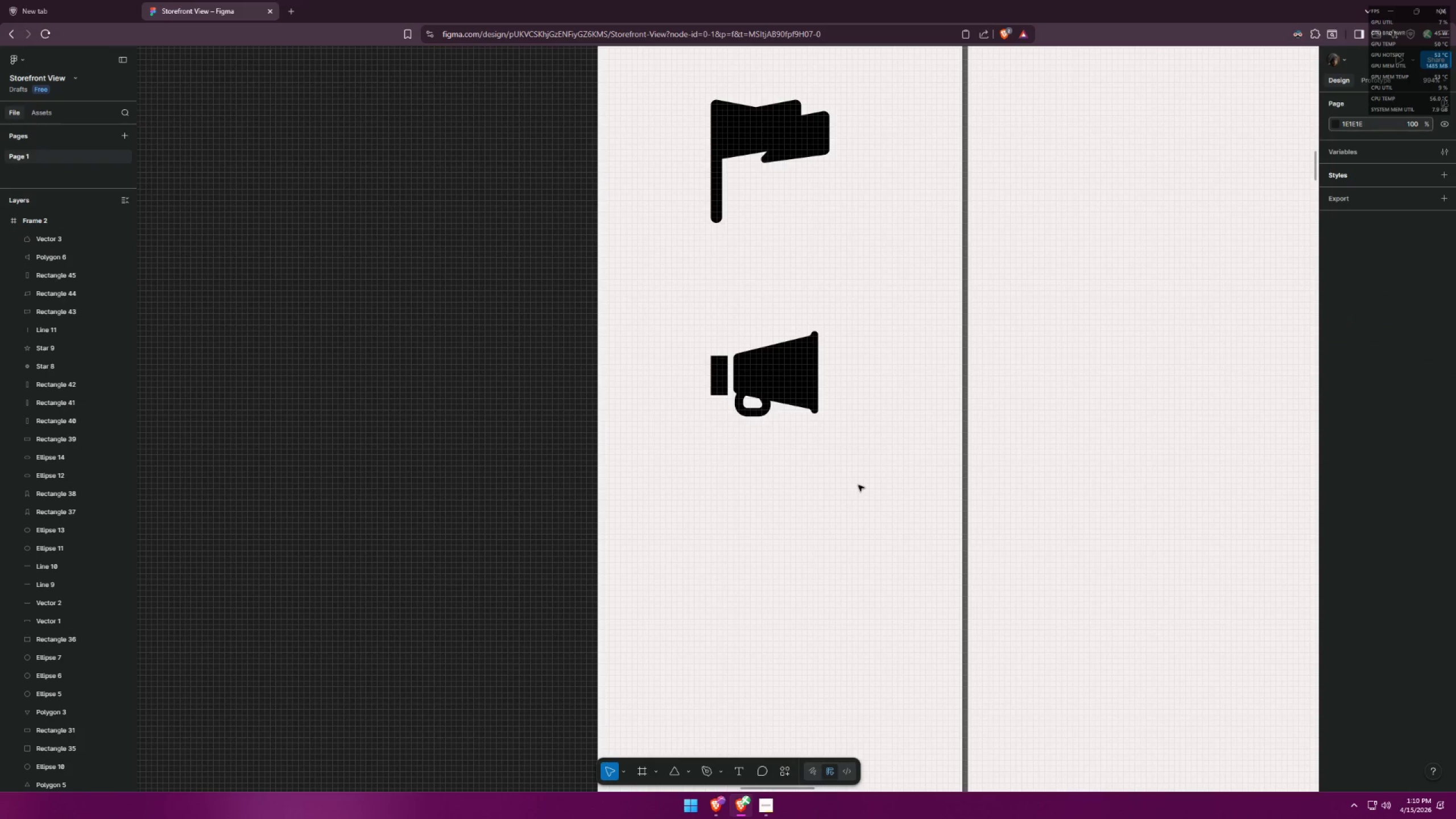 
key(Alt+AltLeft)
 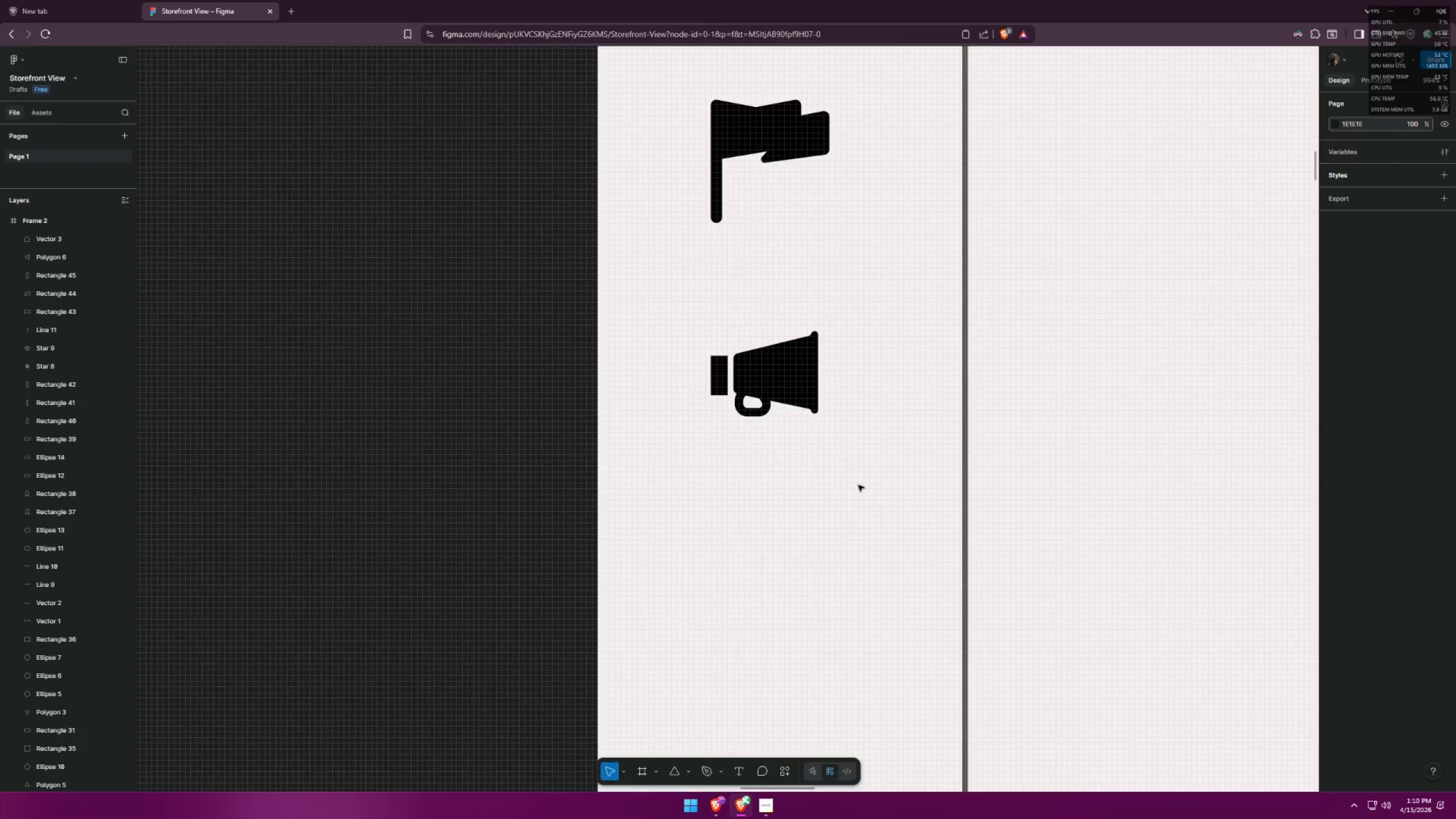 
key(Alt+Tab)
 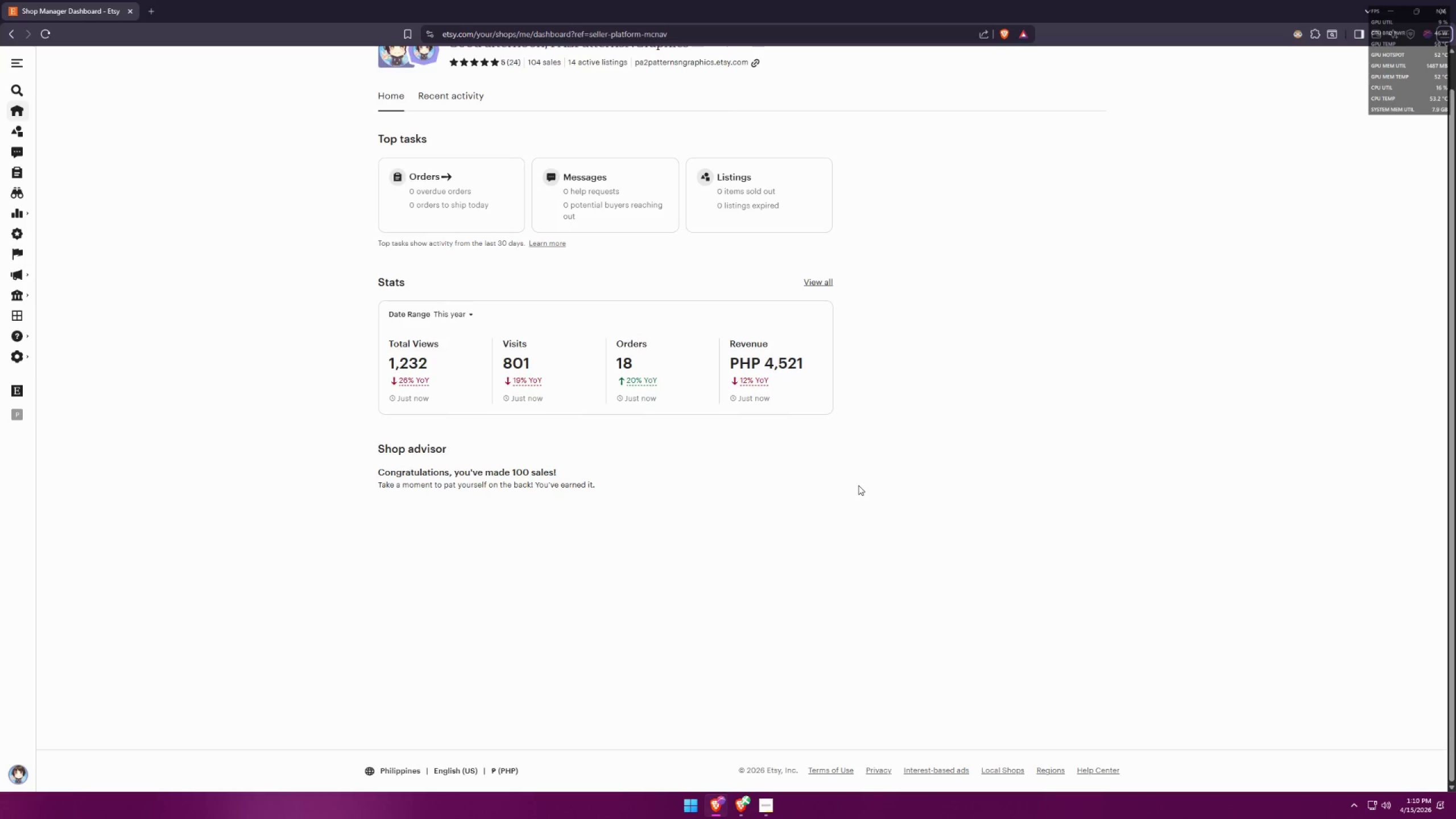 
key(Alt+AltLeft)
 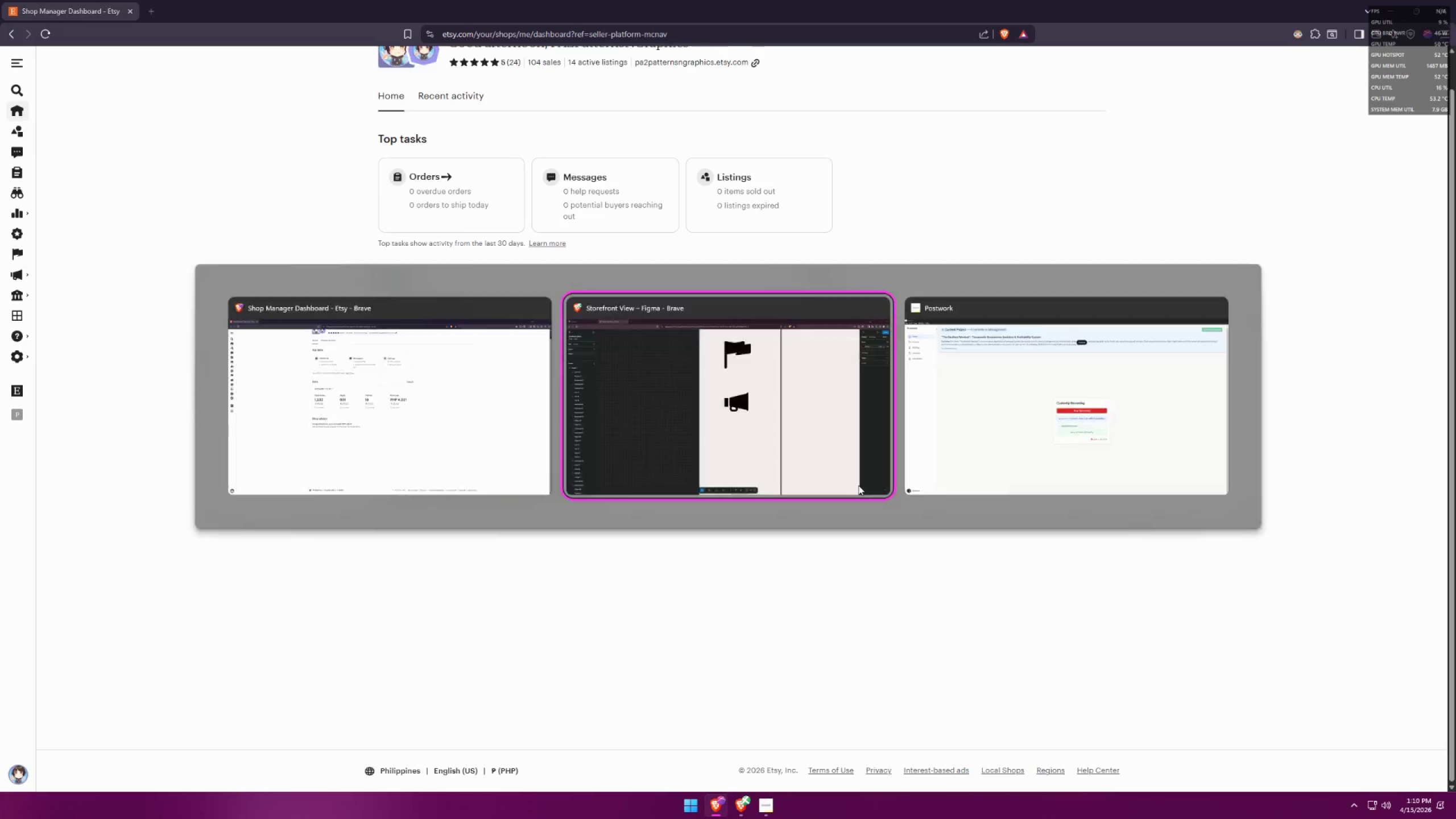 
key(Alt+Tab)
 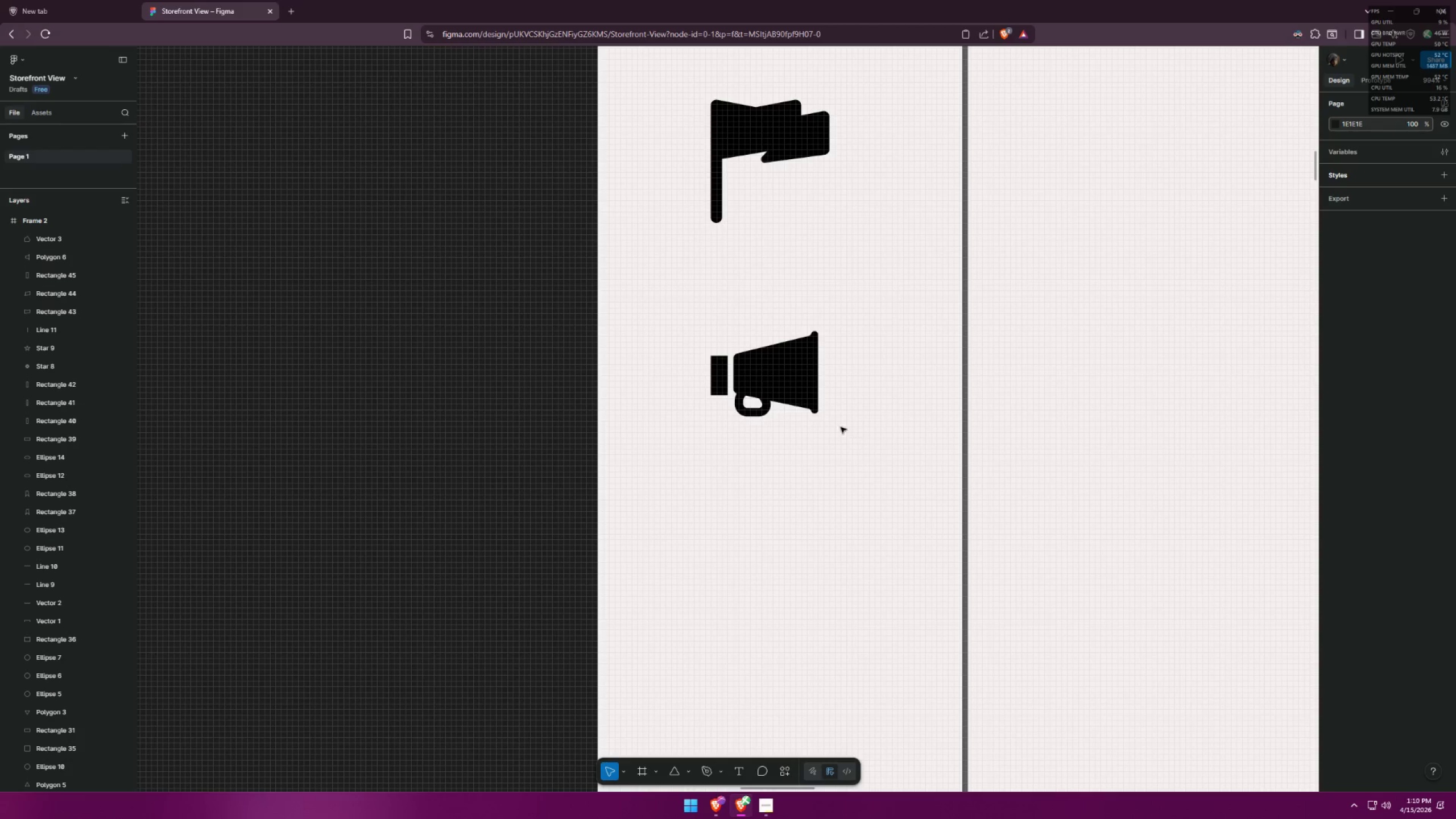 
hold_key(key=ControlLeft, duration=0.62)
 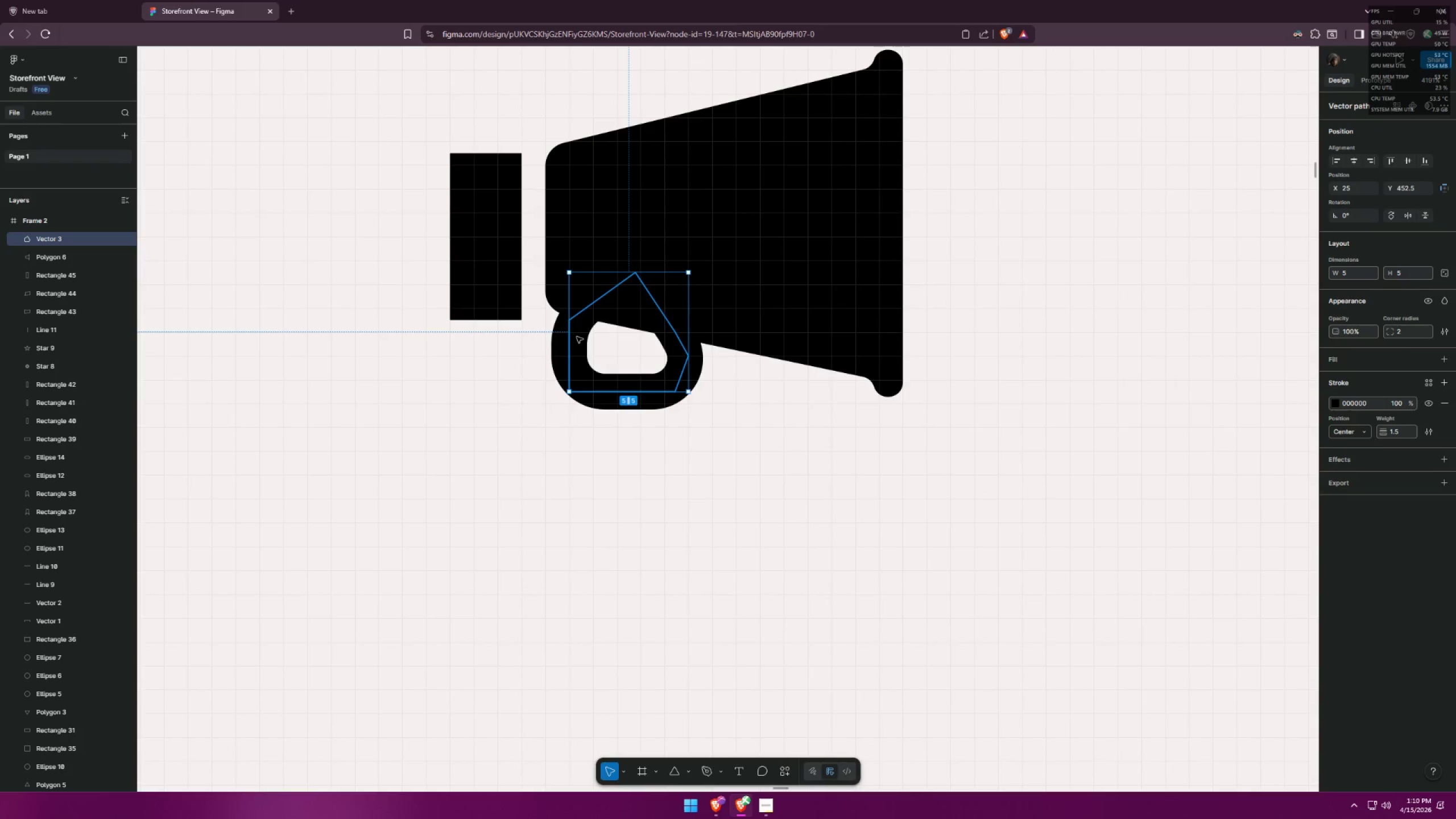 
left_click([577, 337])
 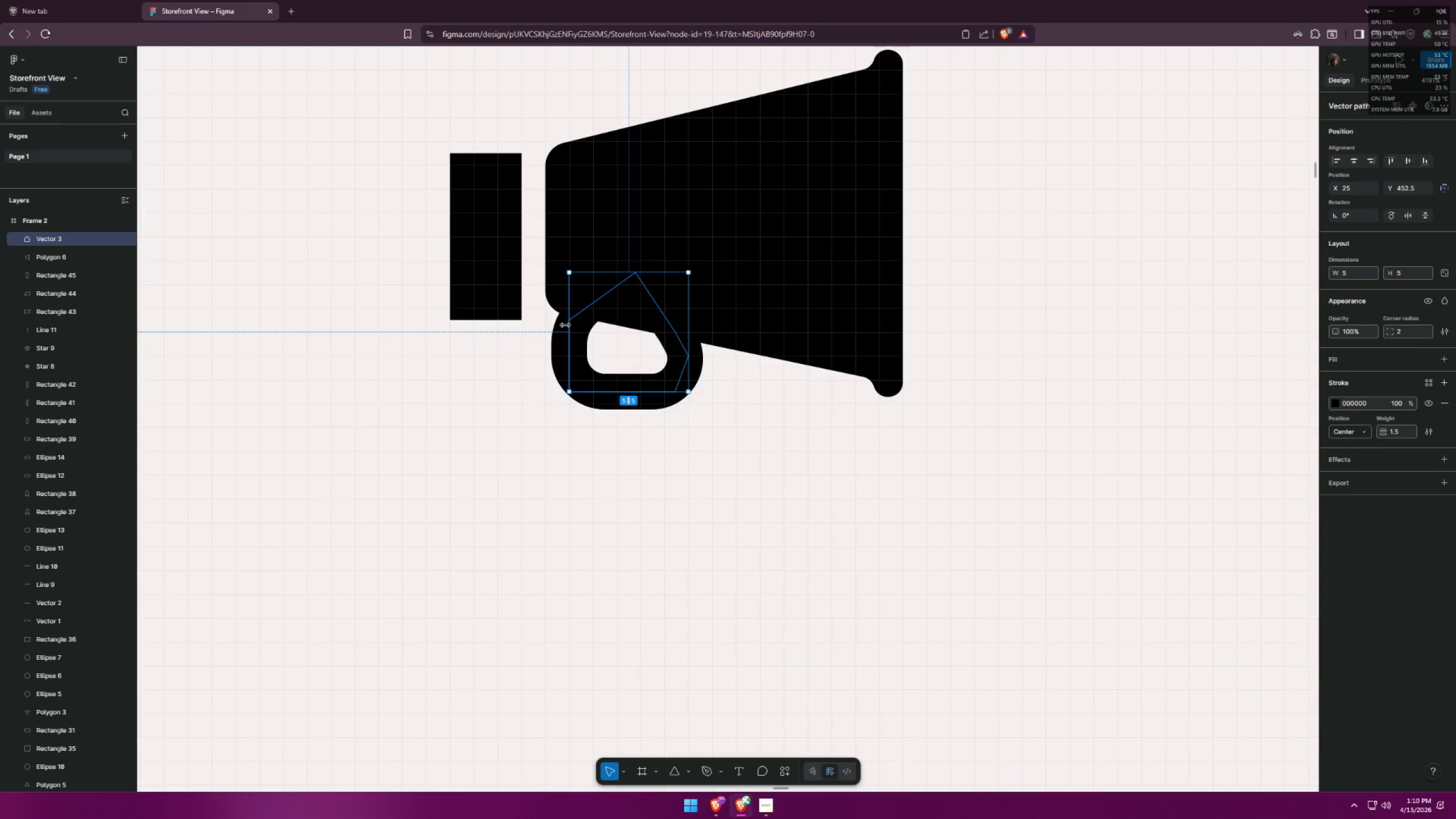 
scroll: coordinate [705, 382], scroll_direction: up, amount: 11.0
 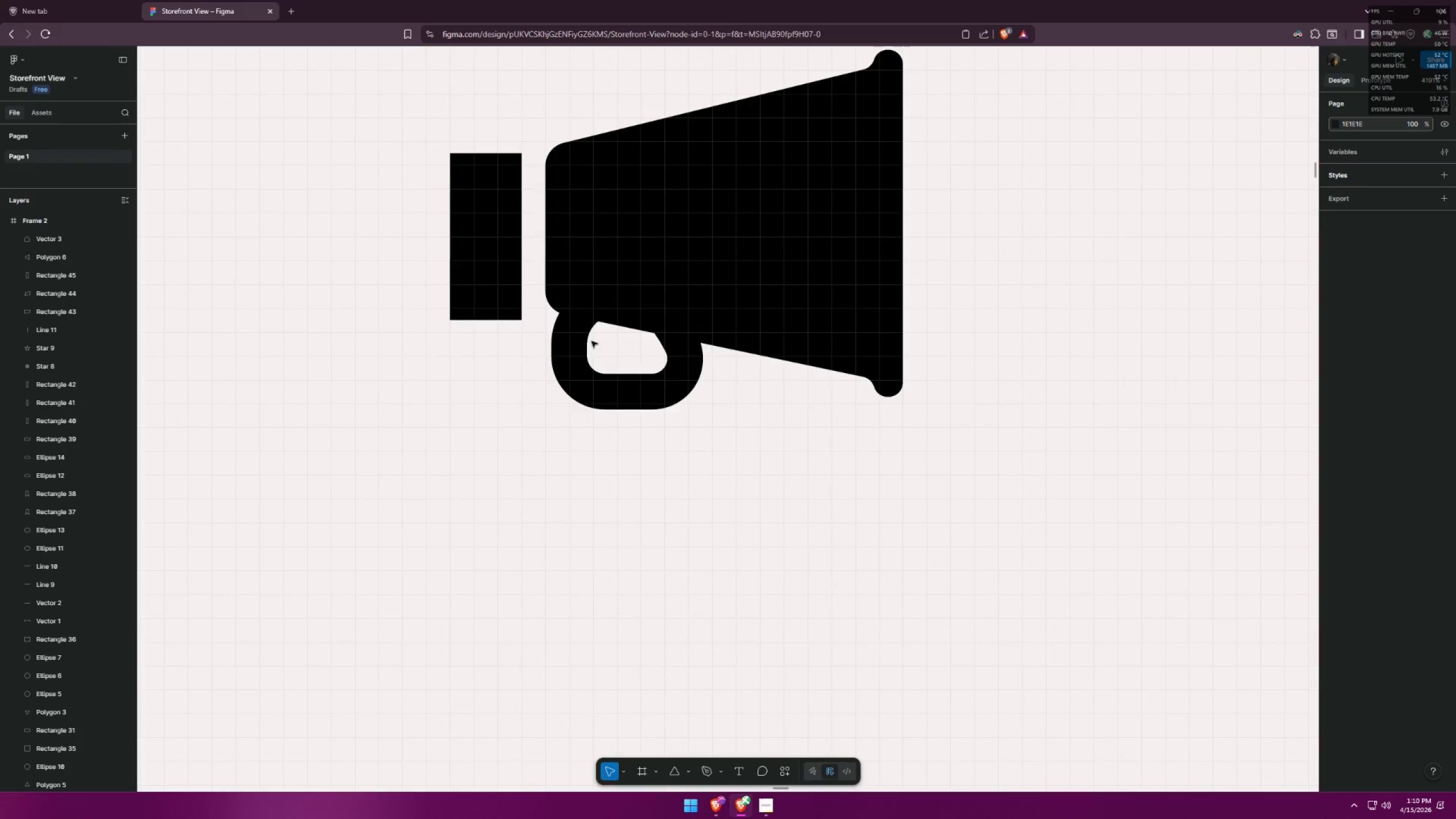 
double_click([568, 325])
 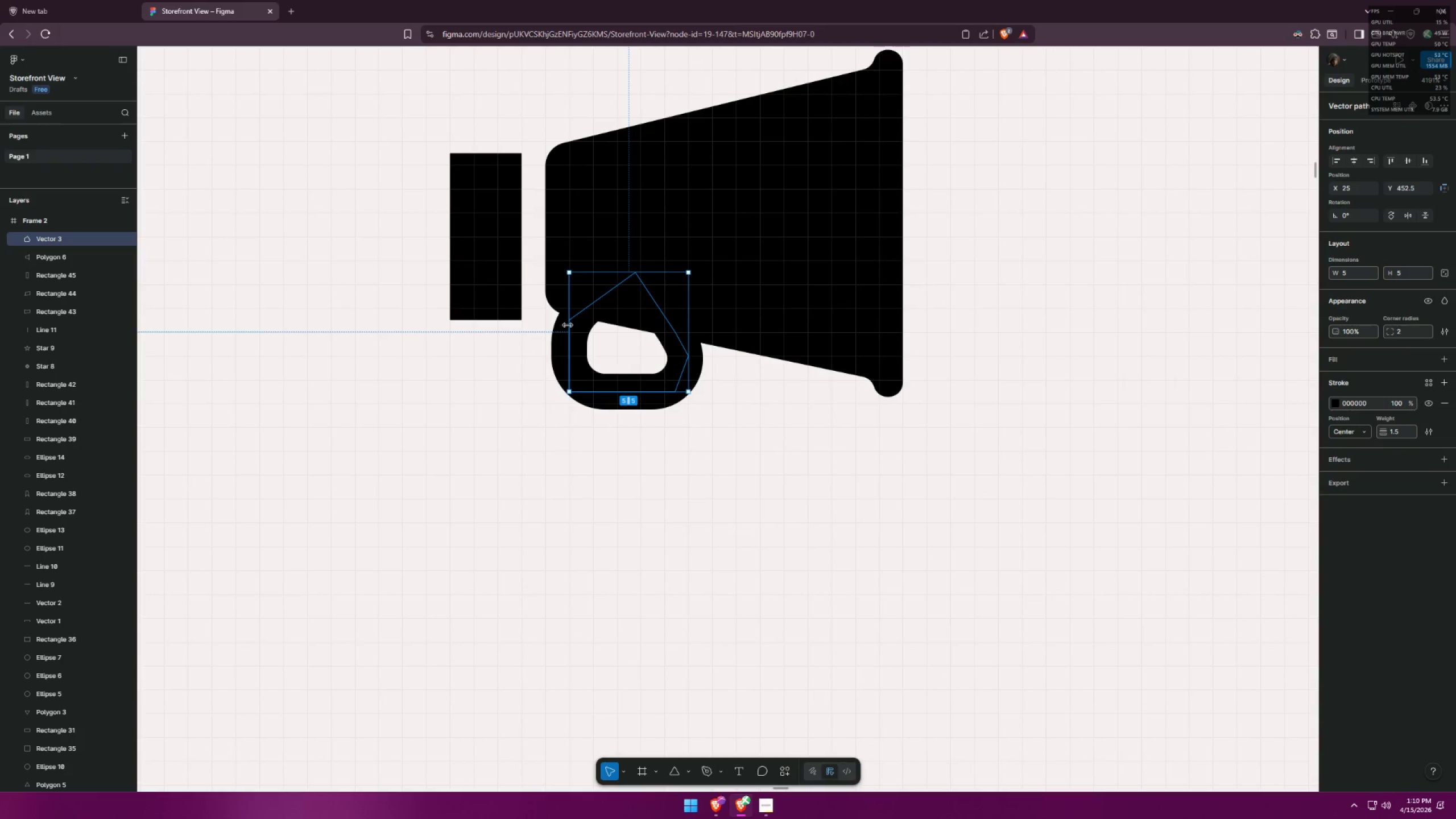 
triple_click([568, 325])
 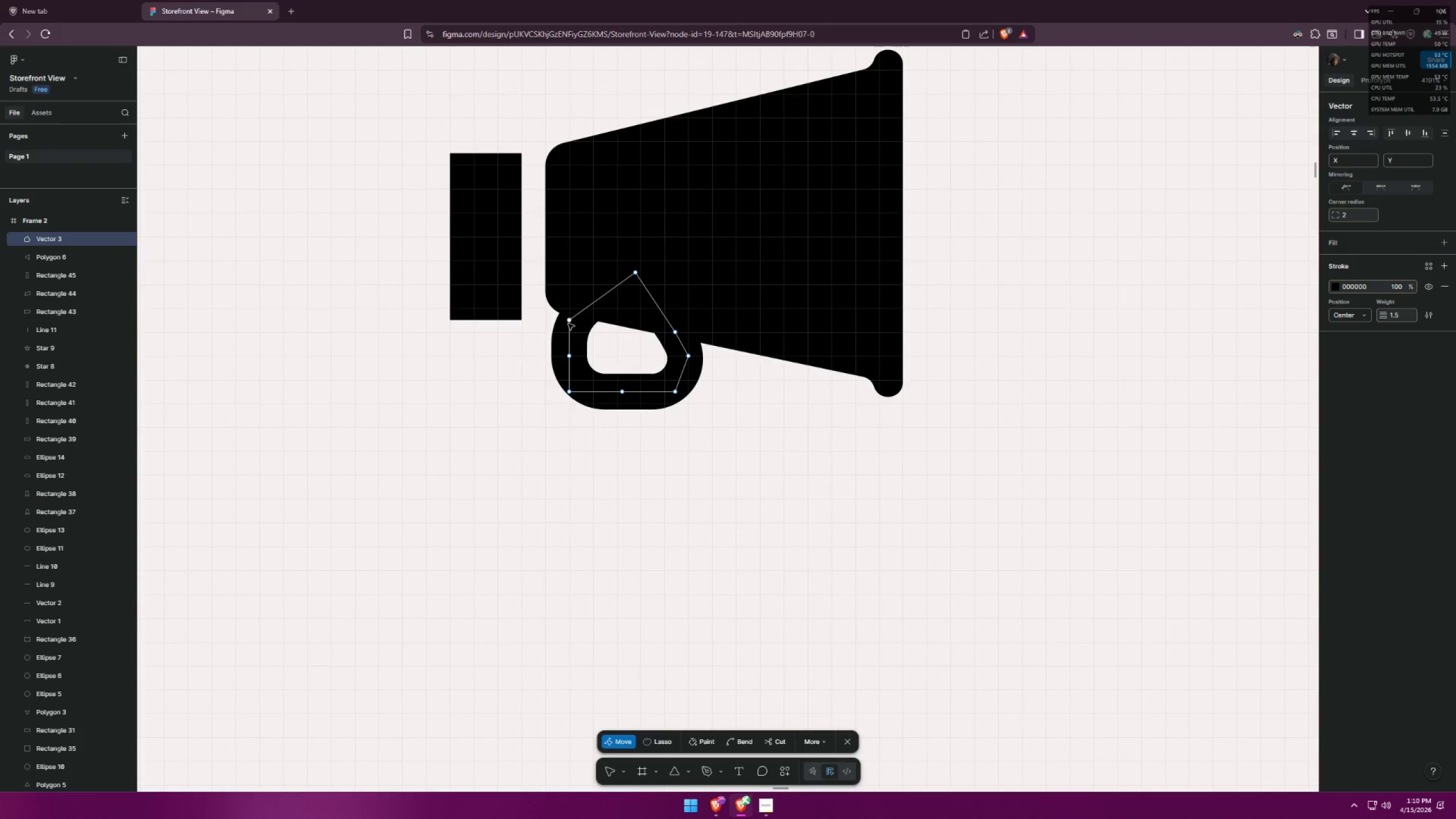 
left_click_drag(start_coordinate=[570, 319], to_coordinate=[571, 282])
 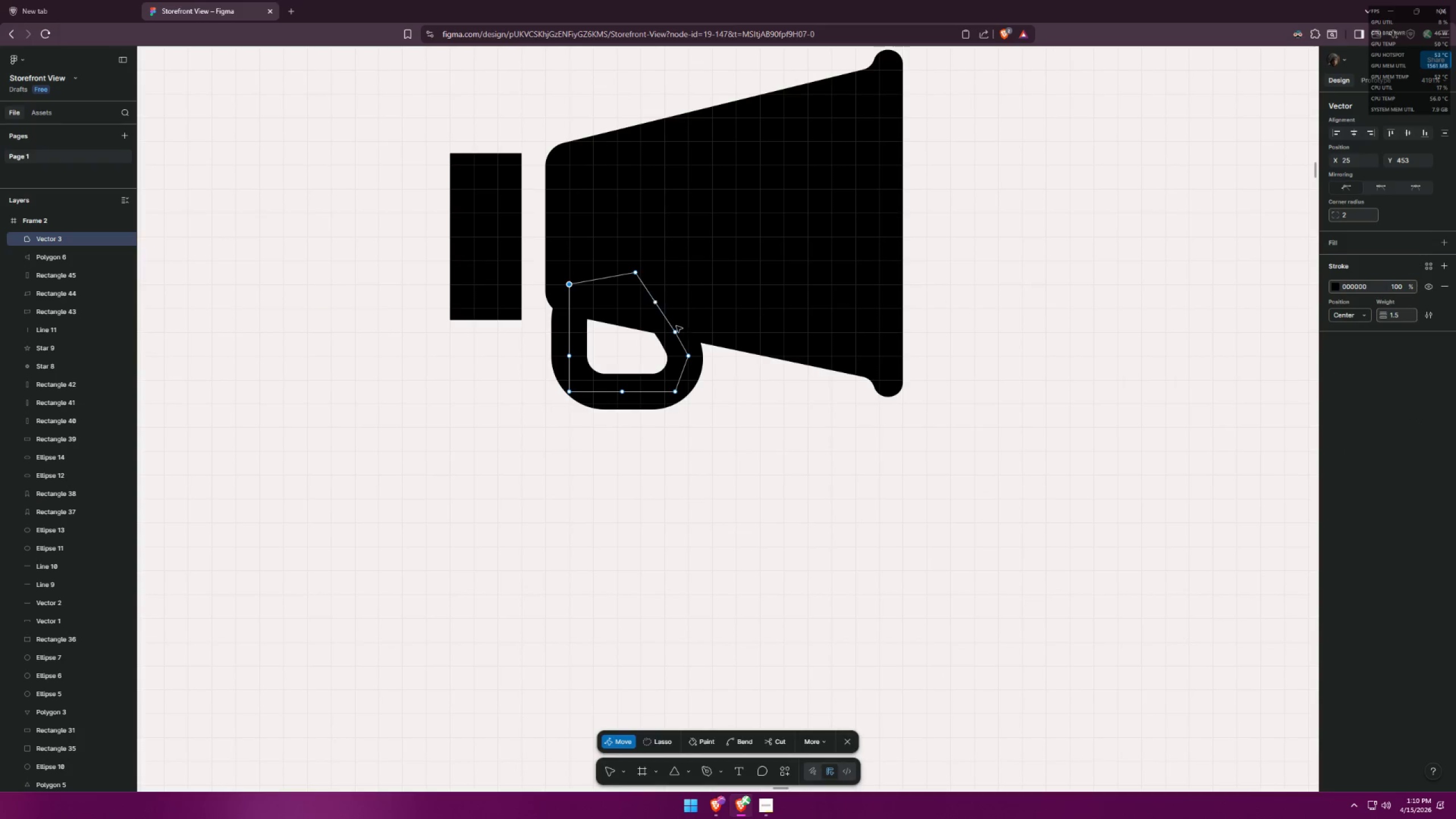 
left_click_drag(start_coordinate=[677, 330], to_coordinate=[687, 304])
 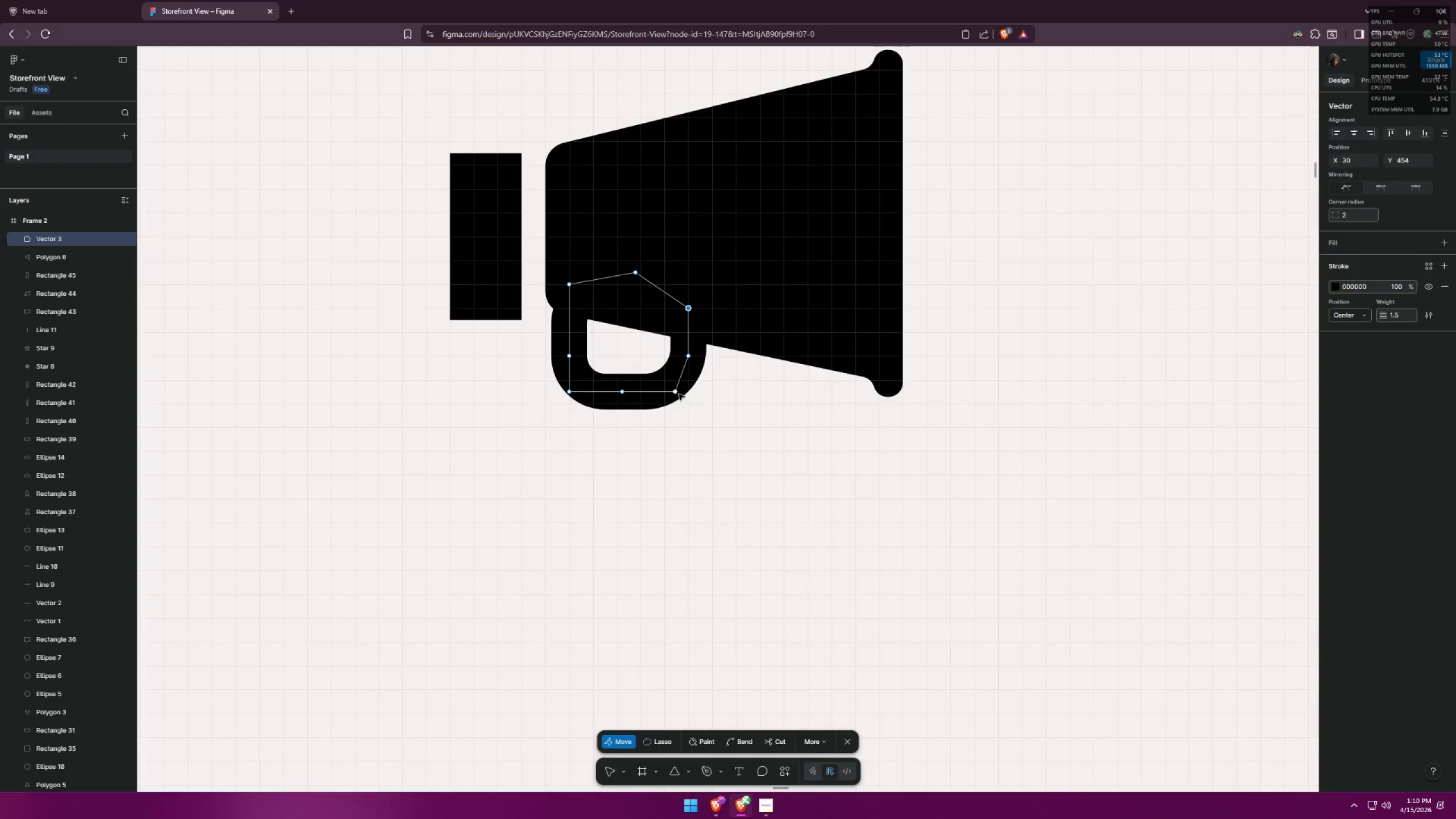 
left_click_drag(start_coordinate=[677, 393], to_coordinate=[688, 391])
 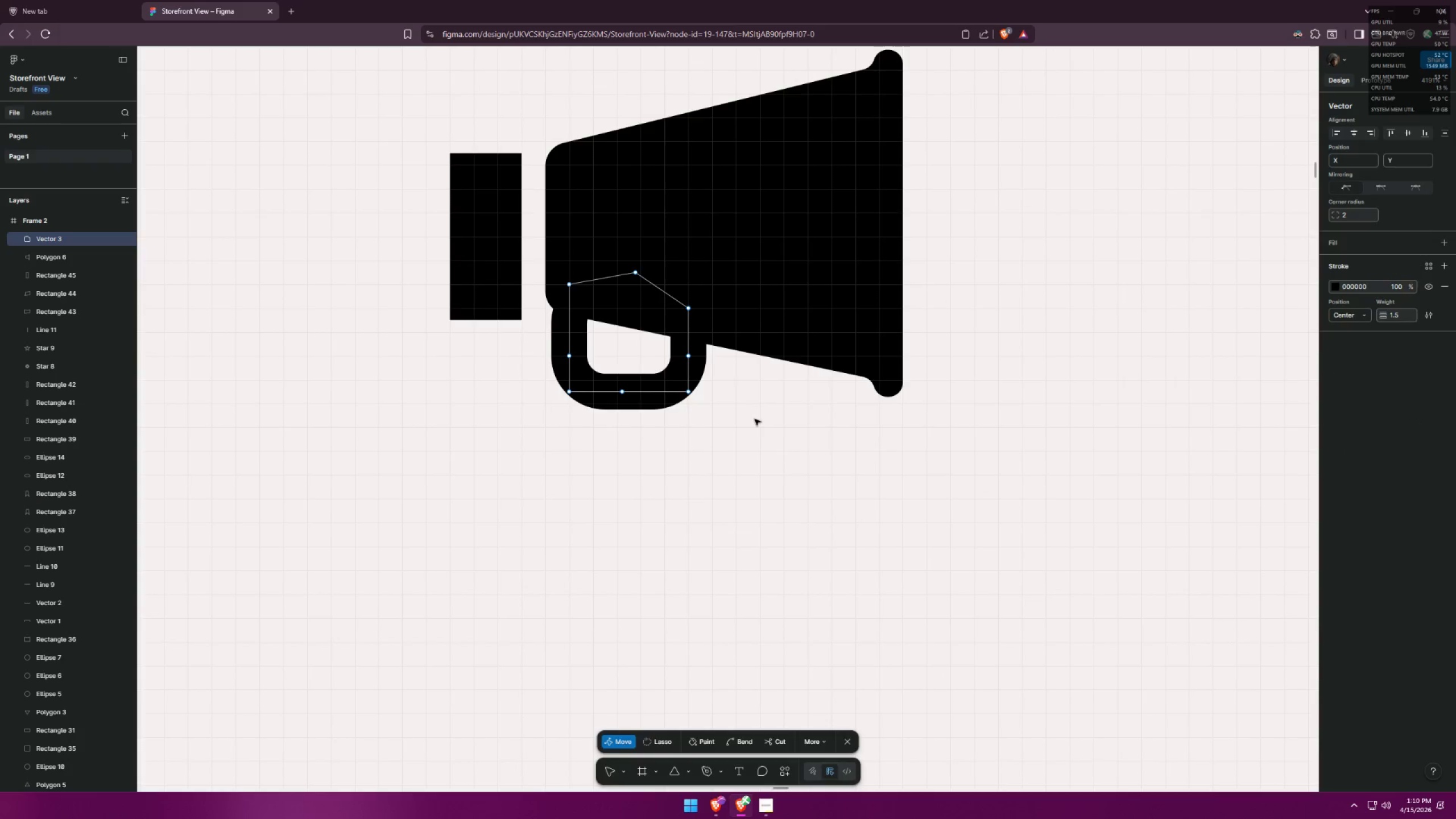 
double_click([754, 419])
 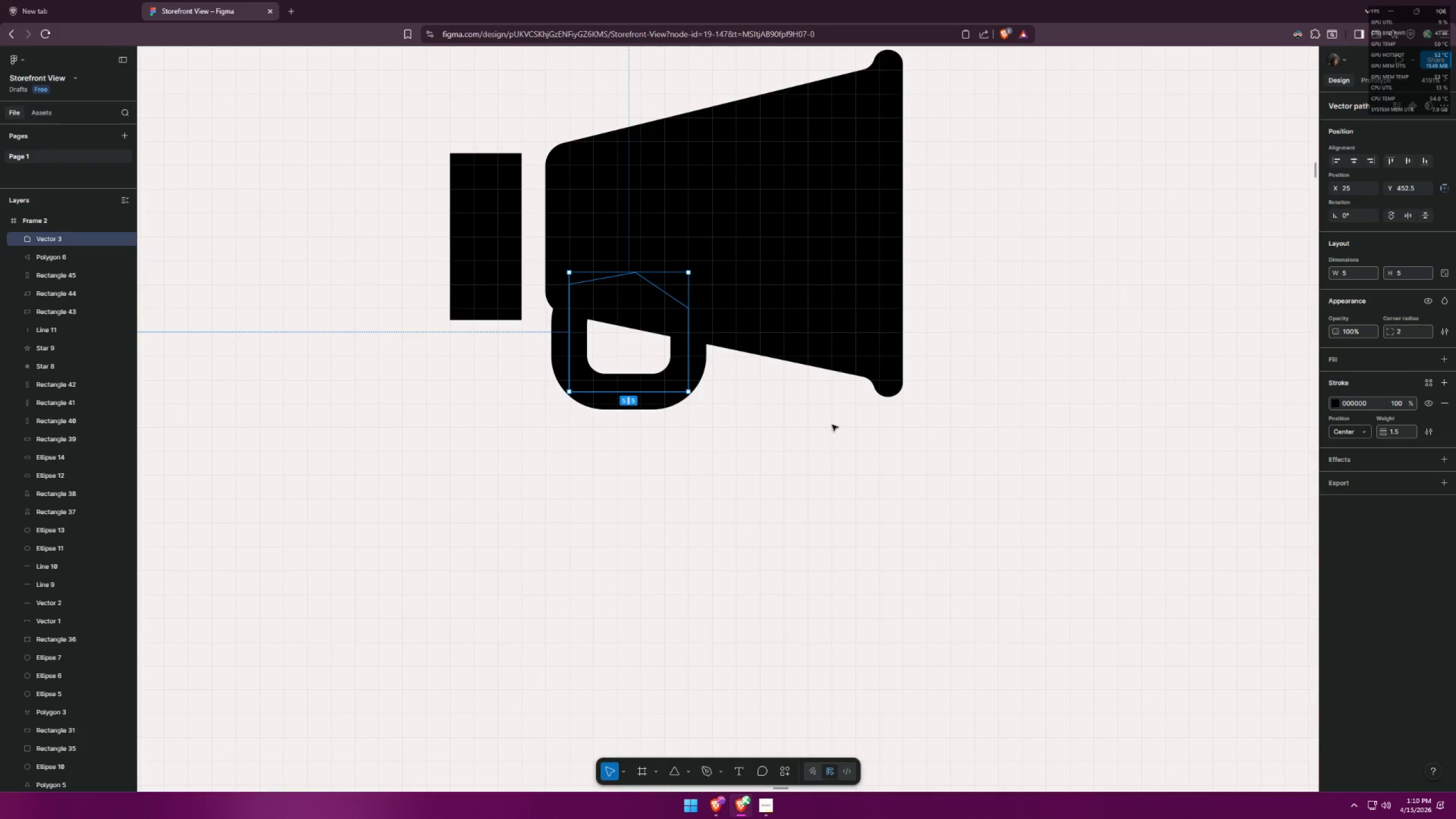 
left_click([863, 429])
 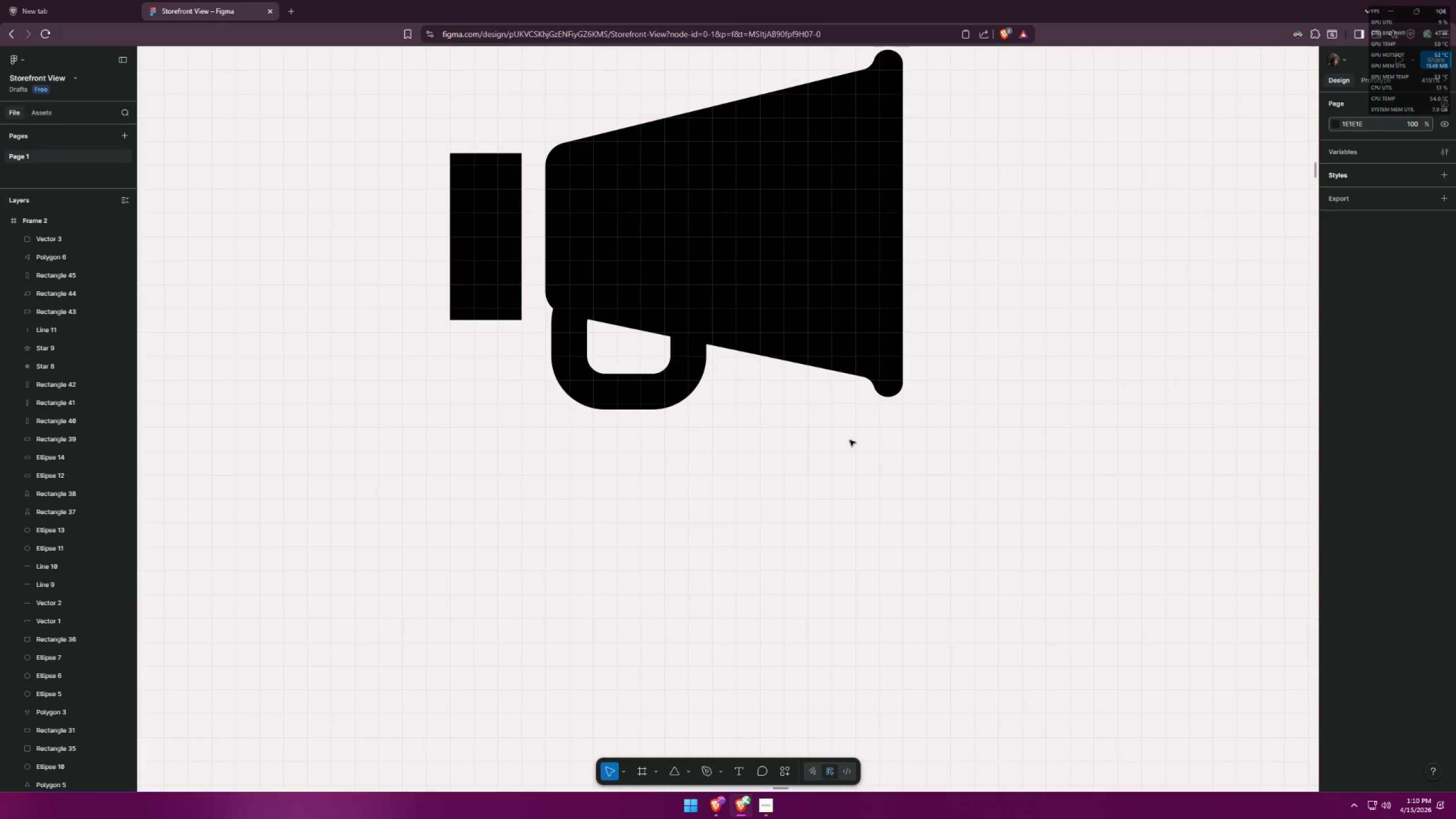 
hold_key(key=ControlLeft, duration=0.78)
 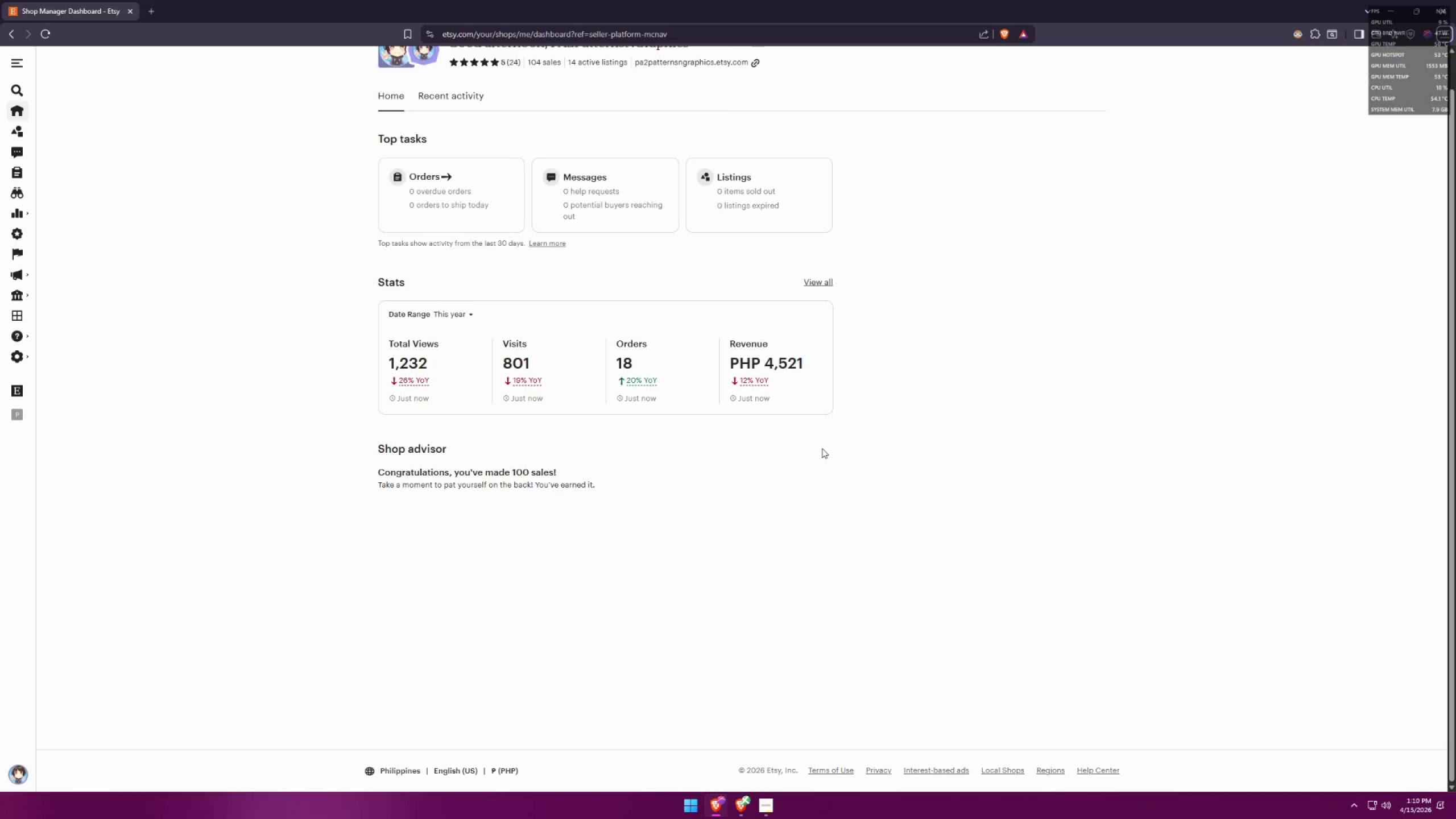 
key(Alt+AltLeft)
 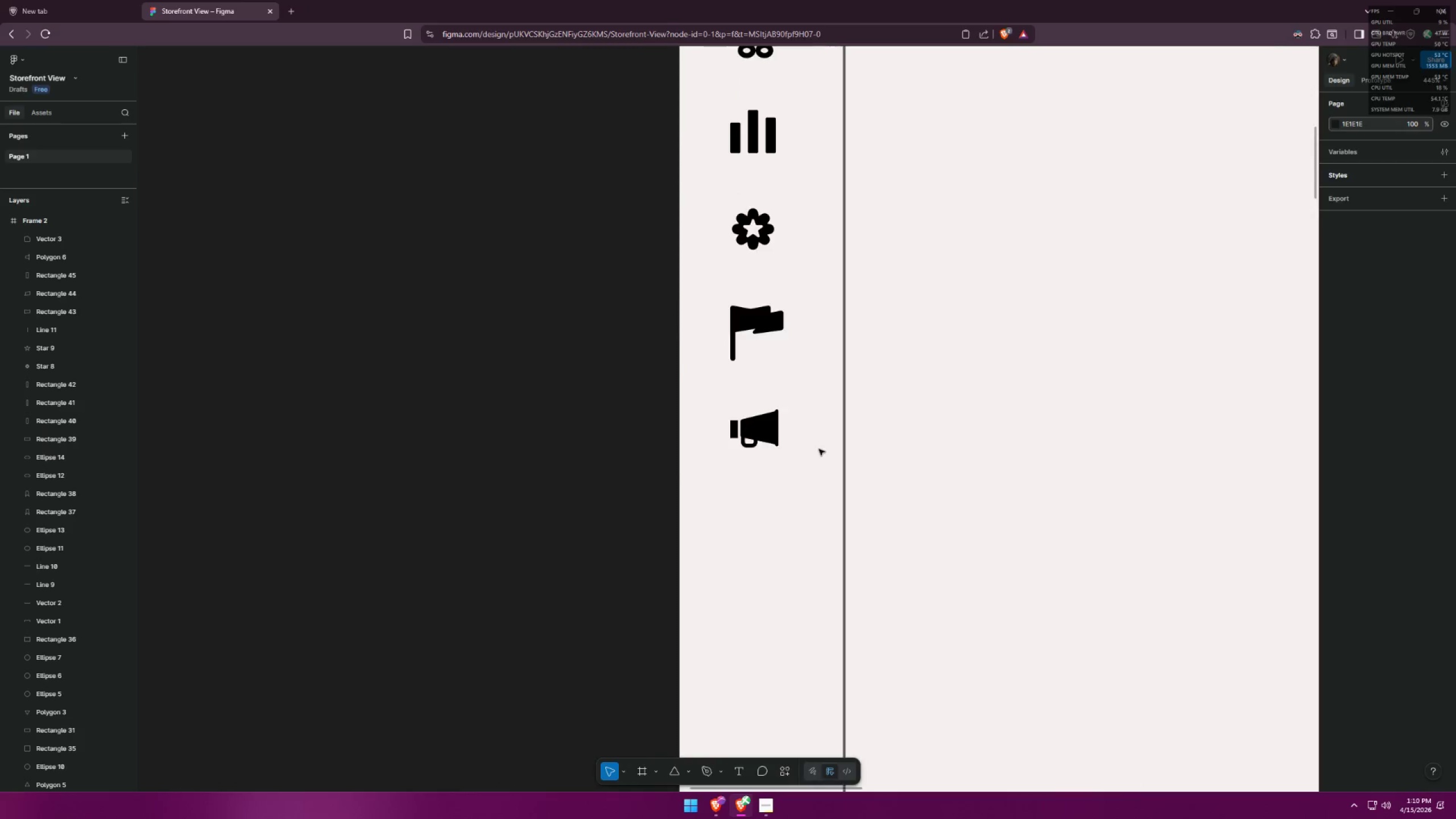 
key(Alt+Tab)
 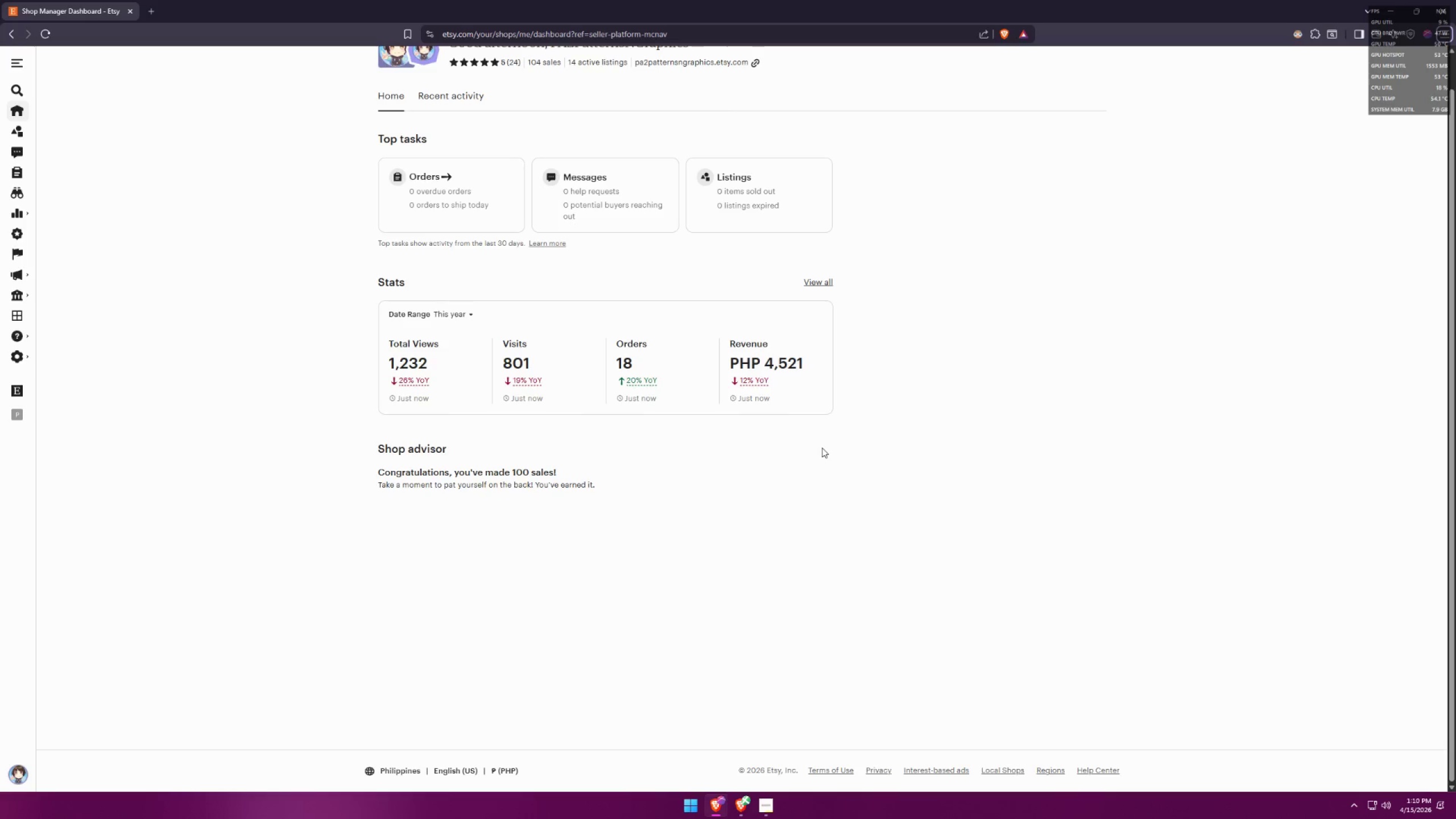 
scroll: coordinate [809, 456], scroll_direction: down, amount: 17.0
 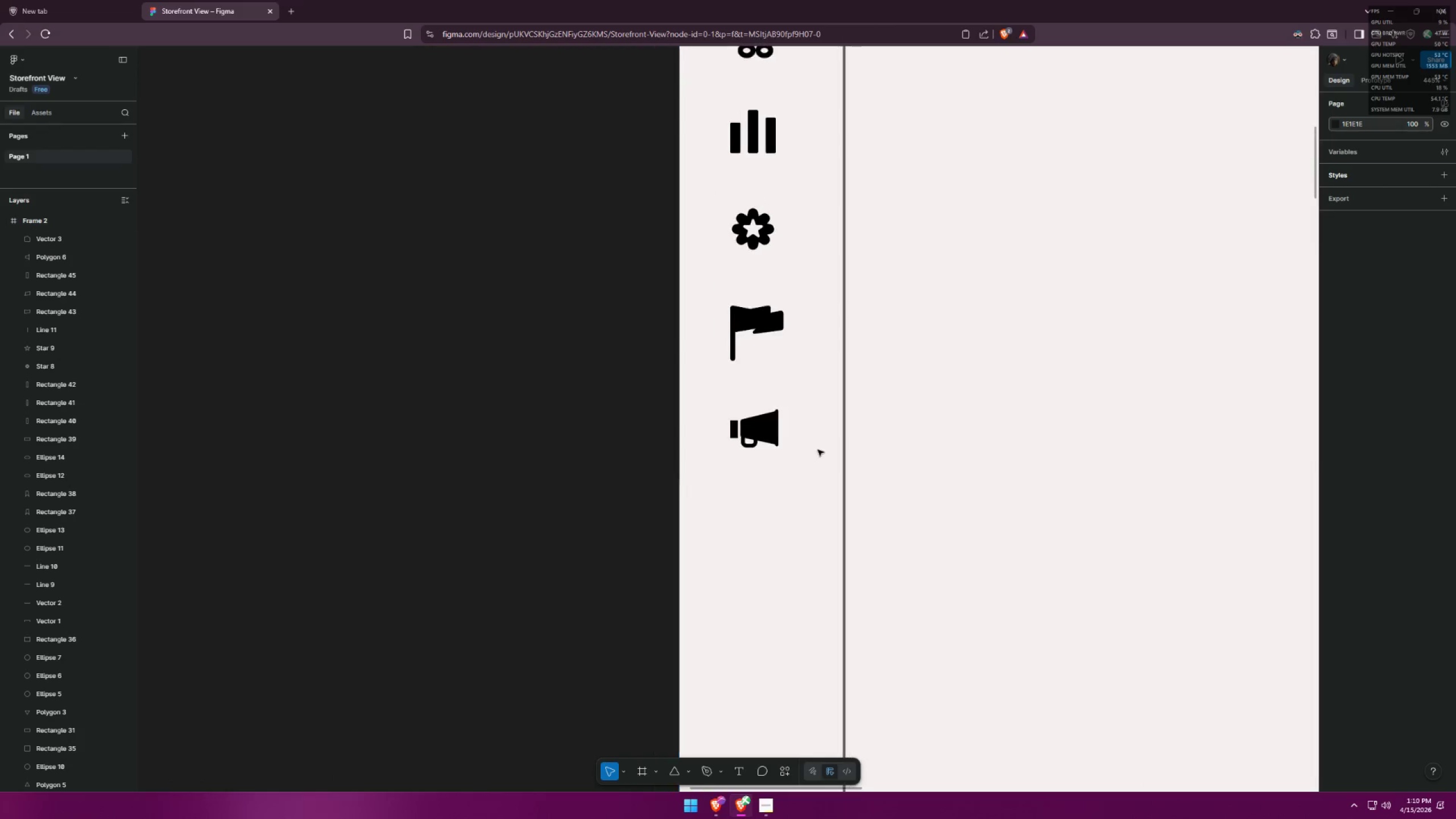 
key(Alt+AltLeft)
 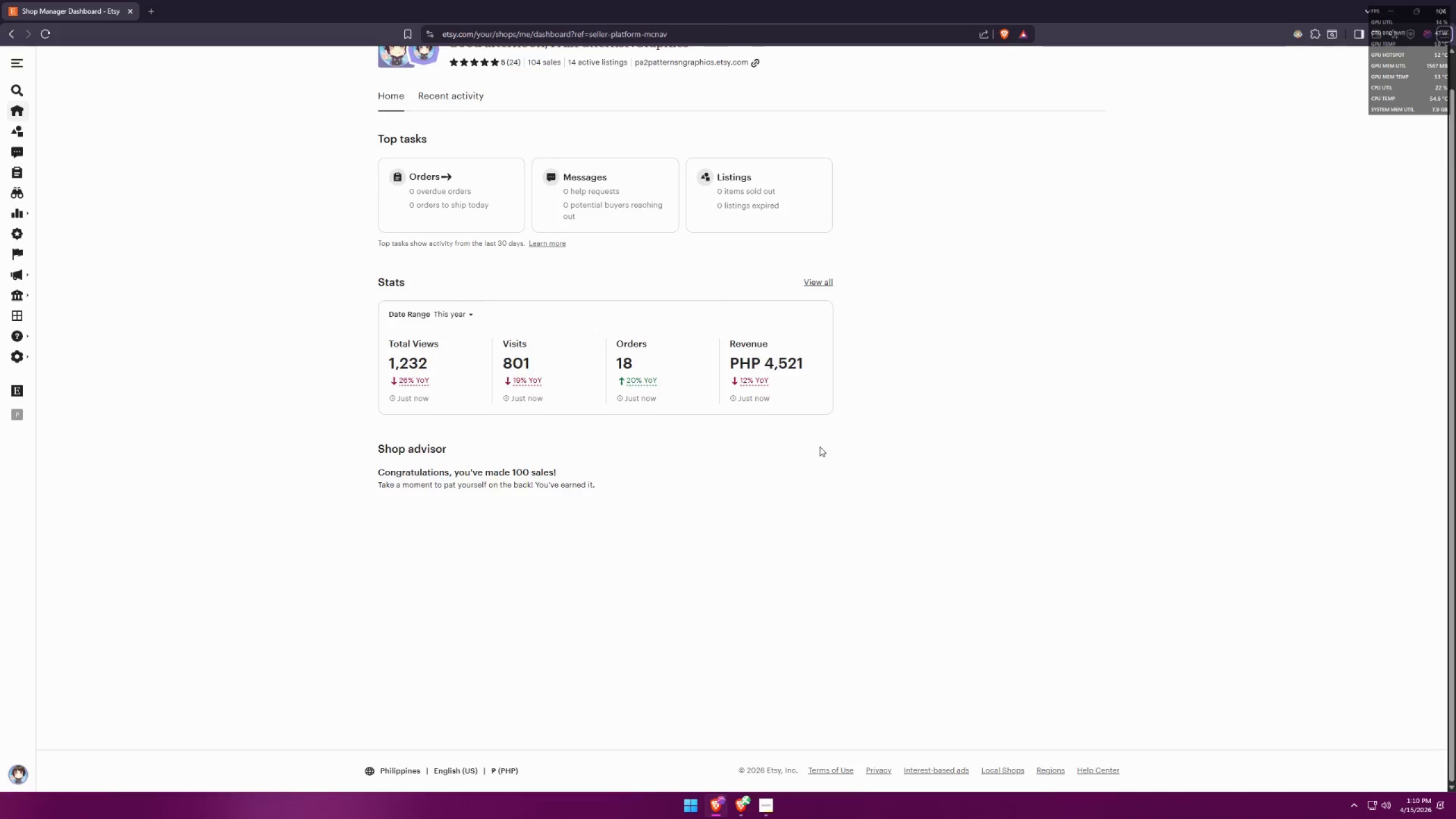 
key(Alt+Tab)
 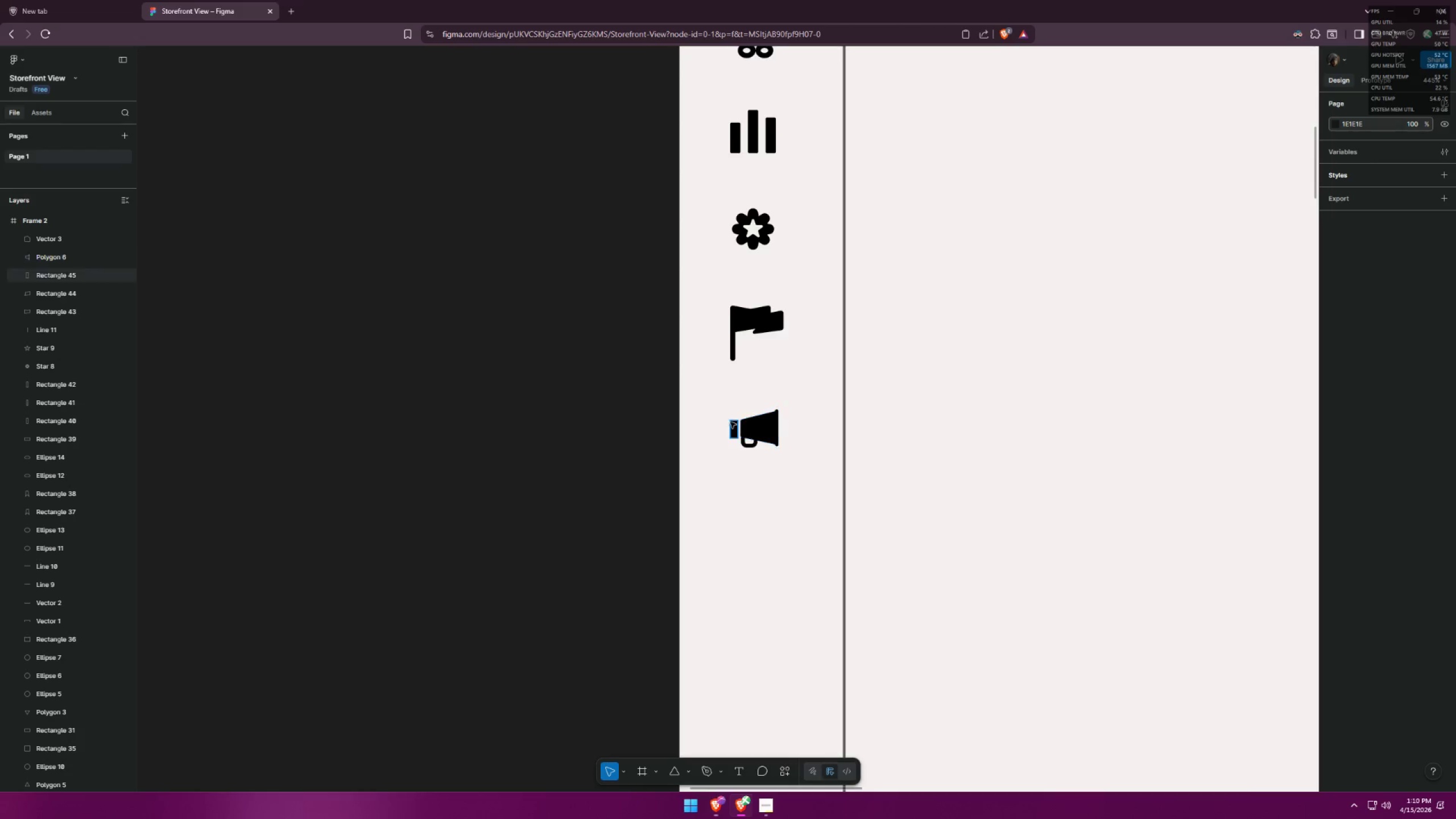 
hold_key(key=ControlLeft, duration=0.8)
 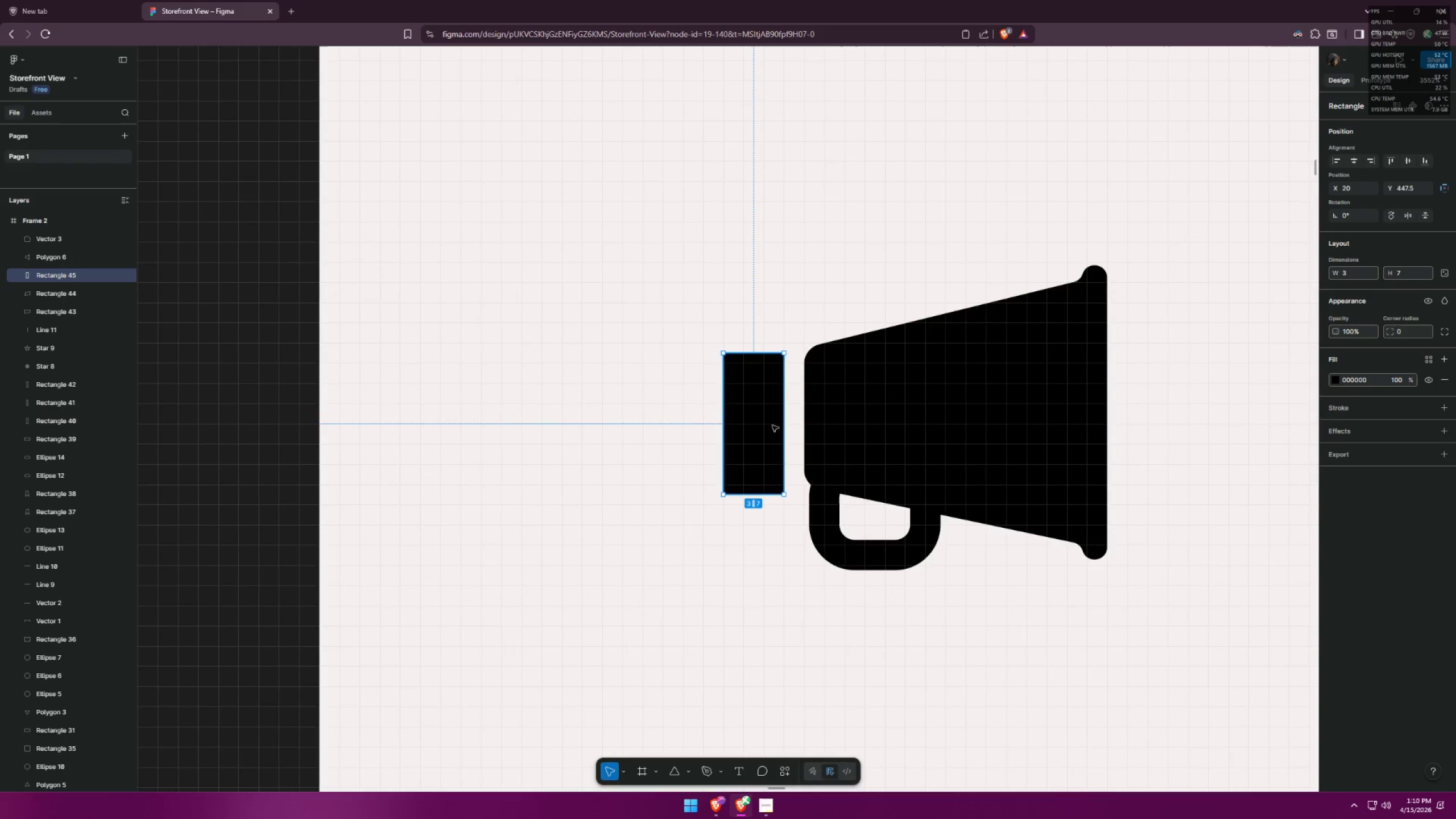 
left_click([763, 436])
 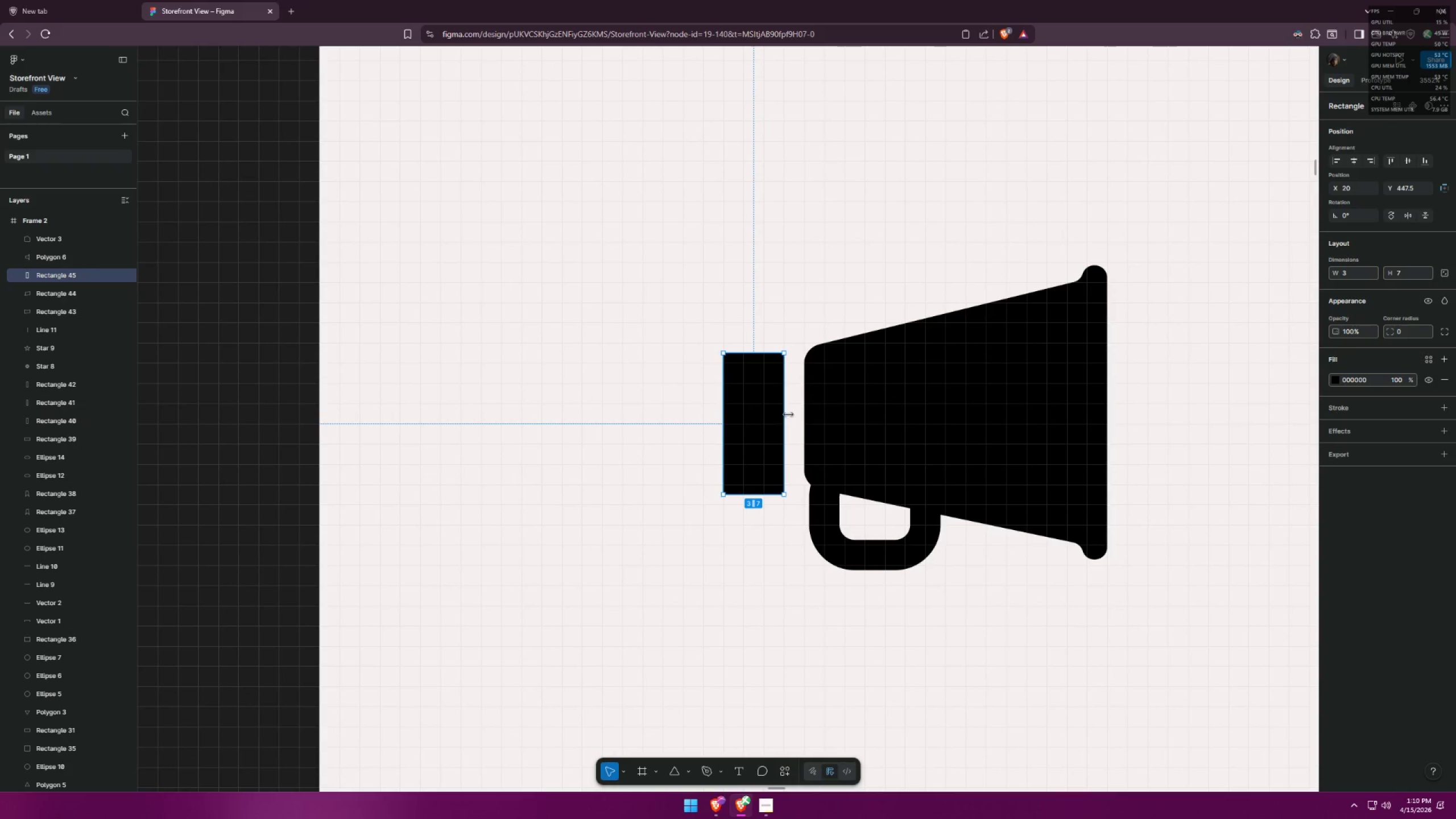 
scroll: coordinate [765, 463], scroll_direction: up, amount: 16.0
 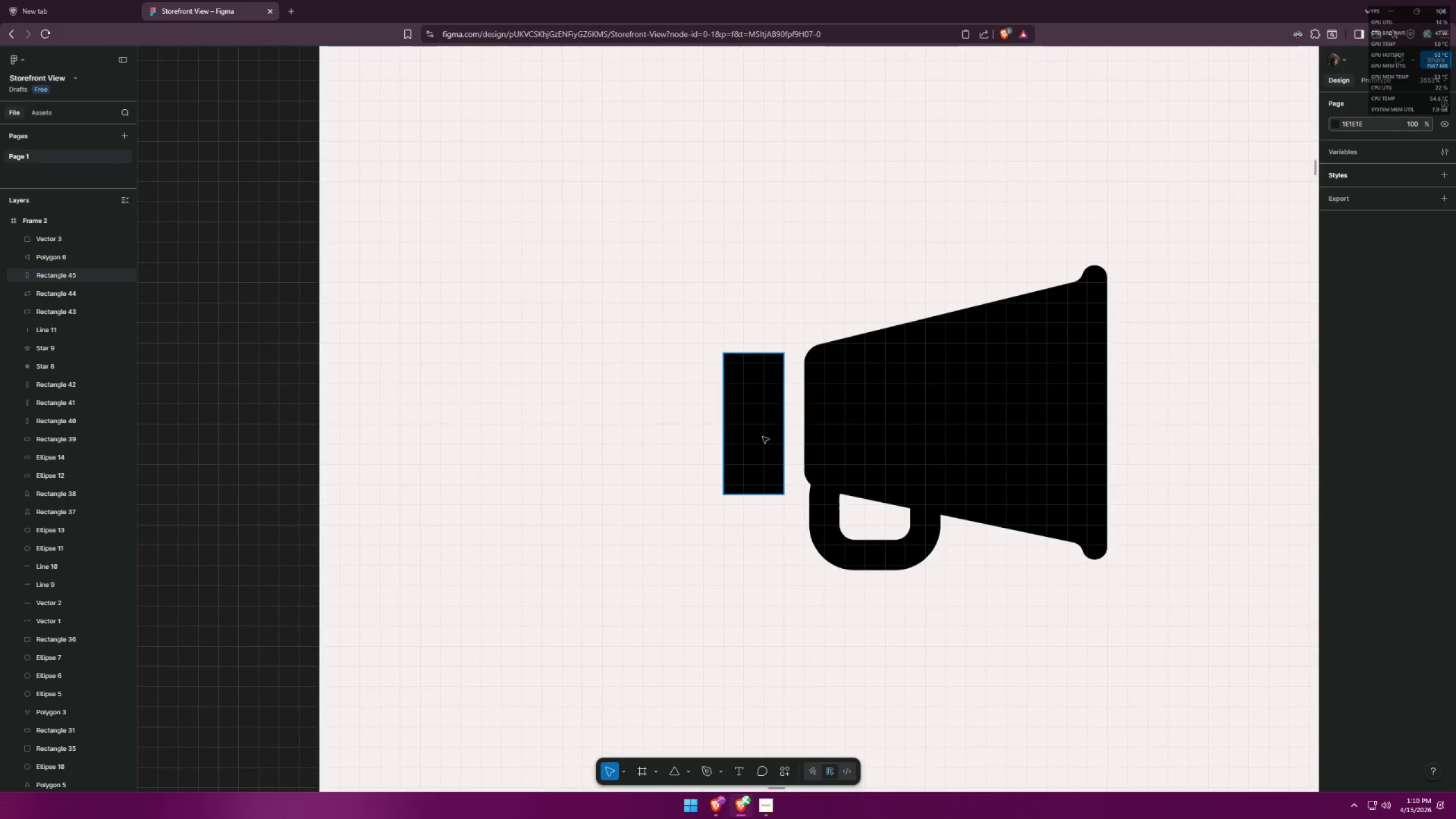 
left_click_drag(start_coordinate=[787, 414], to_coordinate=[779, 386])
 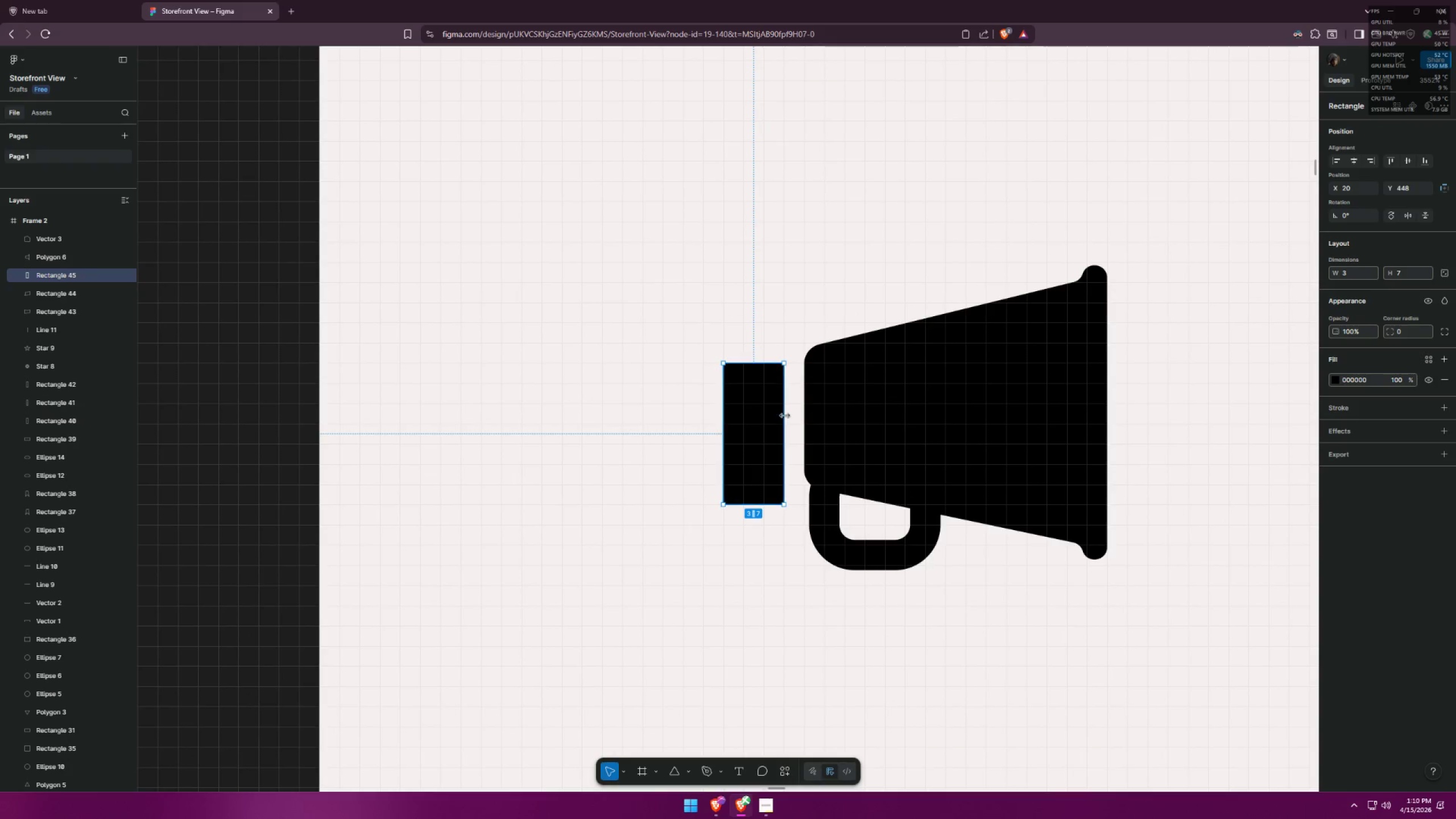 
key(Control+ControlLeft)
 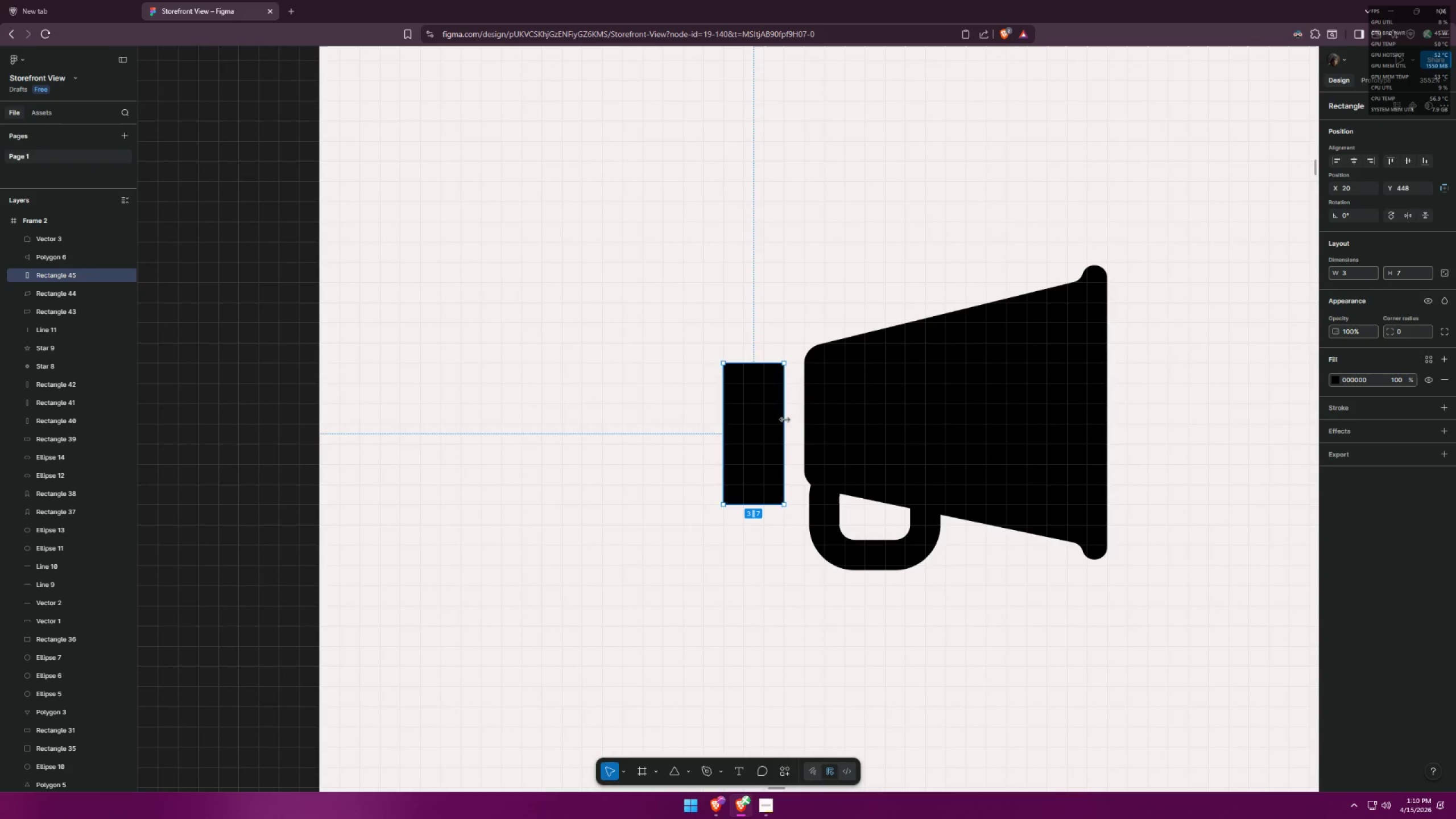 
key(Control+Z)
 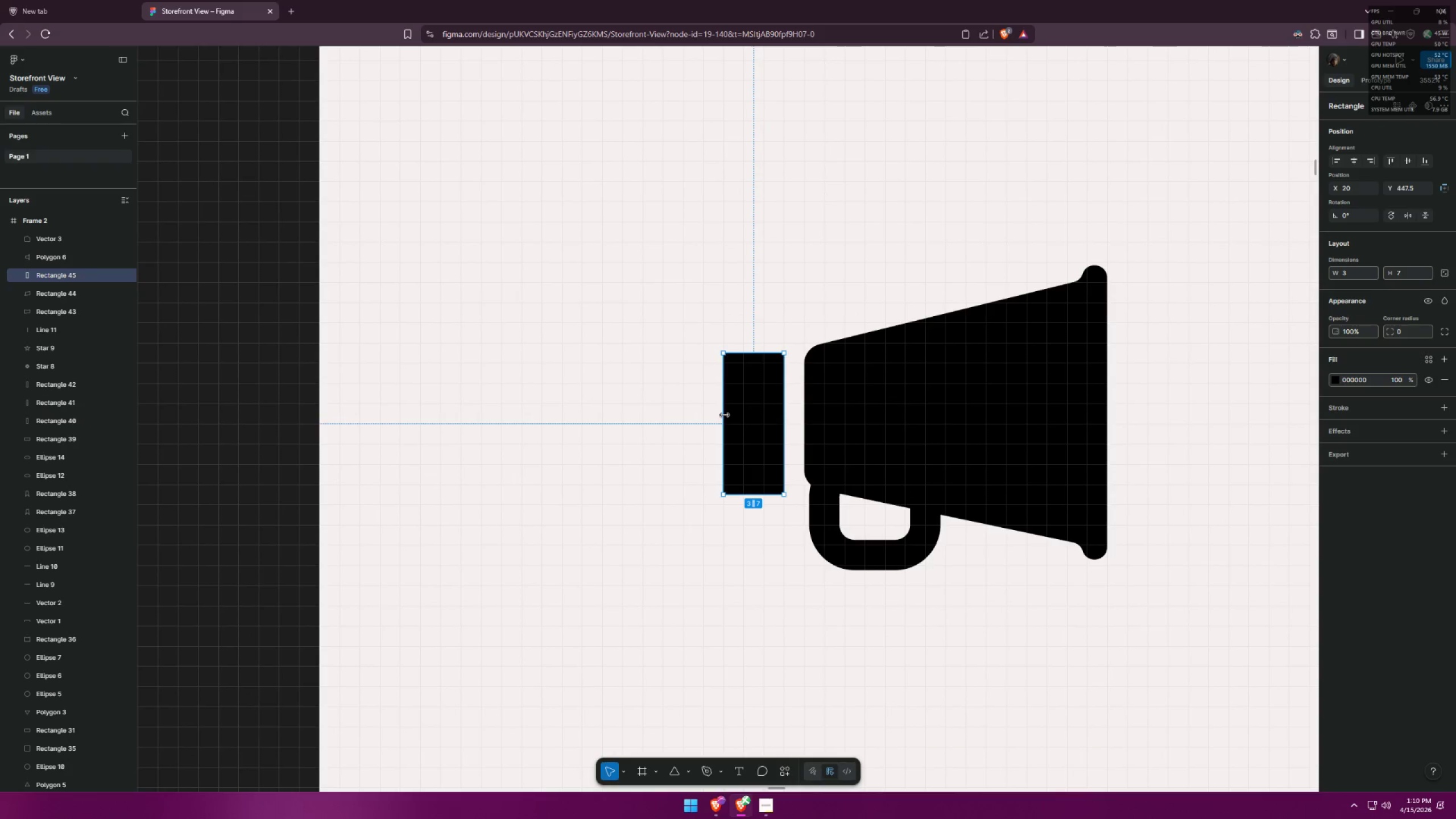 
left_click_drag(start_coordinate=[725, 415], to_coordinate=[737, 412])
 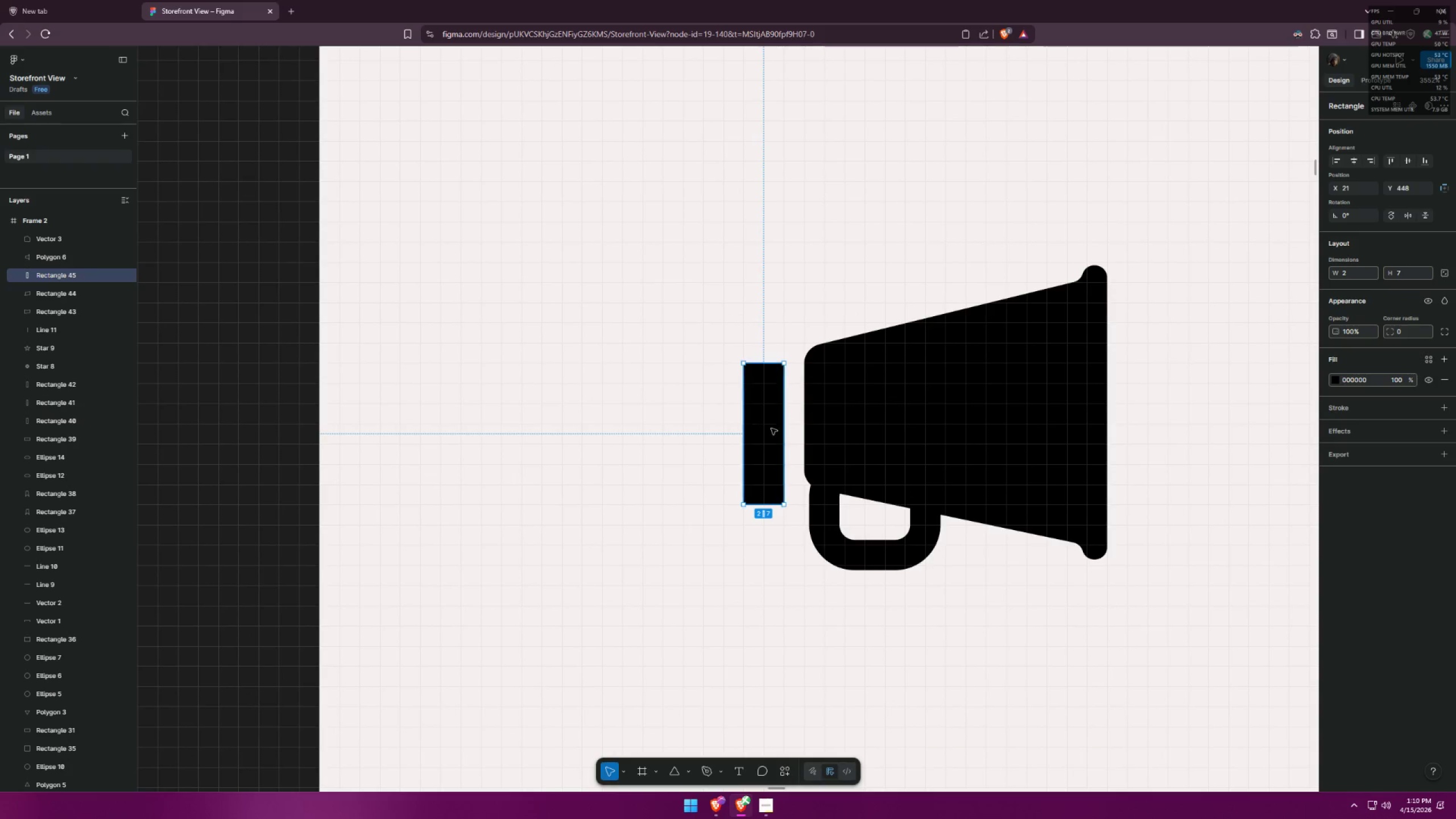 
left_click_drag(start_coordinate=[775, 428], to_coordinate=[772, 415])
 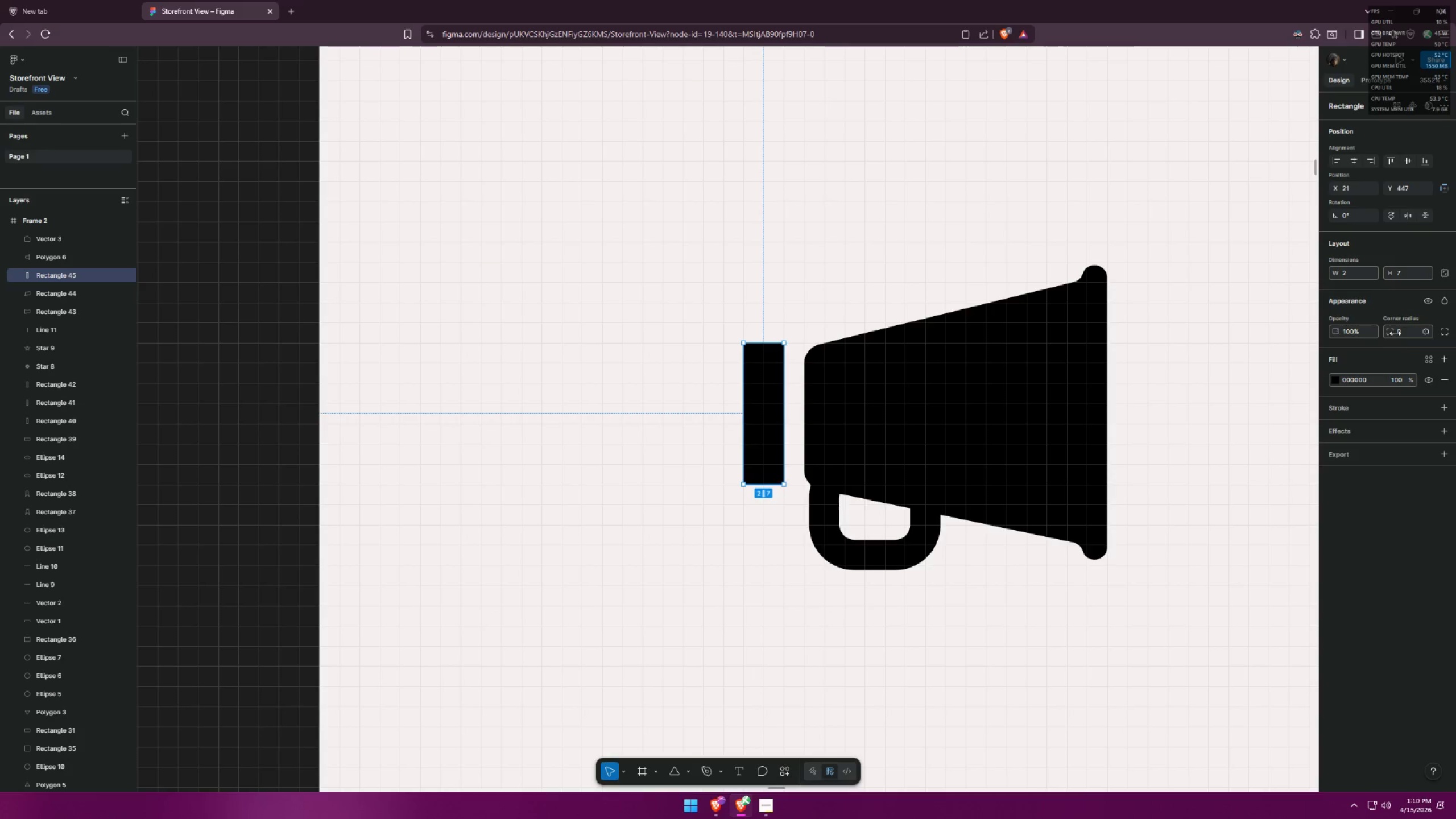 
left_click_drag(start_coordinate=[1409, 330], to_coordinate=[1393, 325])
 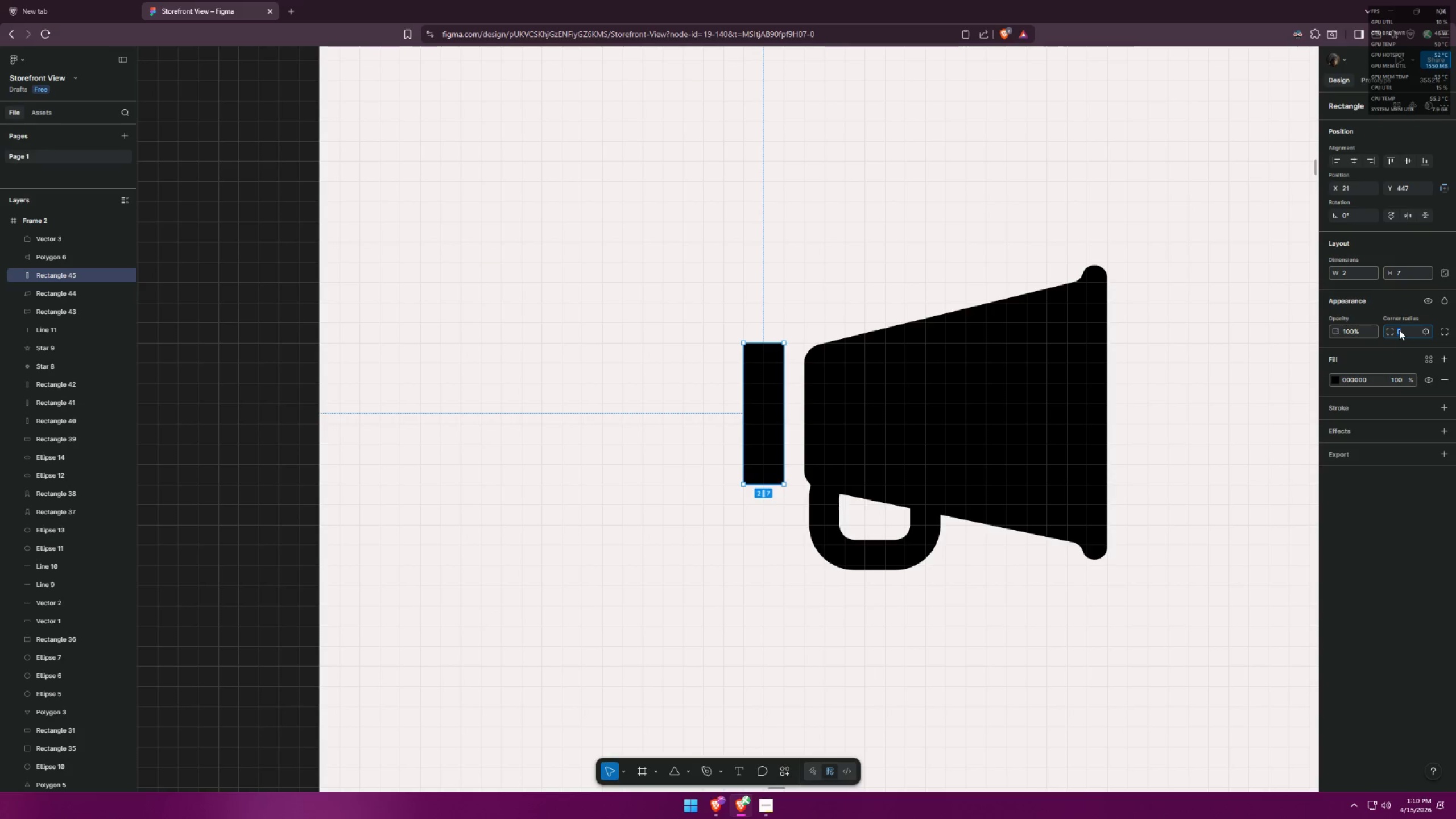 
key(Period)
 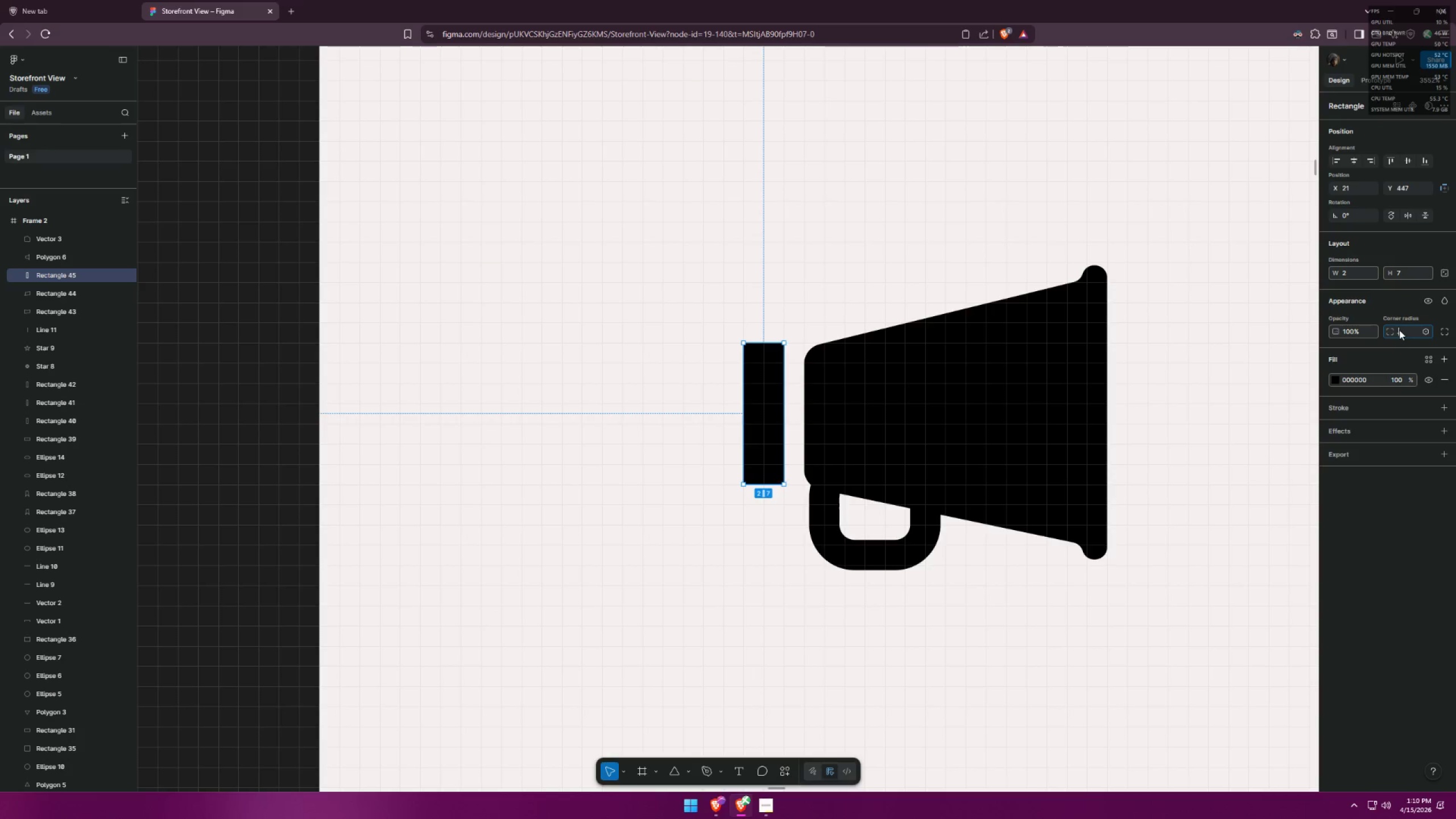 
key(5)
 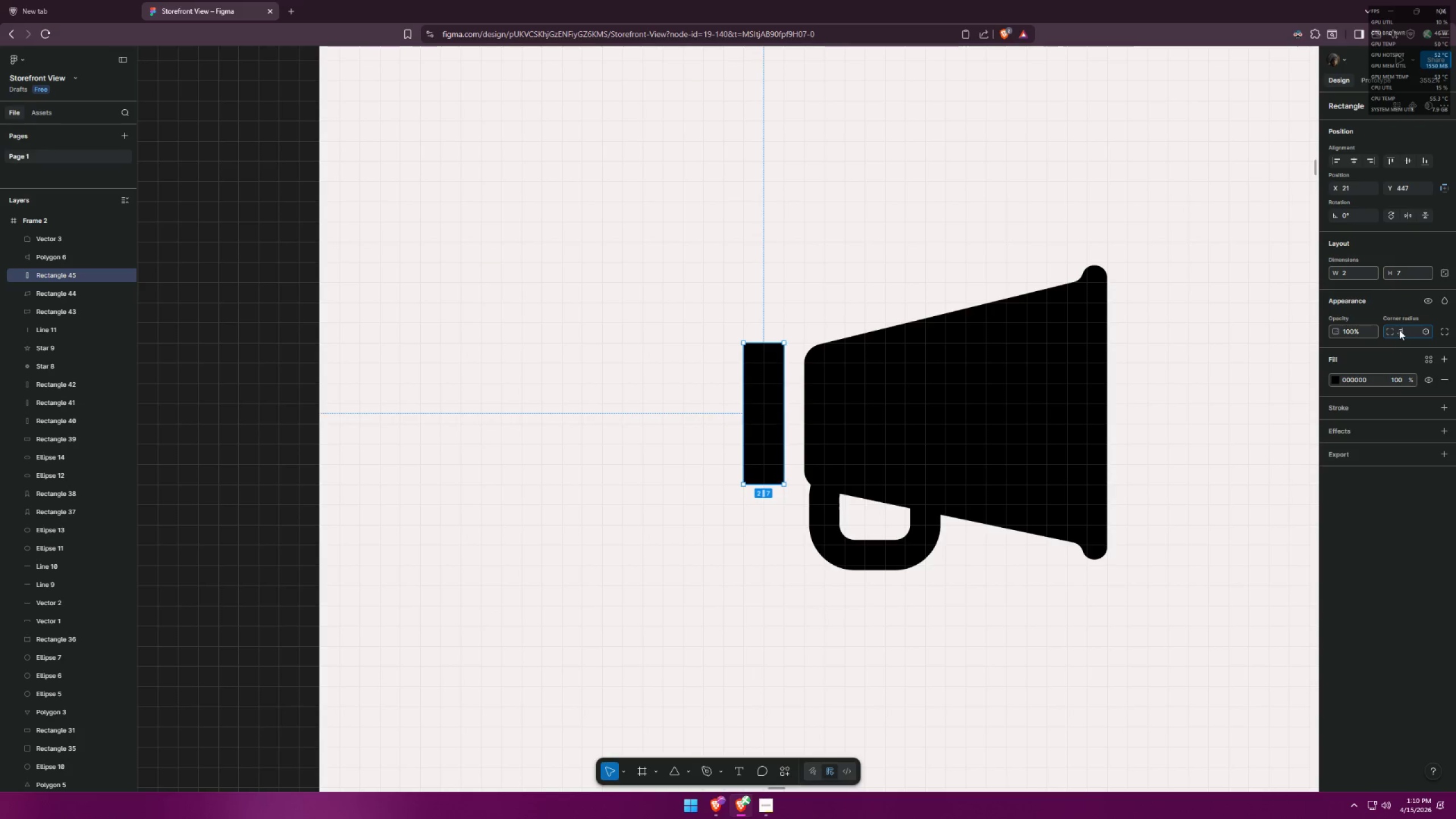 
key(Enter)
 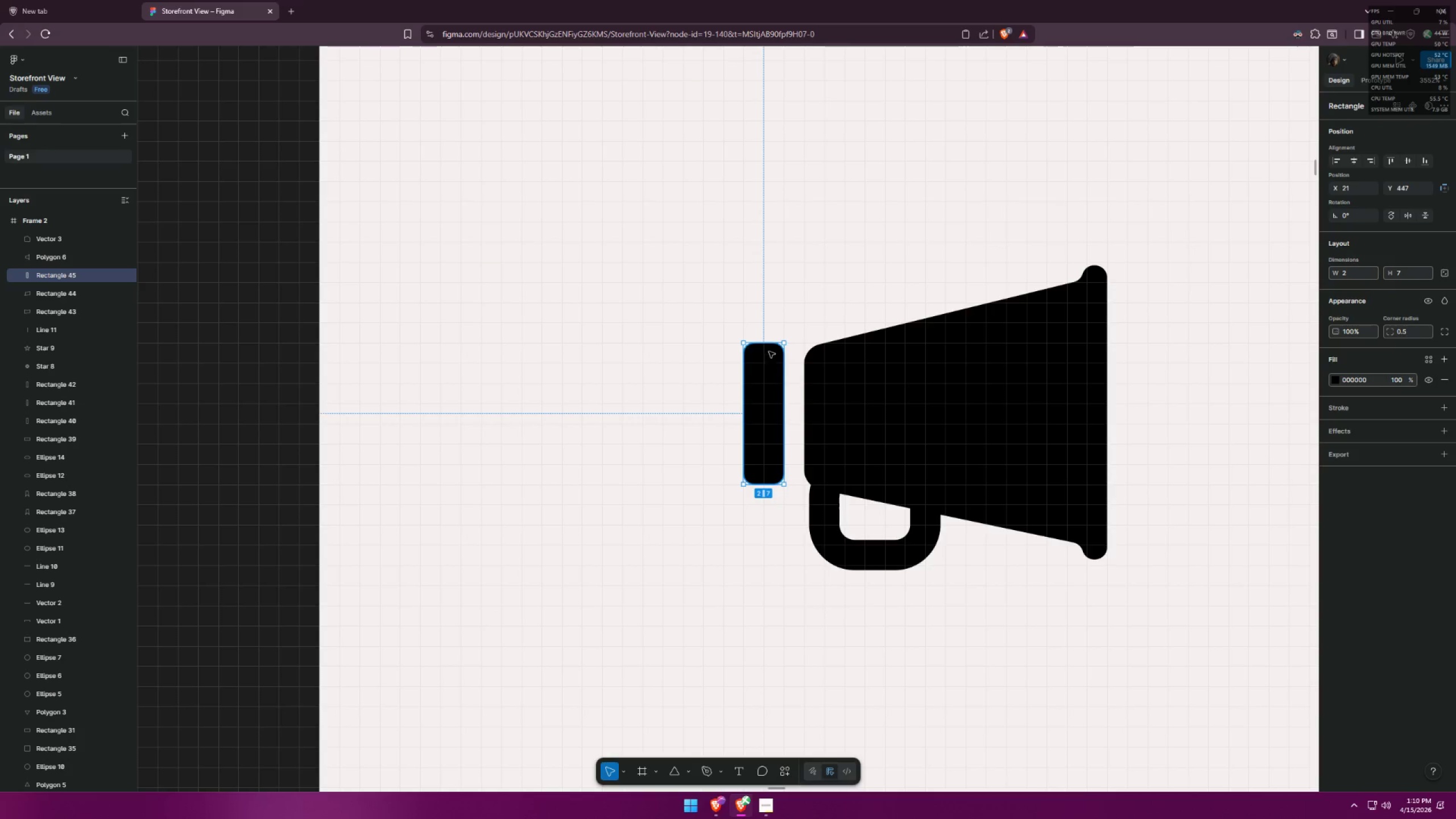 
left_click_drag(start_coordinate=[768, 344], to_coordinate=[770, 353])
 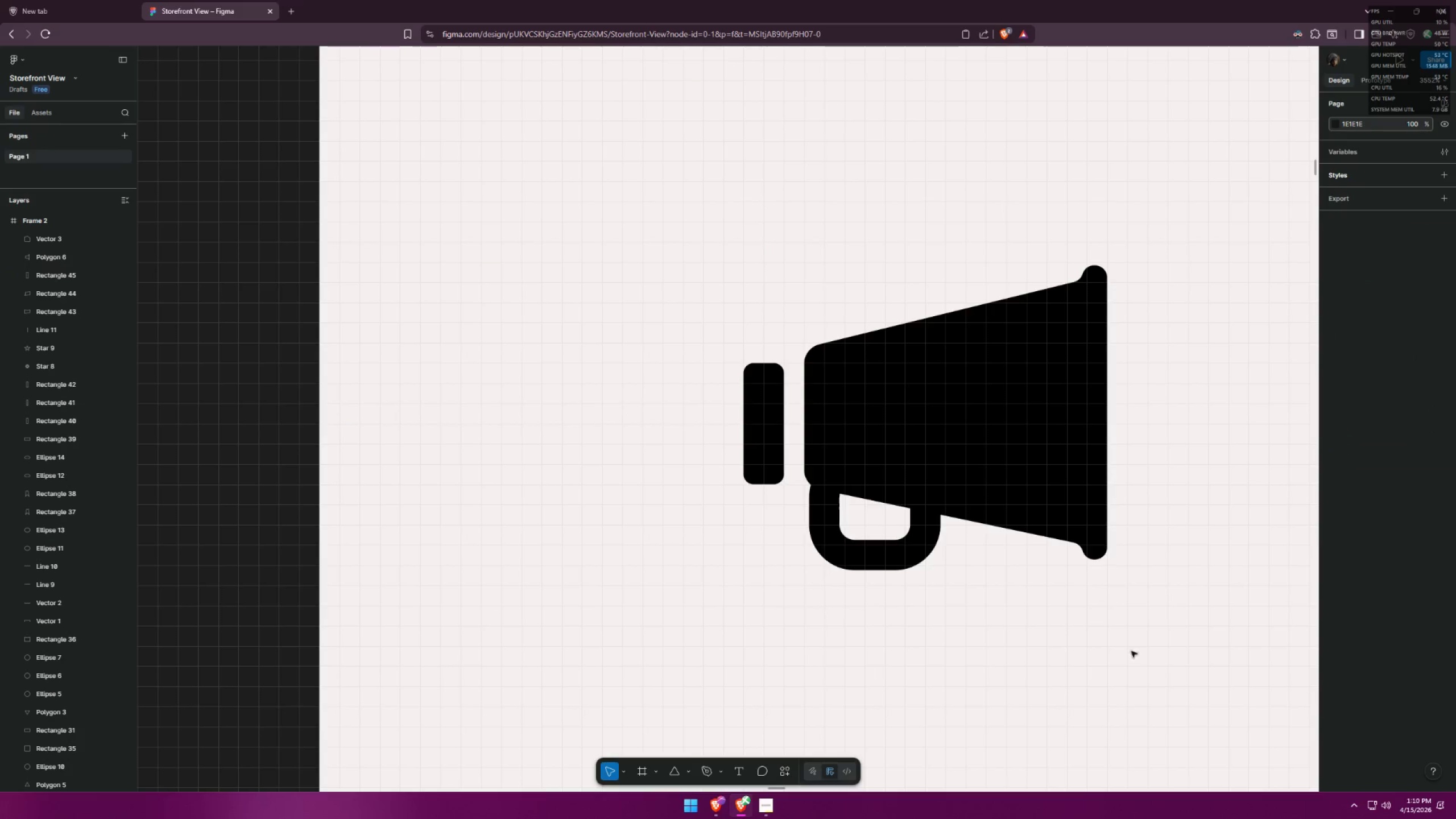 
hold_key(key=ControlLeft, duration=0.84)
scroll: coordinate [878, 444], scroll_direction: down, amount: 14.0
 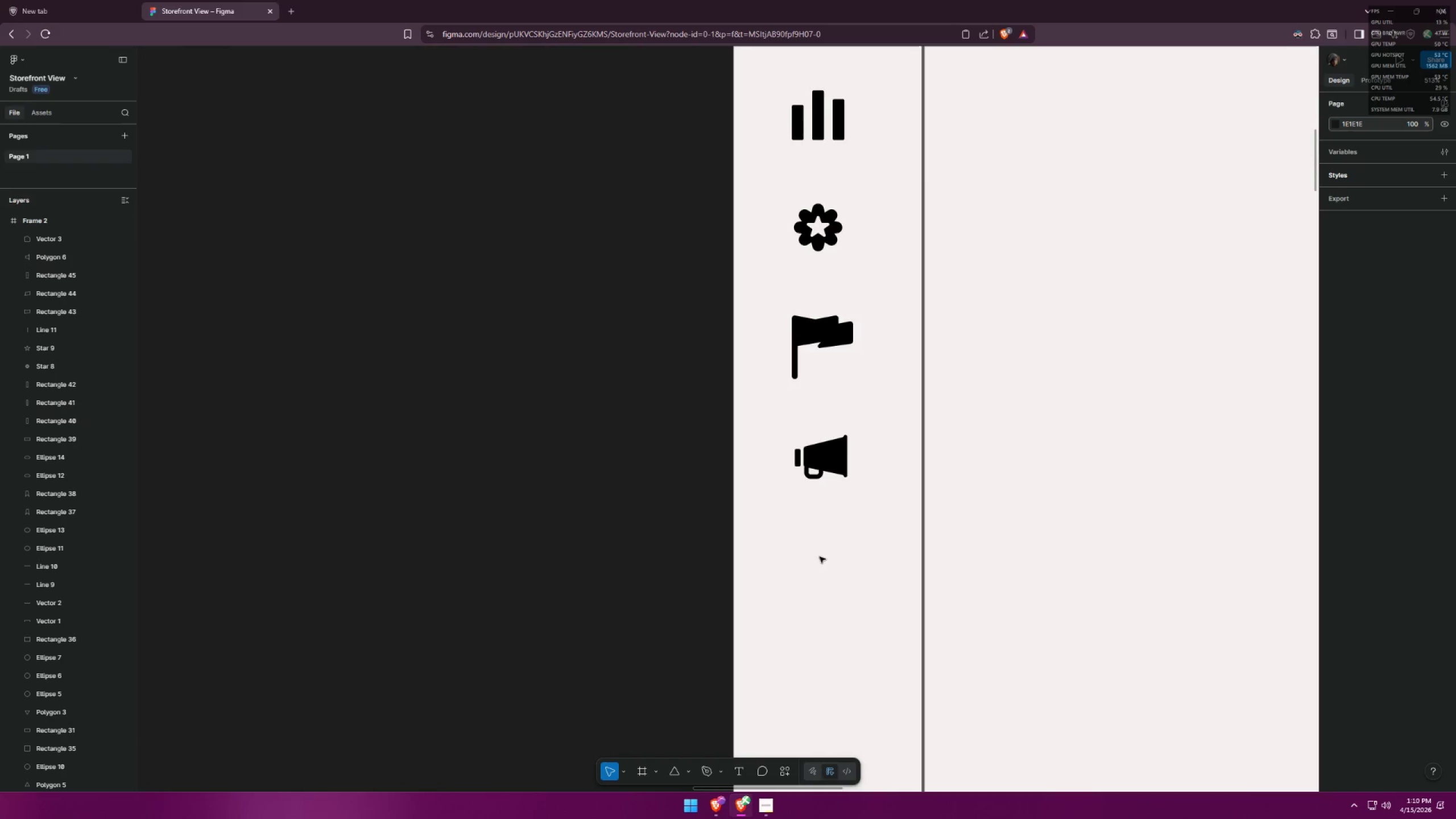 
left_click_drag(start_coordinate=[790, 525], to_coordinate=[863, 447])
 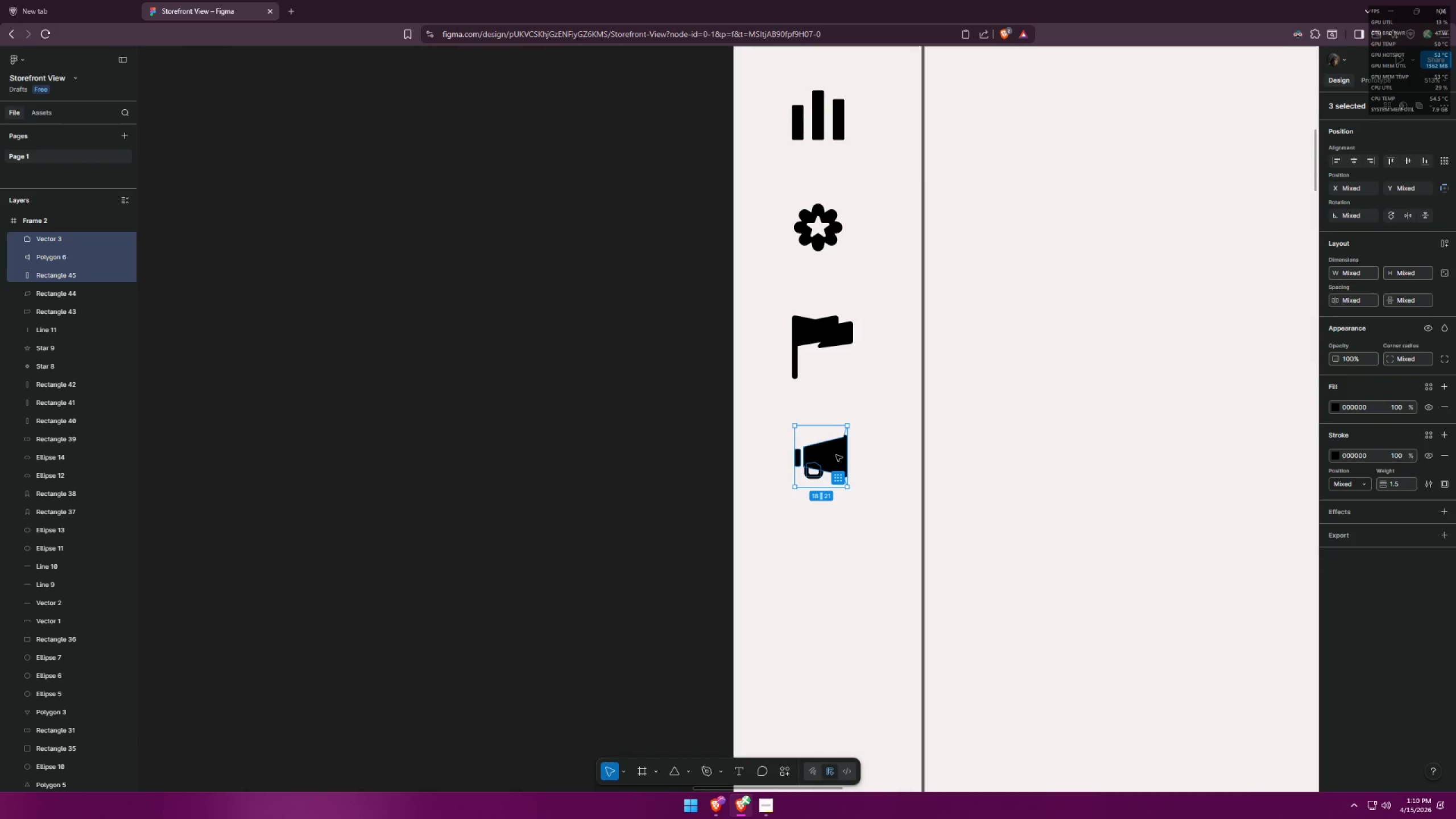 
left_click_drag(start_coordinate=[836, 455], to_coordinate=[833, 454])
 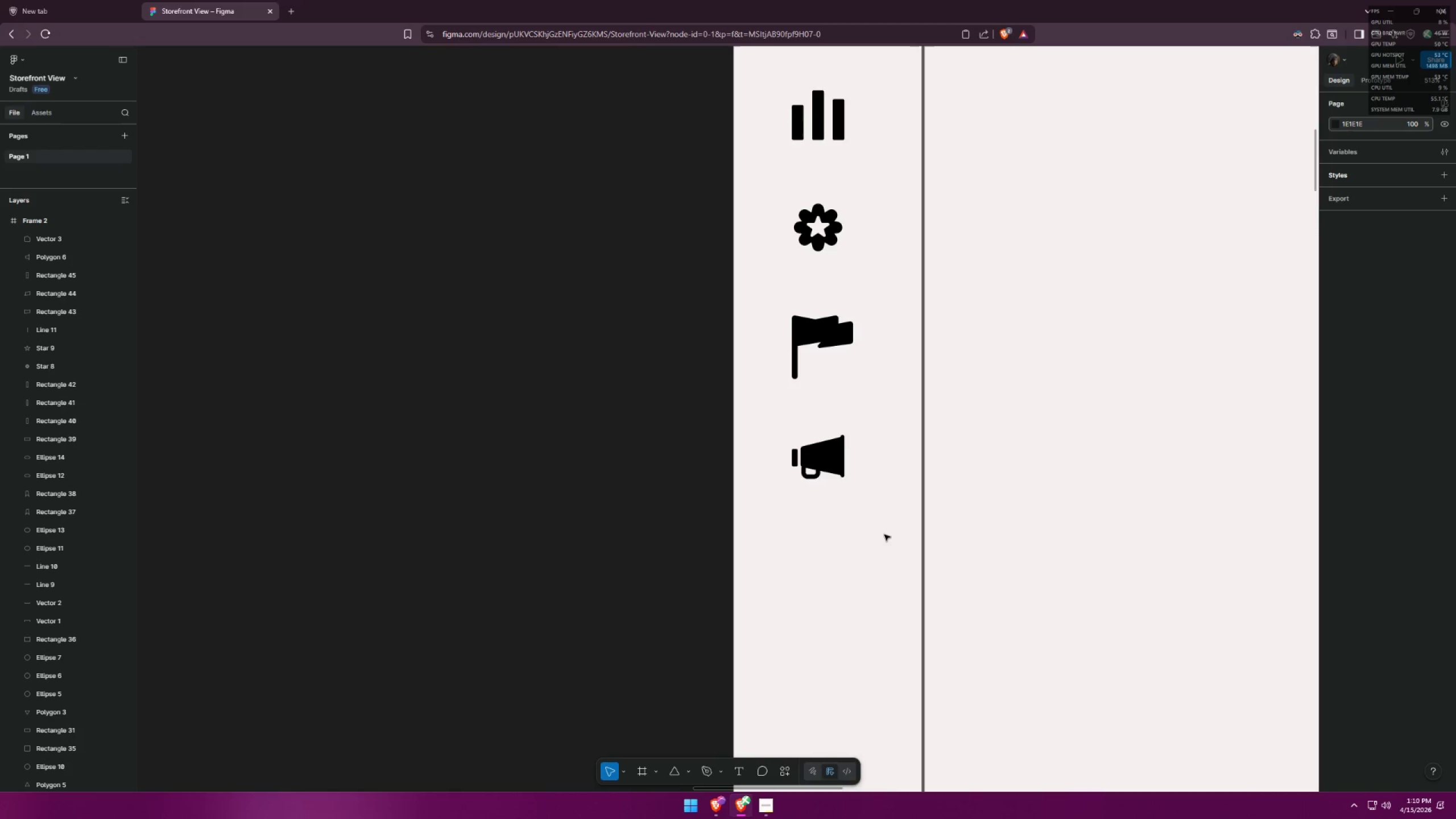 
key(Alt+AltLeft)
 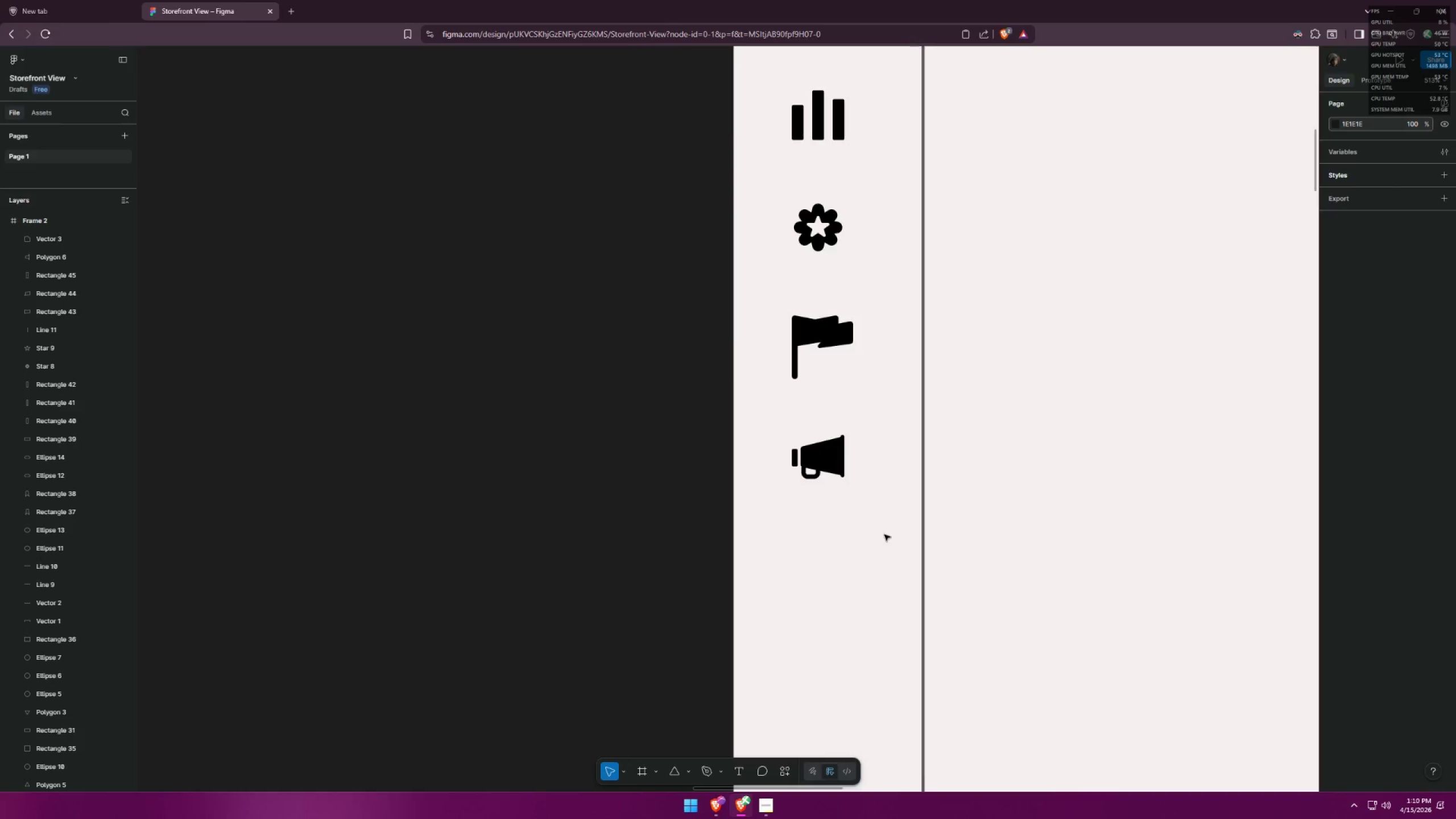 
key(Alt+Tab)
 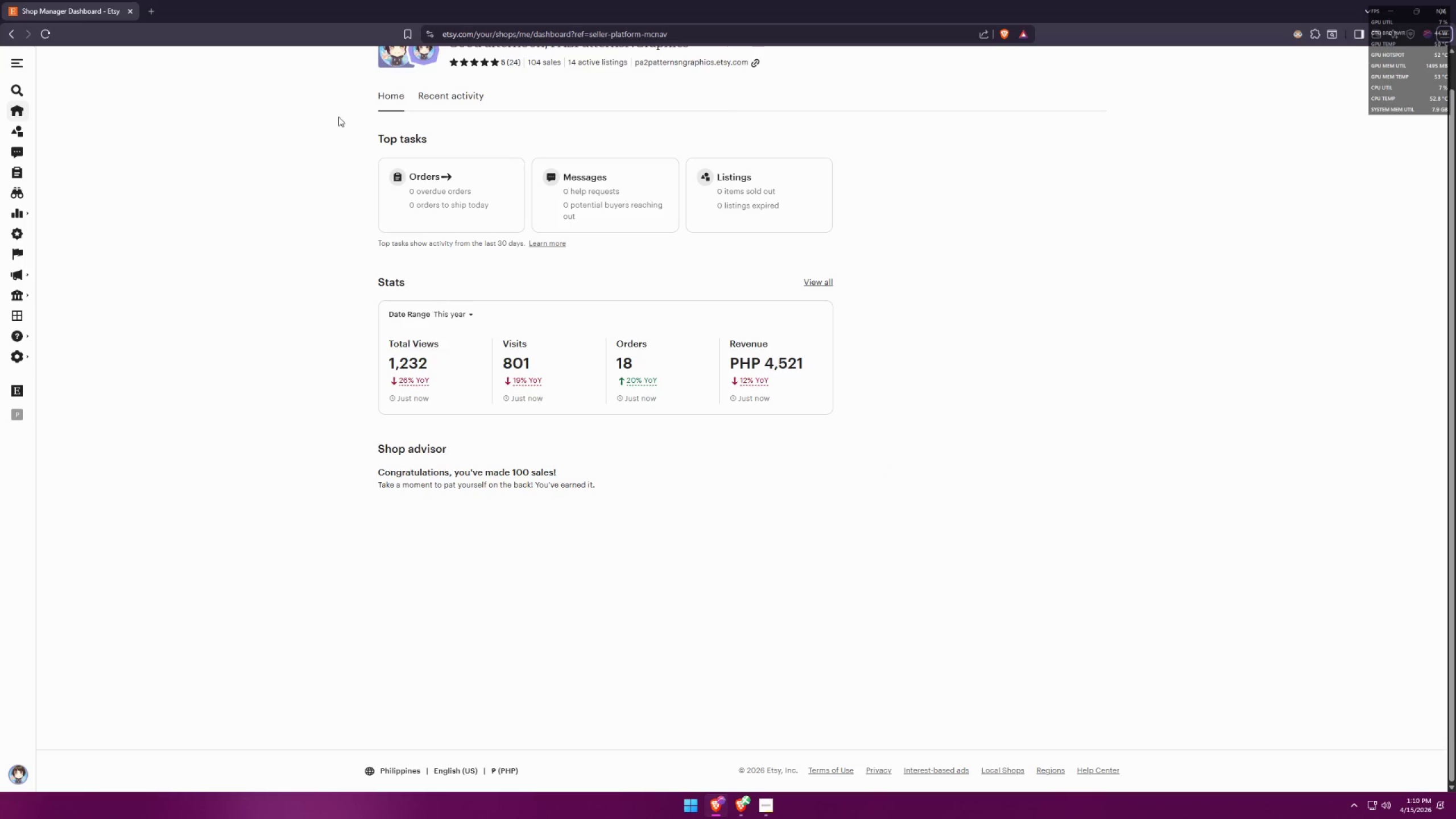 
key(Alt+AltLeft)
 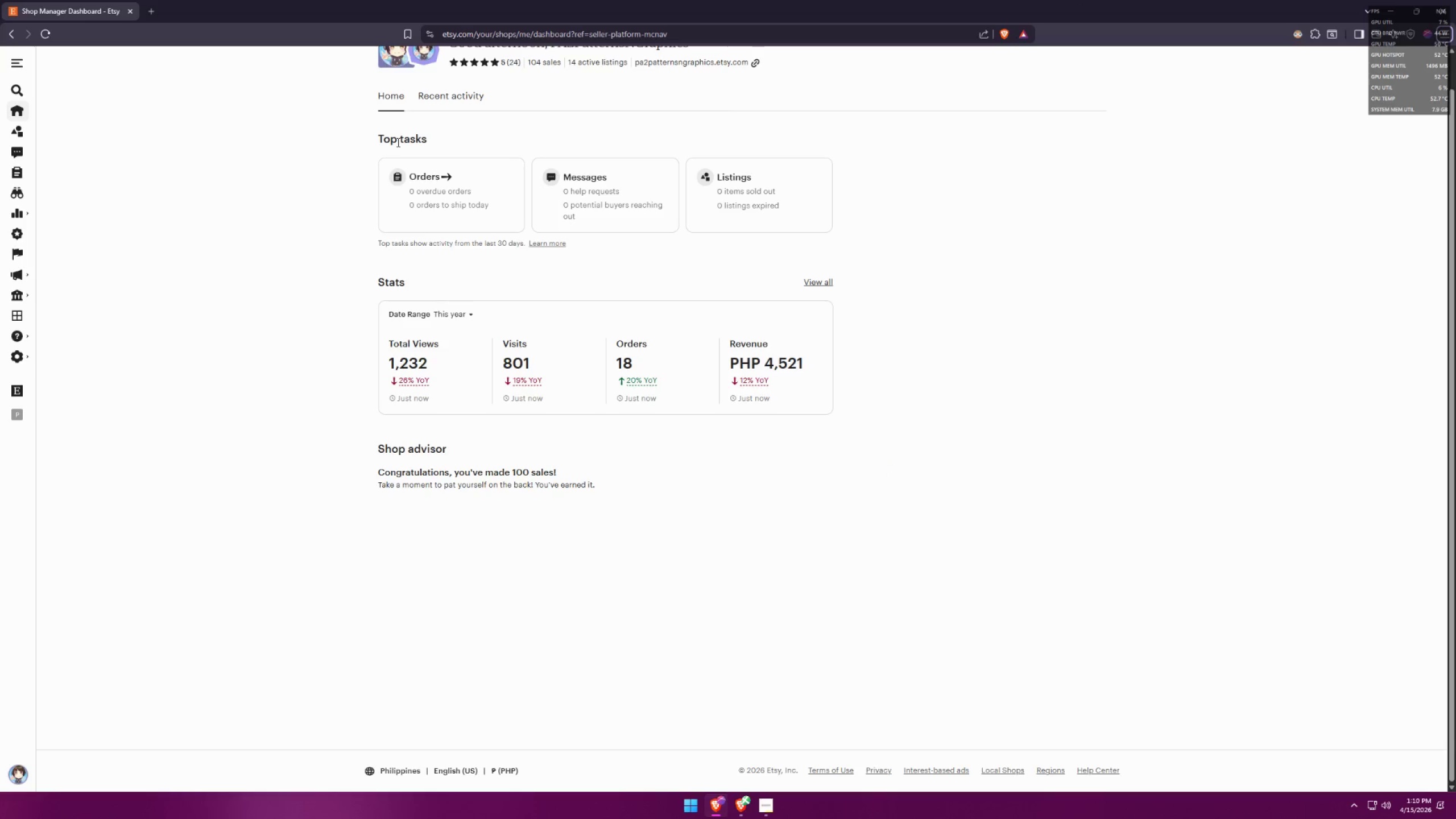 
key(Alt+Tab)
 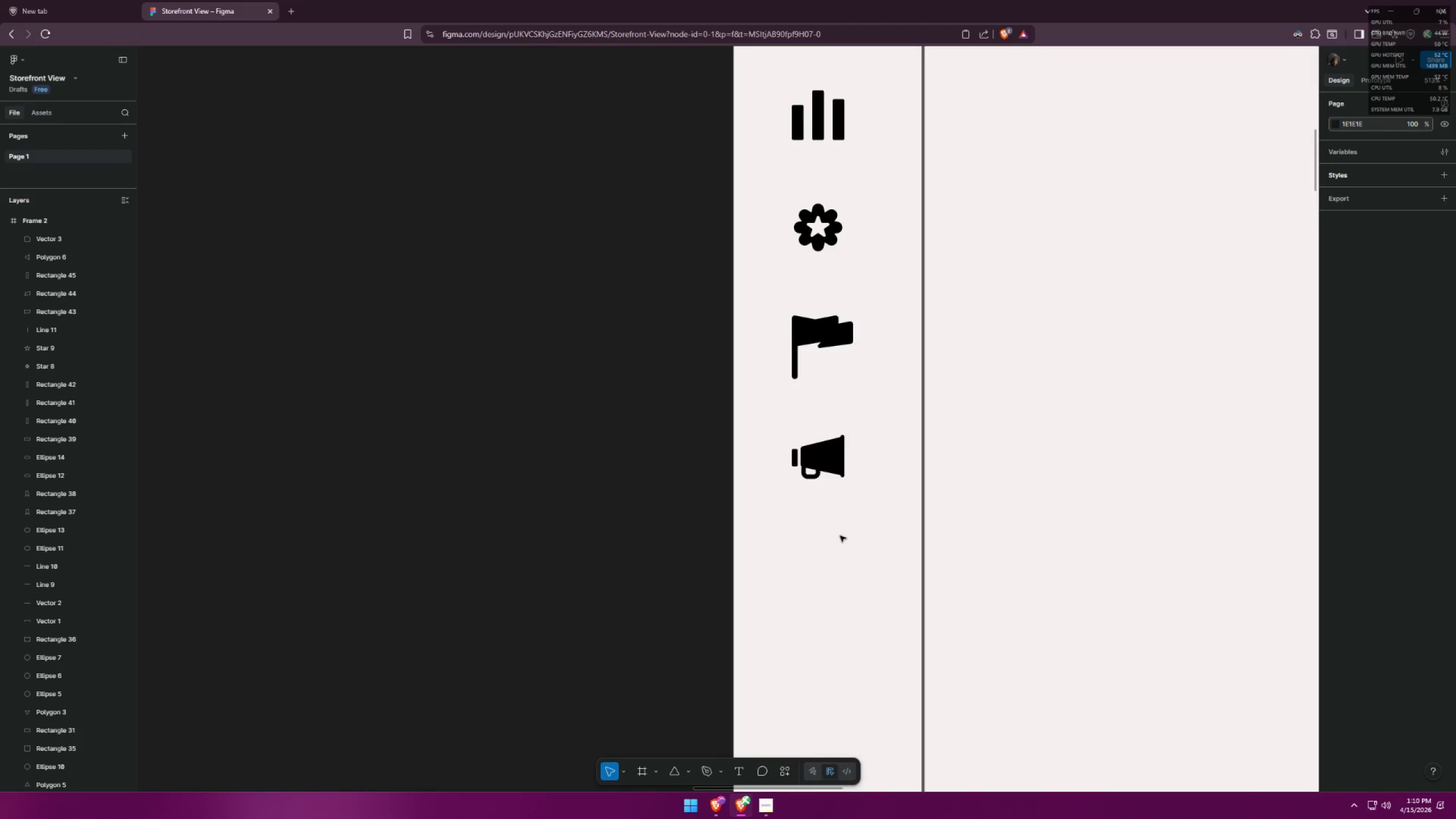 
hold_key(key=ControlLeft, duration=1.52)
scroll: coordinate [847, 469], scroll_direction: down, amount: 9.0
 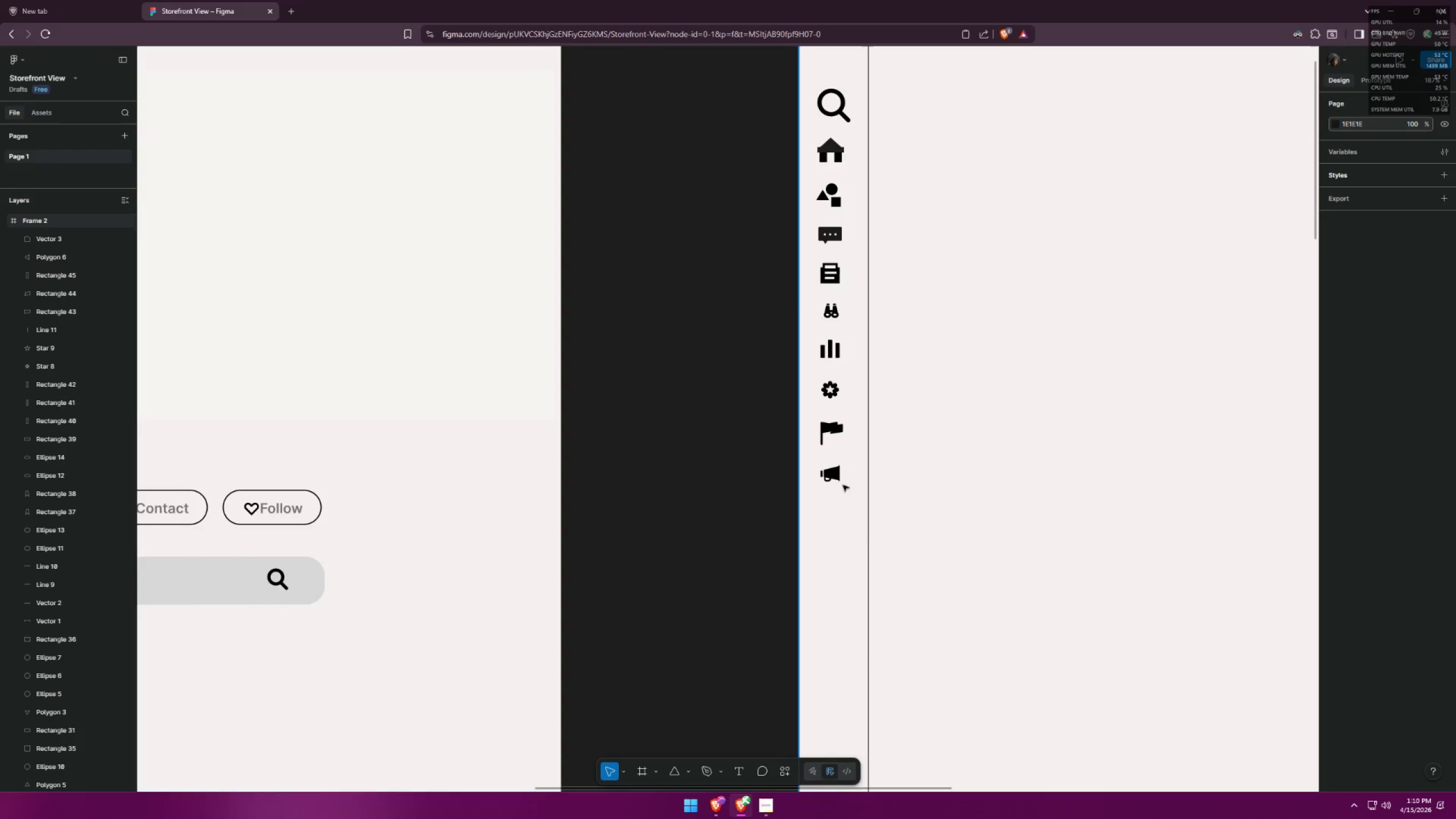 
hold_key(key=ControlLeft, duration=0.53)
scroll: coordinate [838, 498], scroll_direction: up, amount: 10.0
 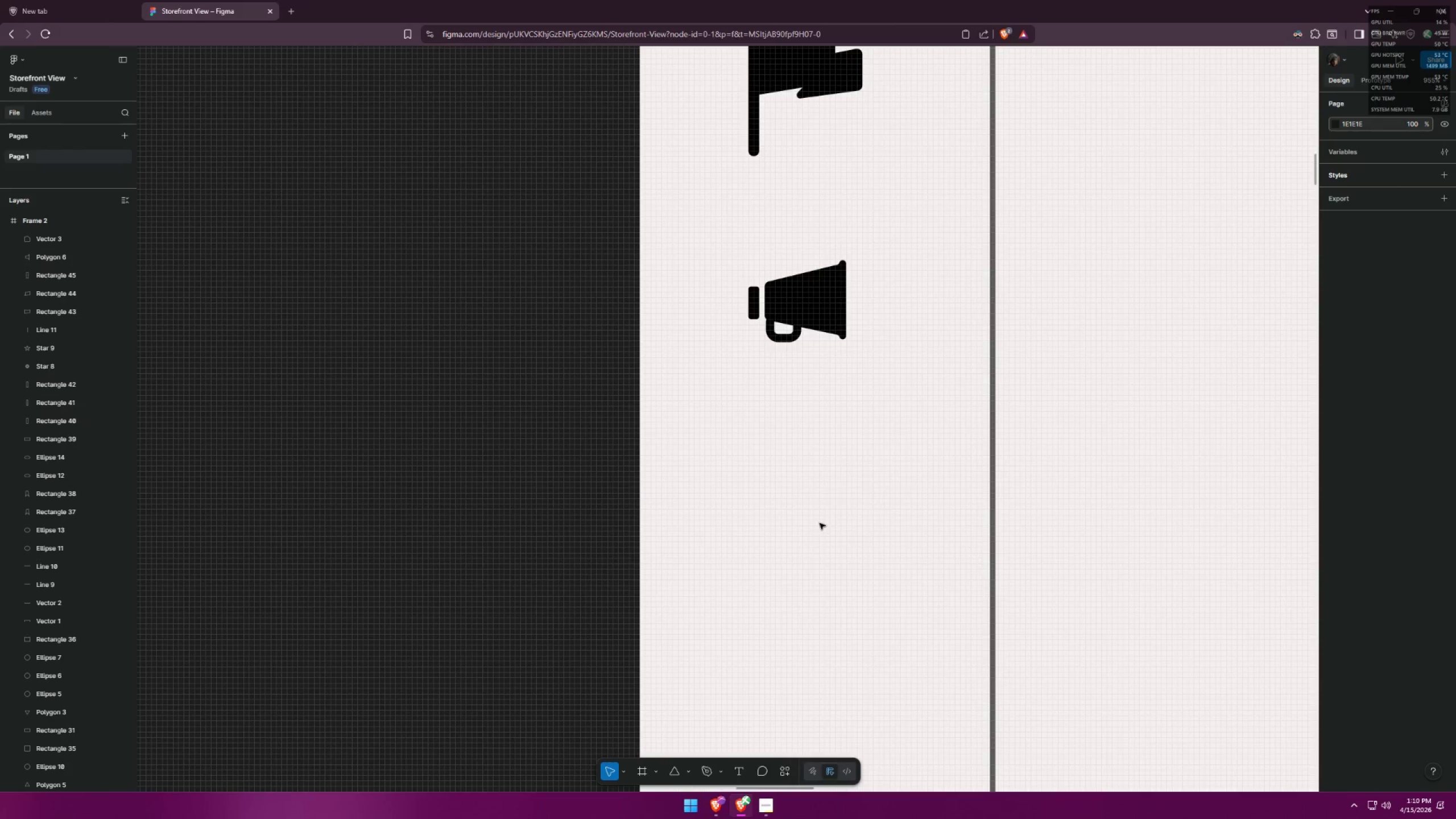 
key(Alt+Tab)
 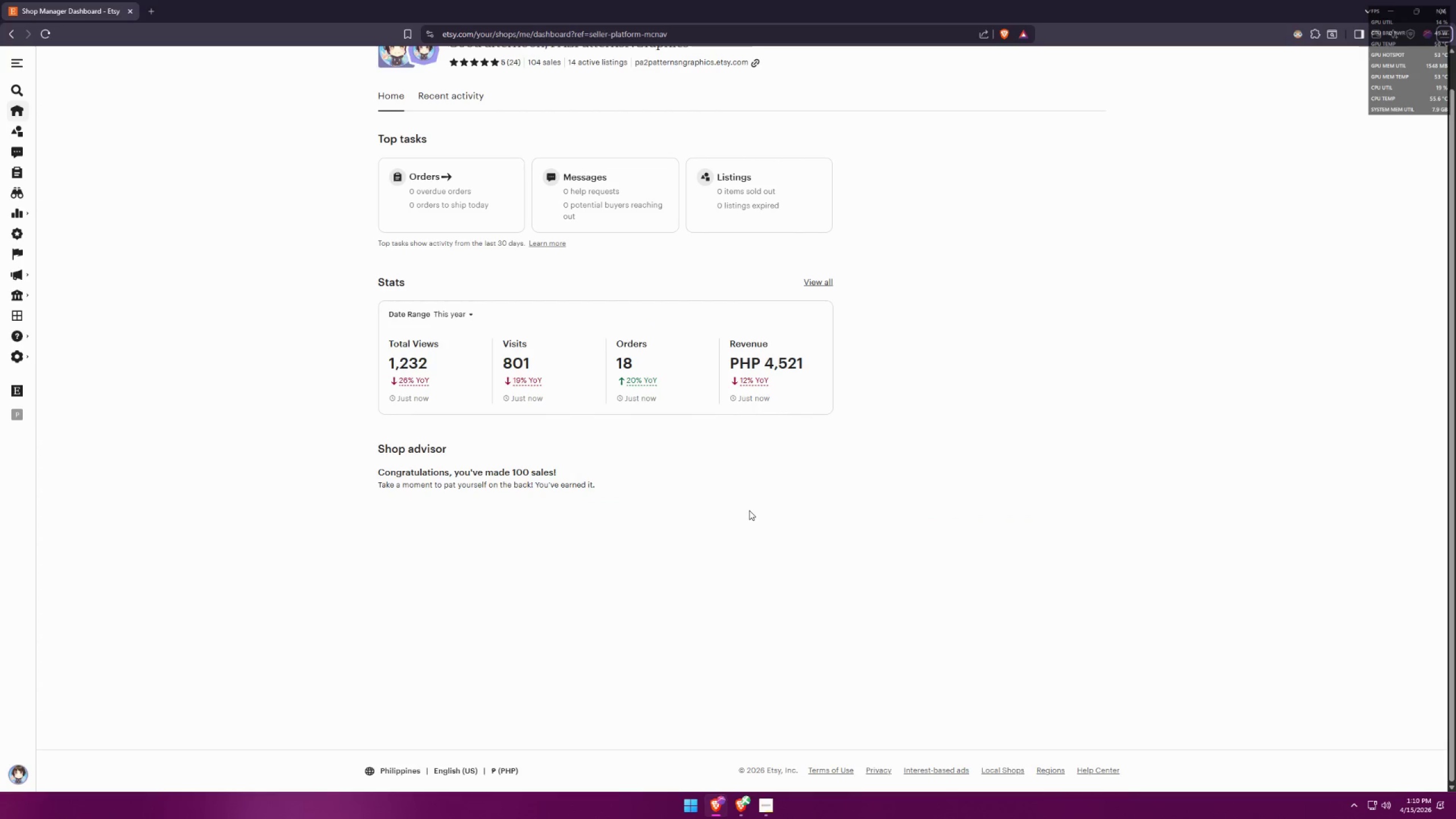 
key(Alt+AltLeft)
 